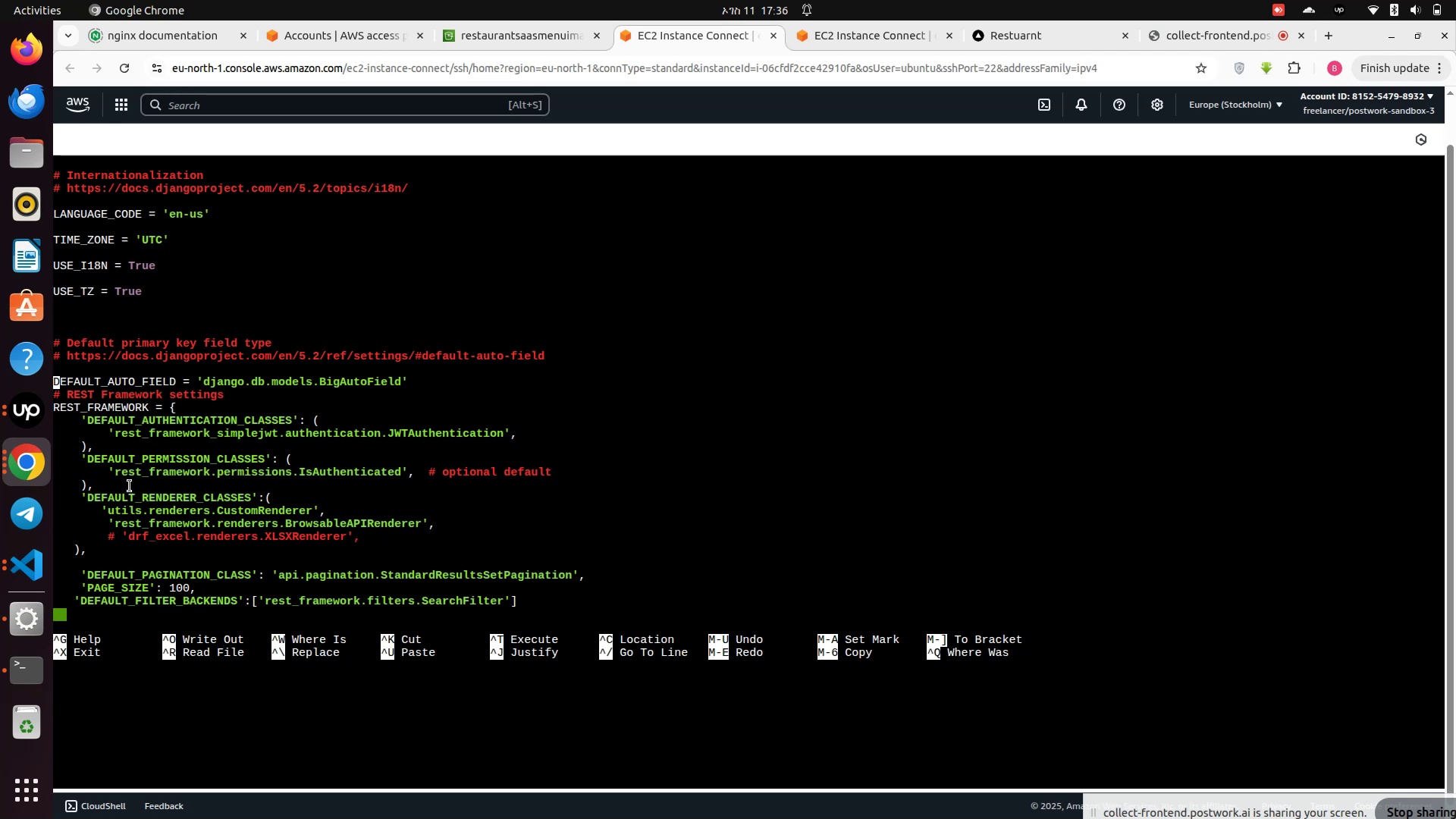 
key(ArrowDown)
 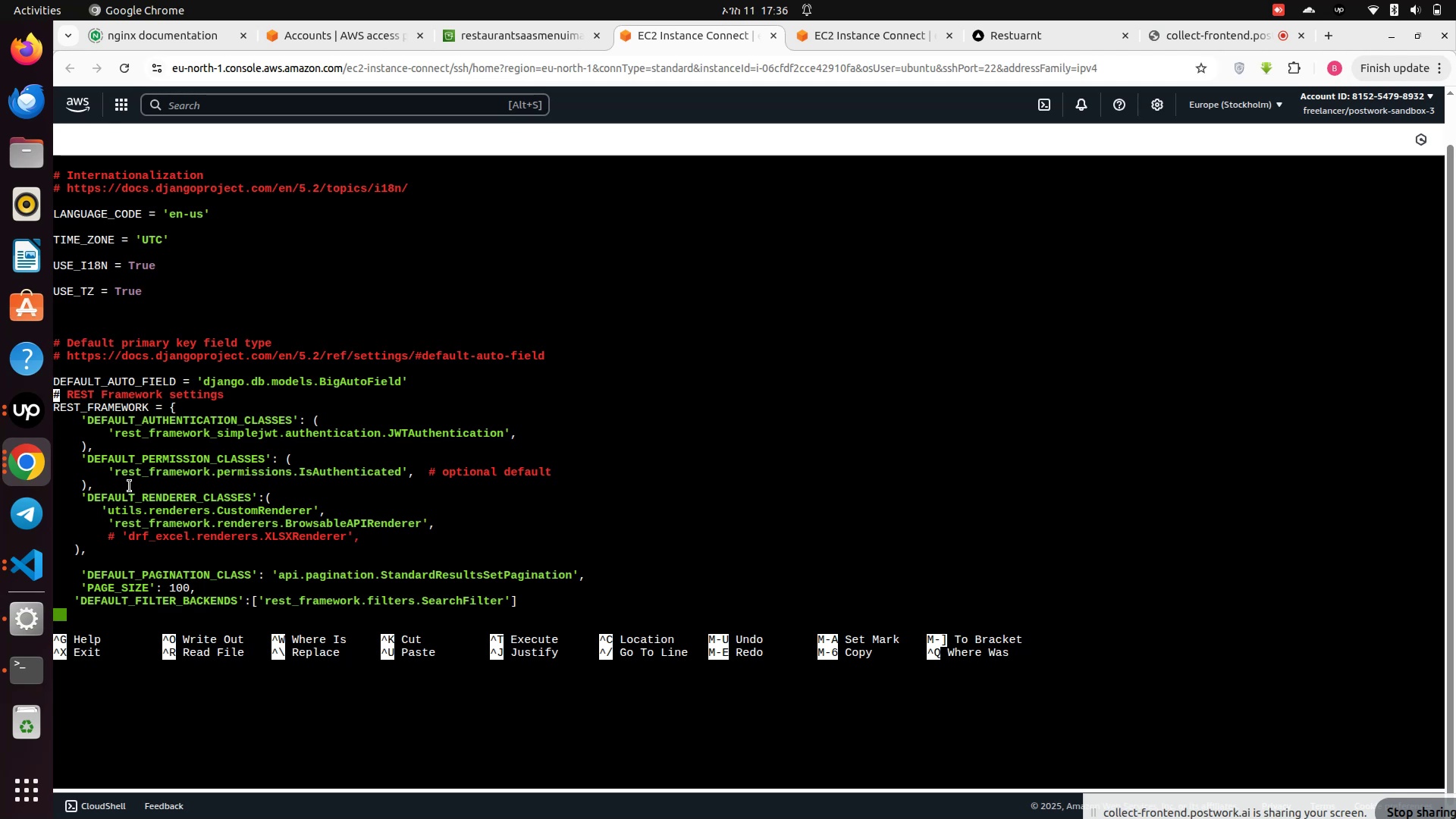 
key(ArrowDown)
 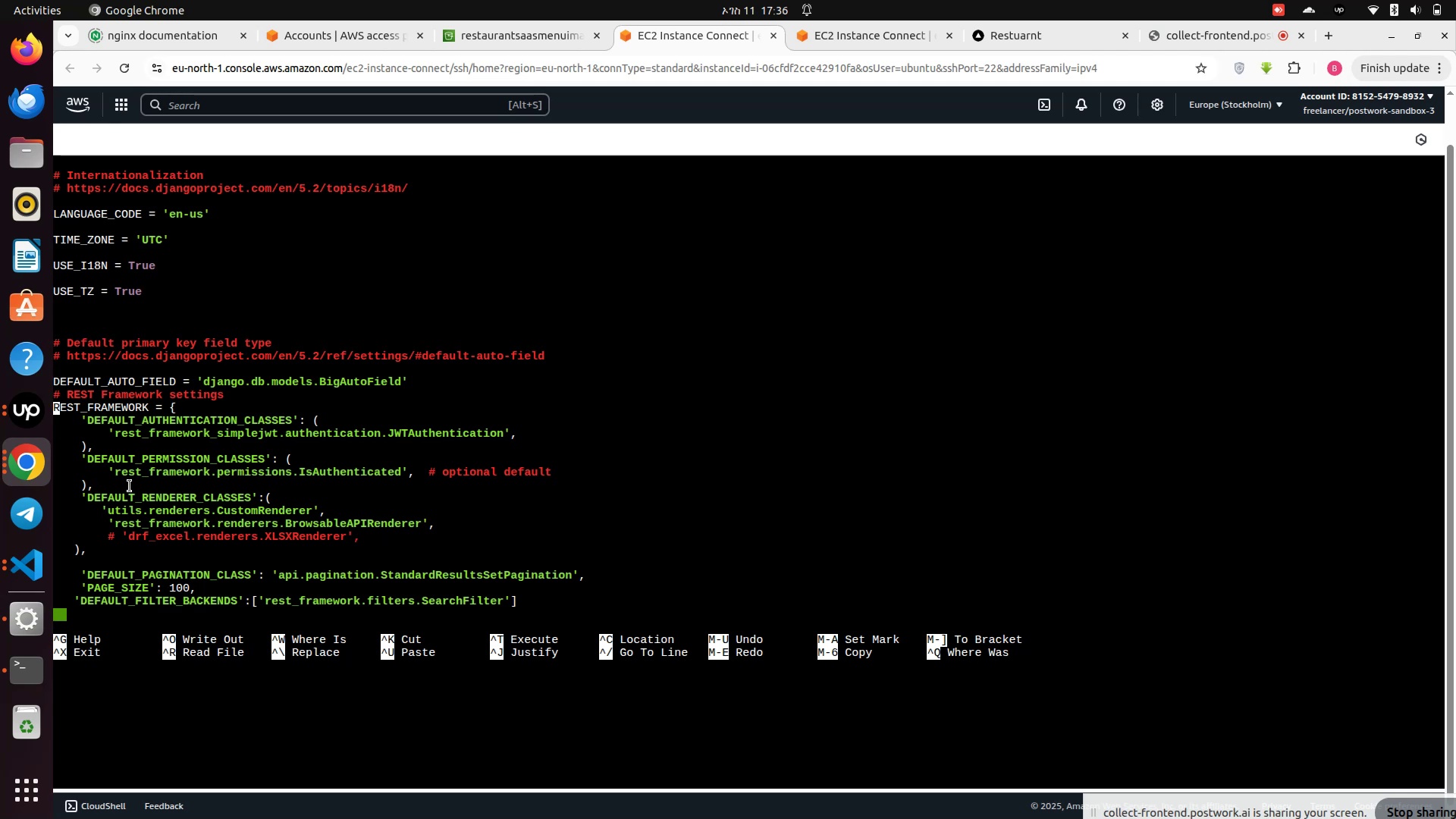 
key(ArrowDown)
 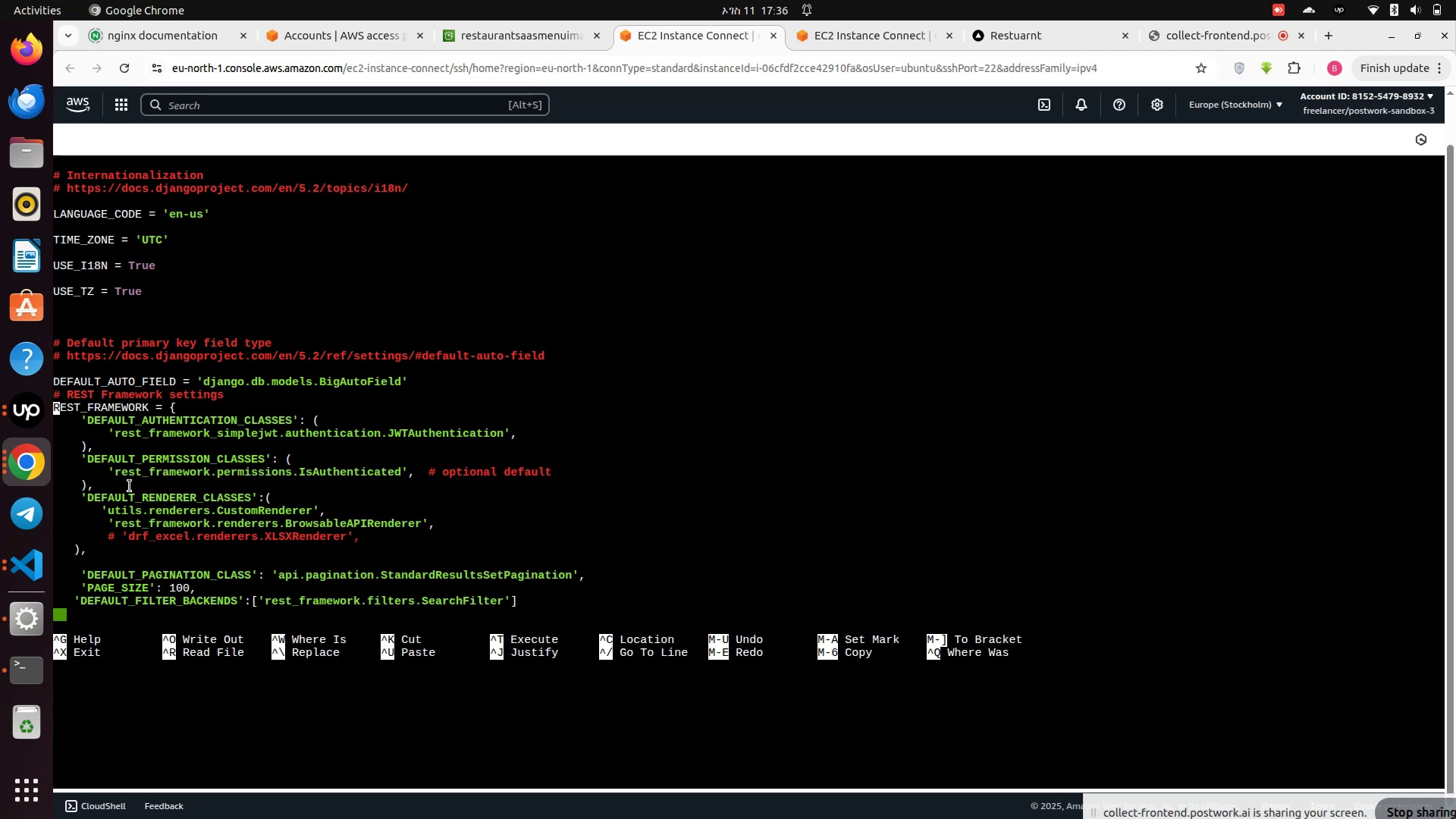 
hold_key(key=ArrowDown, duration=0.86)
 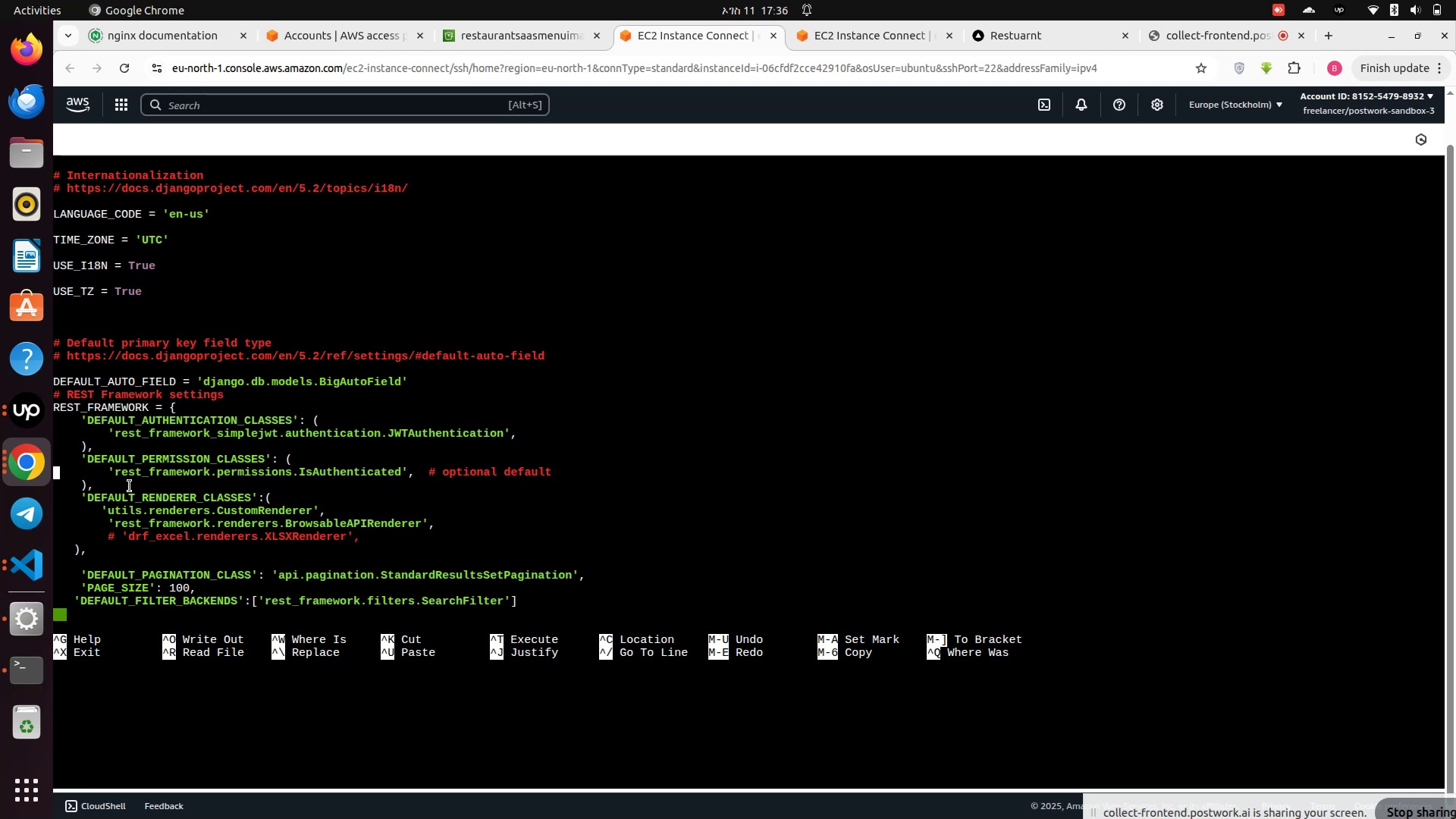 
key(ArrowDown)
 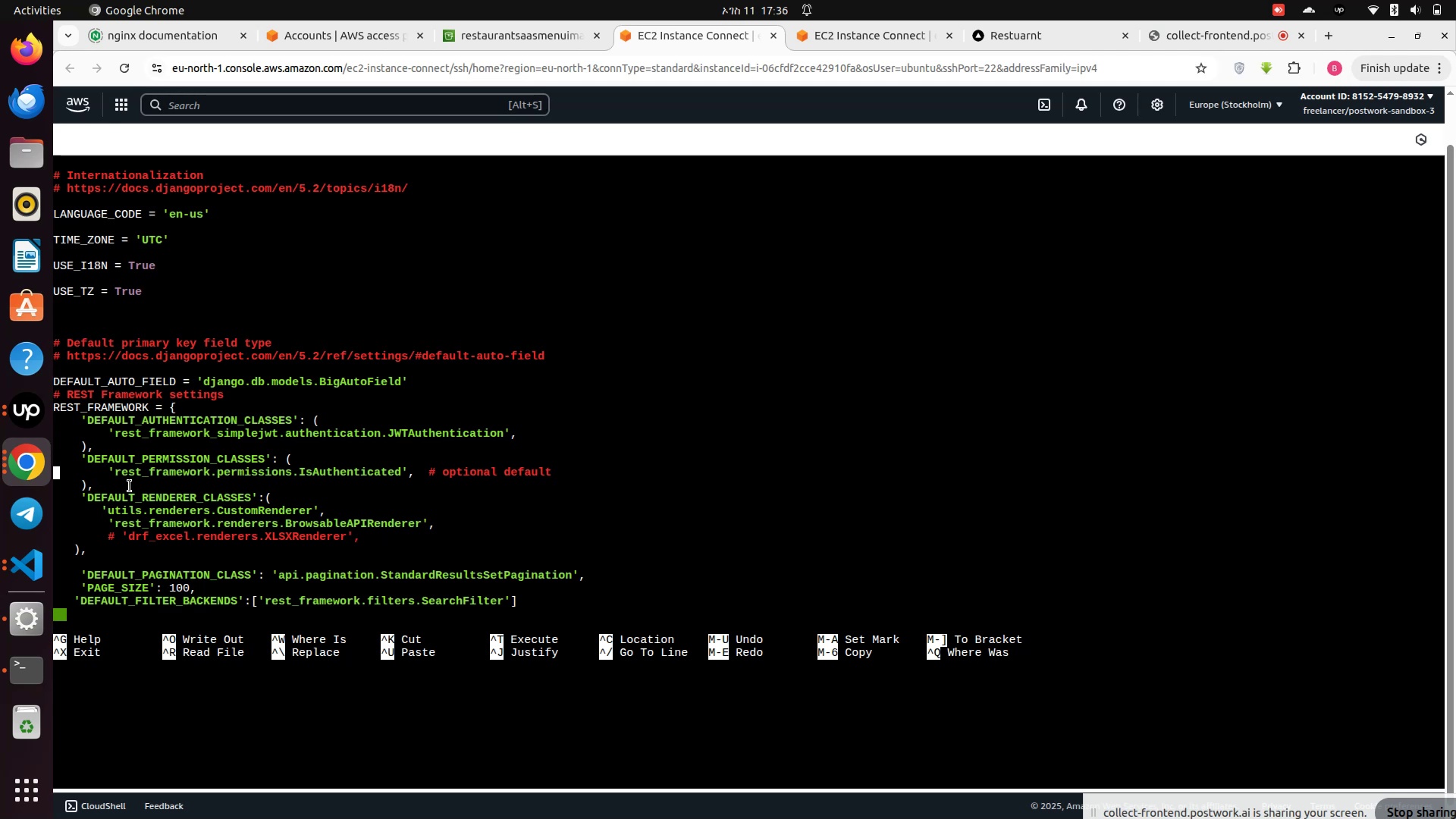 
key(ArrowDown)
 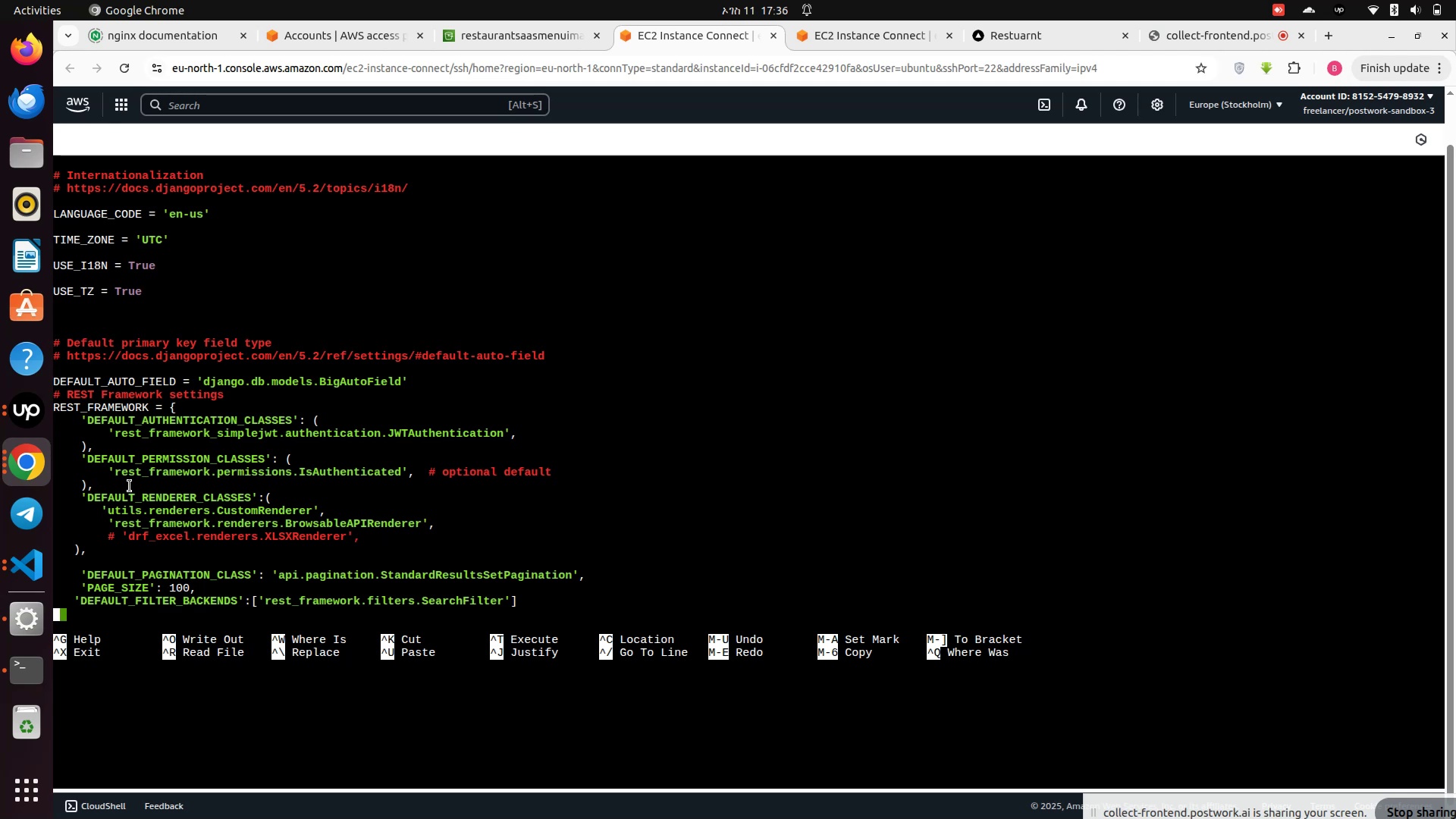 
key(ArrowDown)
 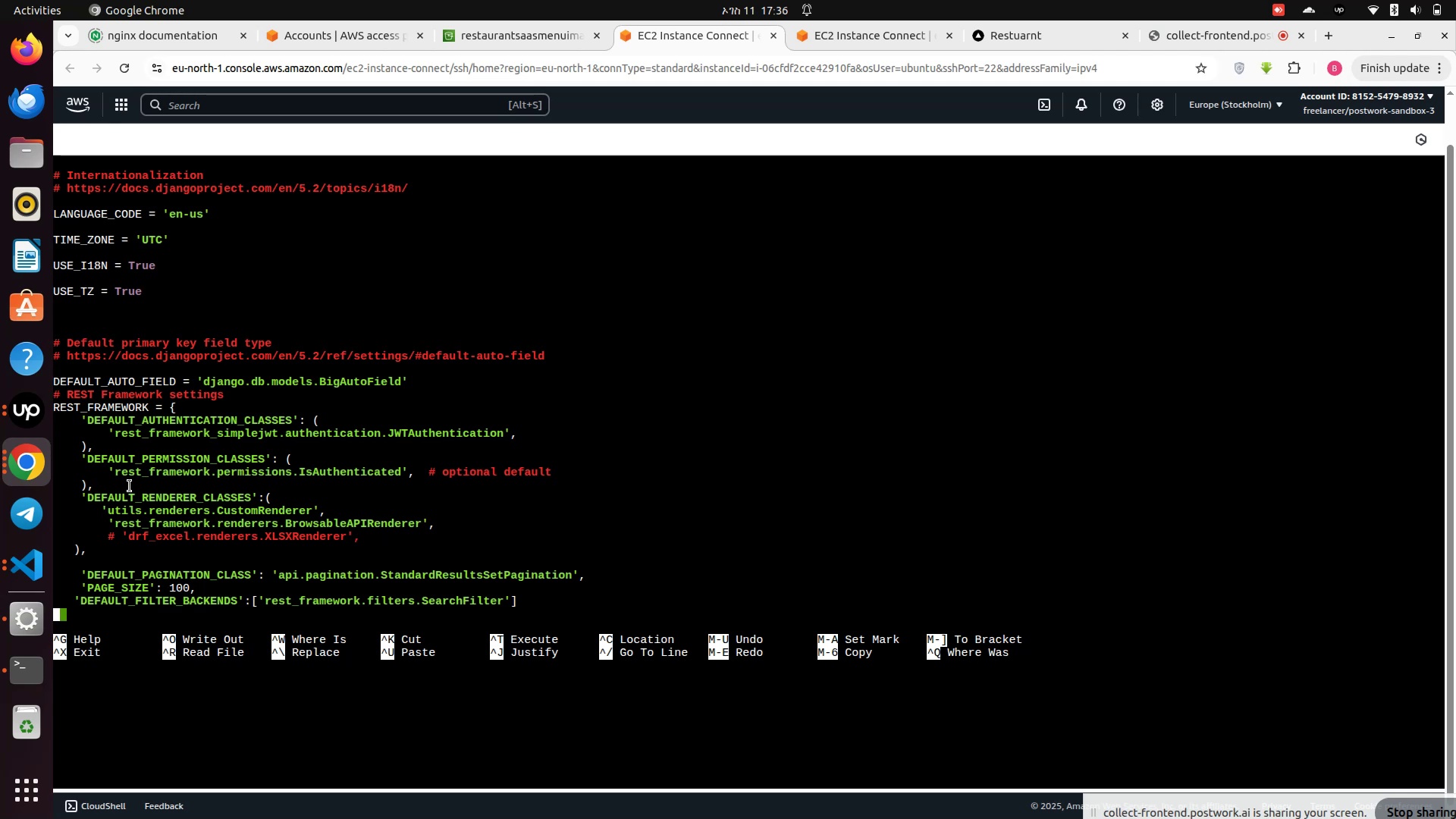 
key(ArrowDown)
 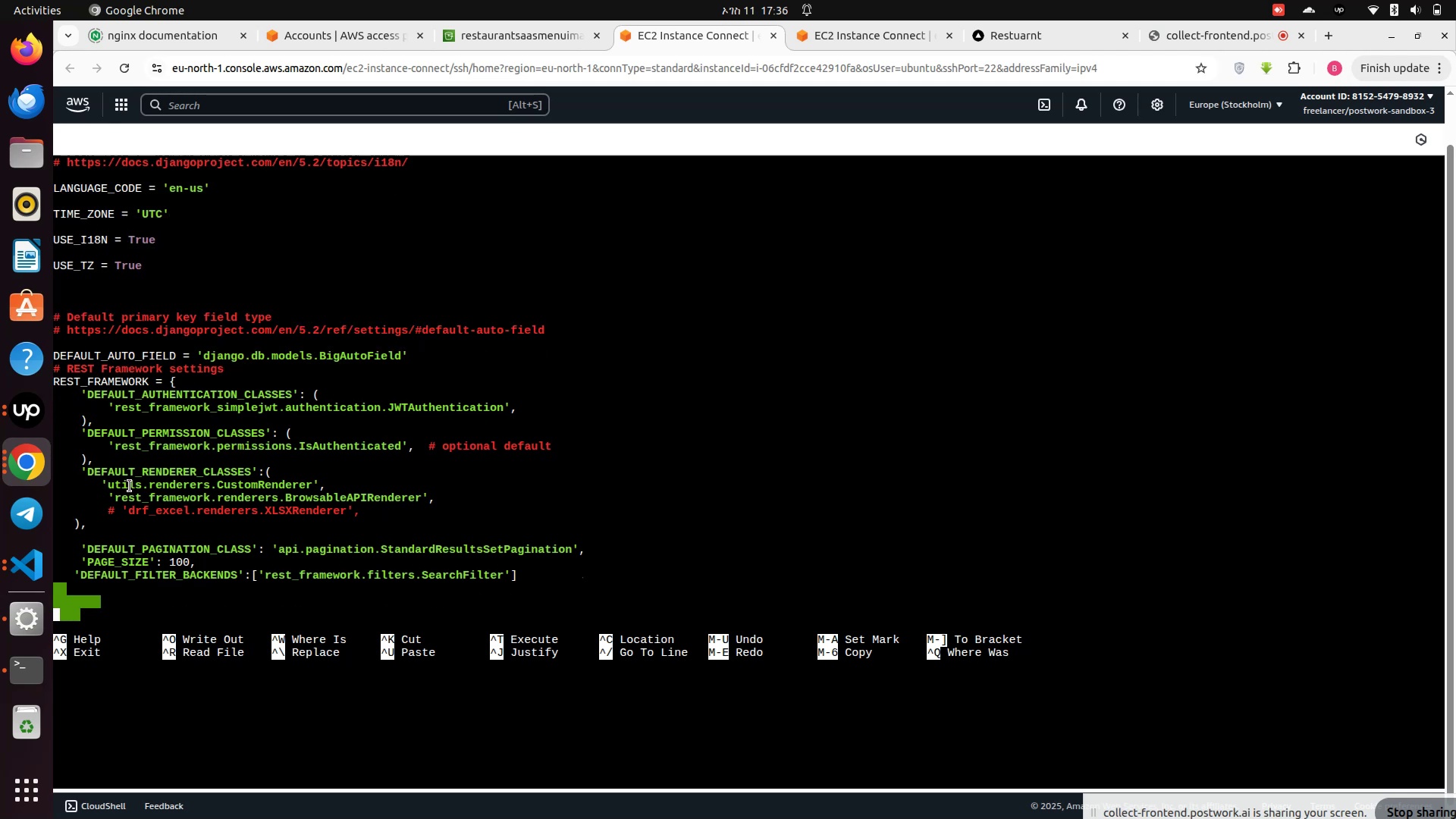 
key(ArrowDown)
 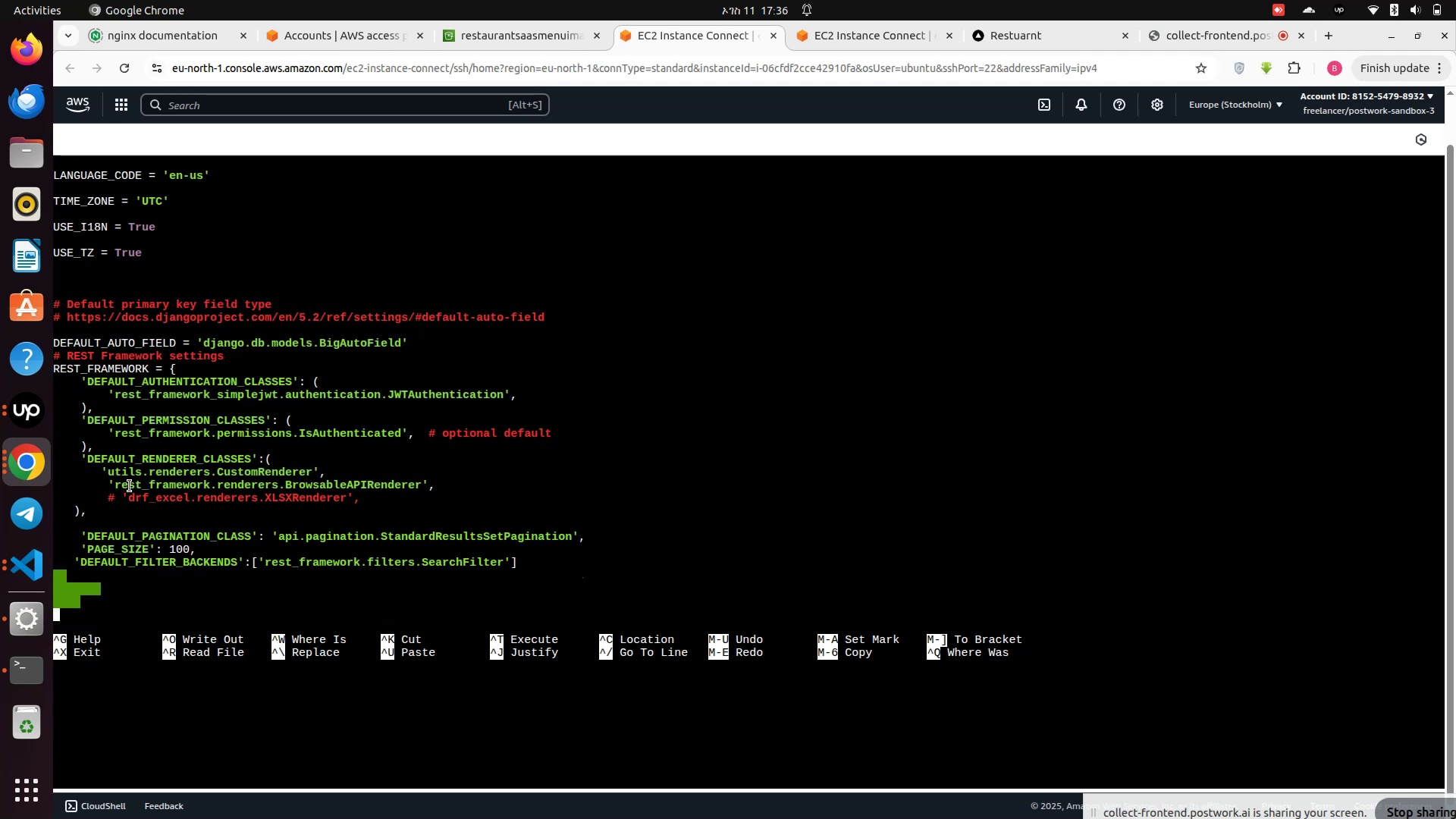 
key(ArrowDown)
 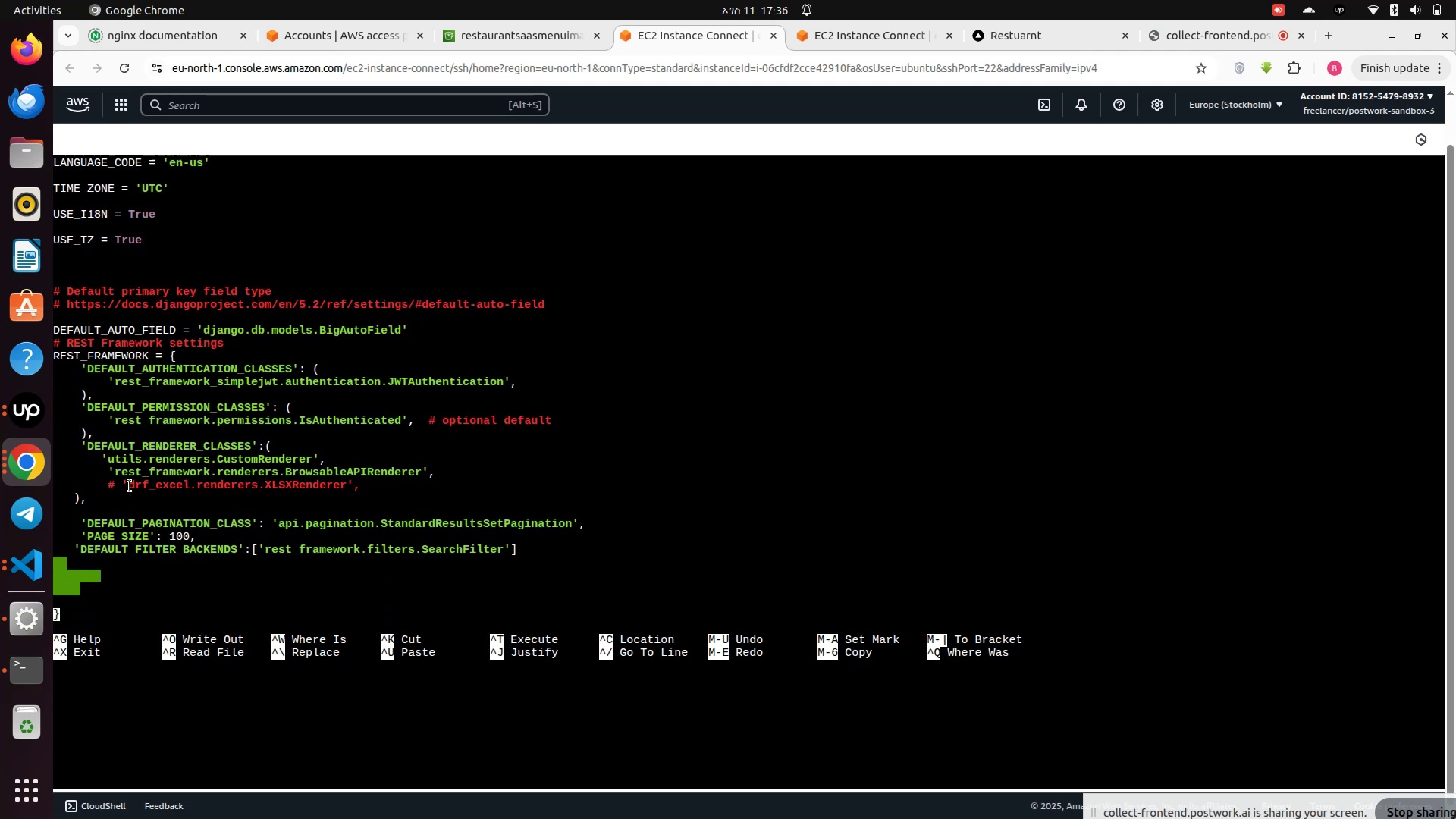 
key(ArrowDown)
 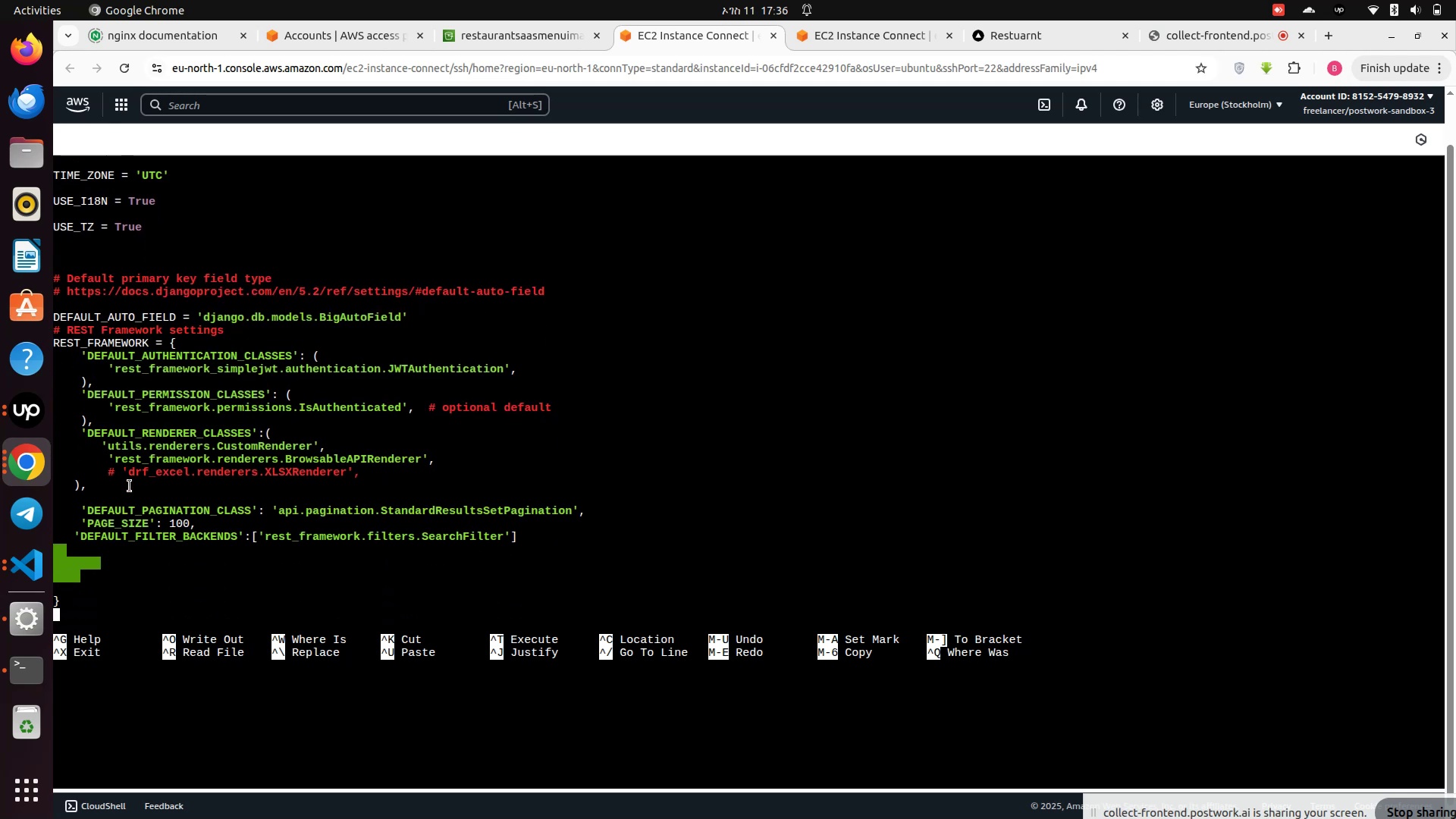 
key(ArrowDown)
 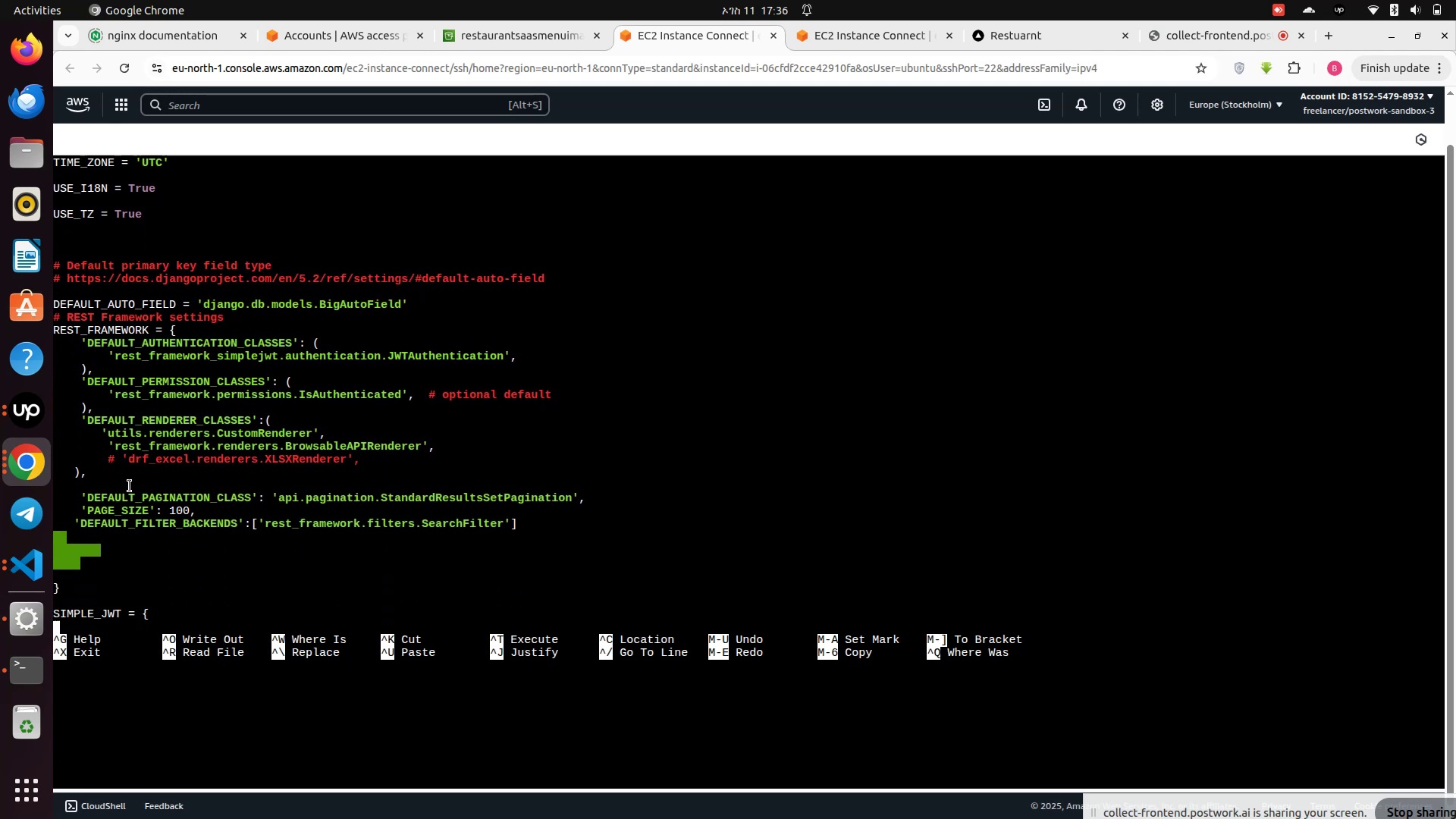 
key(ArrowUp)
 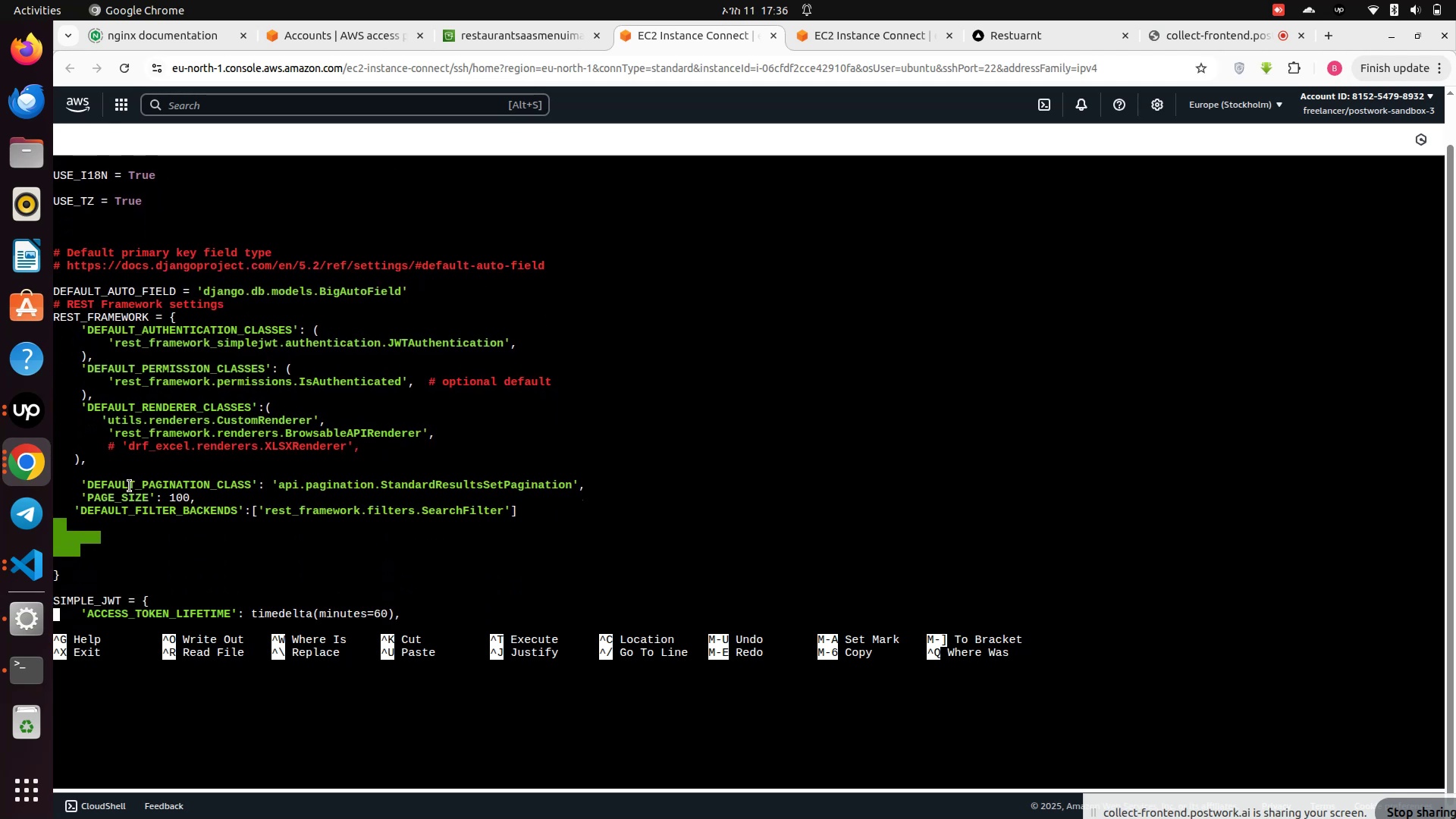 
key(ArrowUp)
 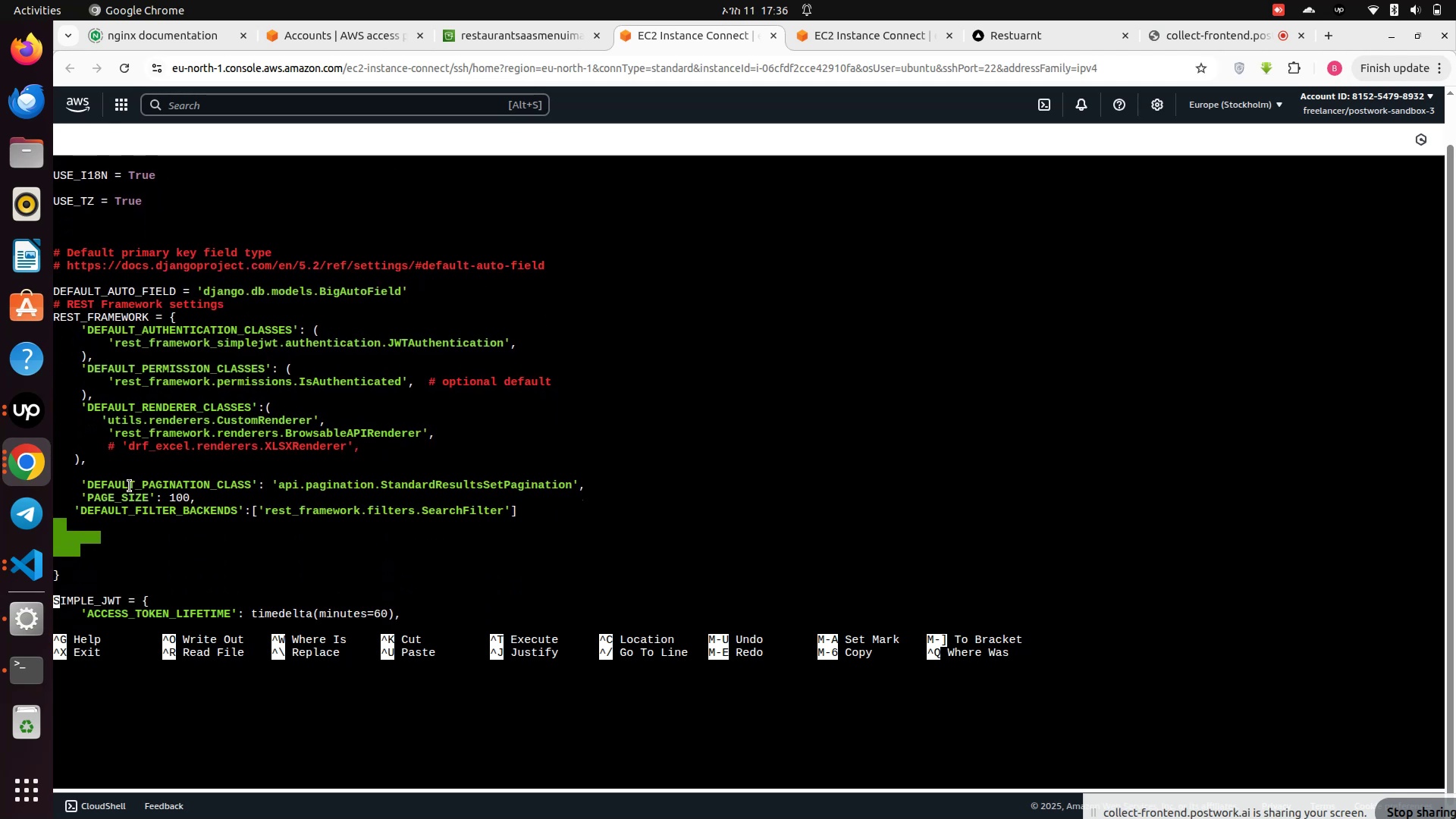 
key(ArrowUp)
 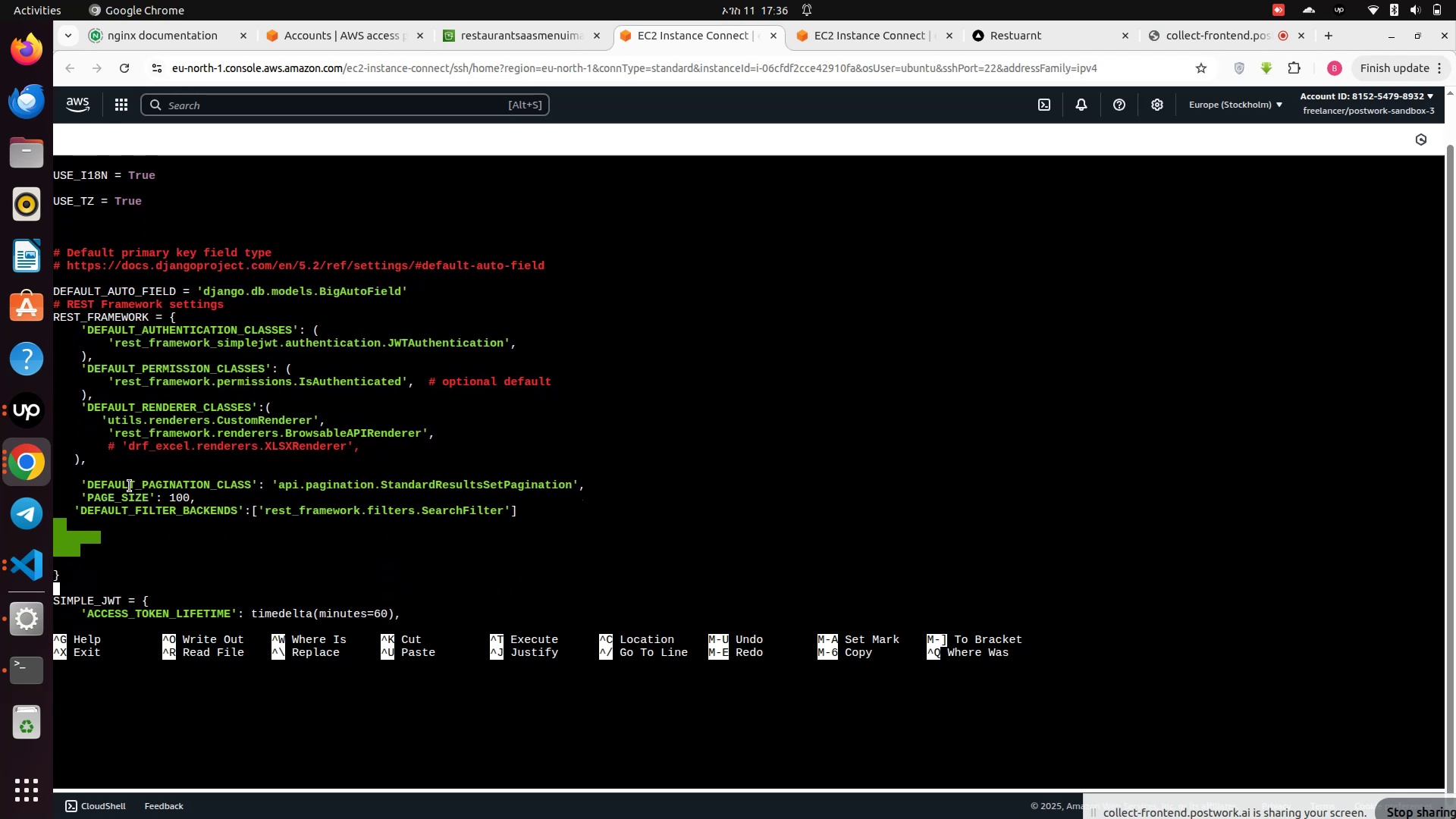 
key(ArrowUp)
 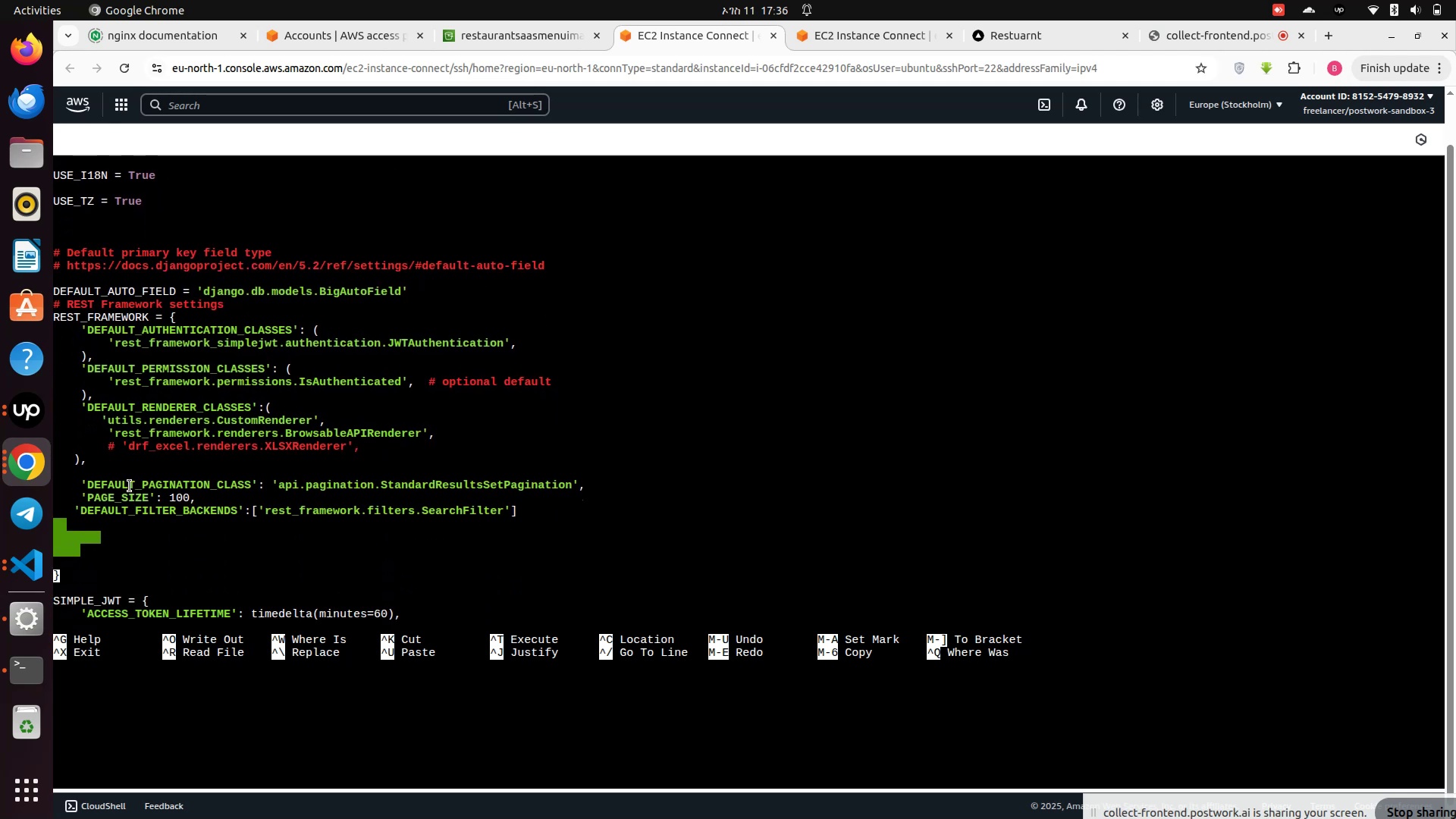 
key(ArrowUp)
 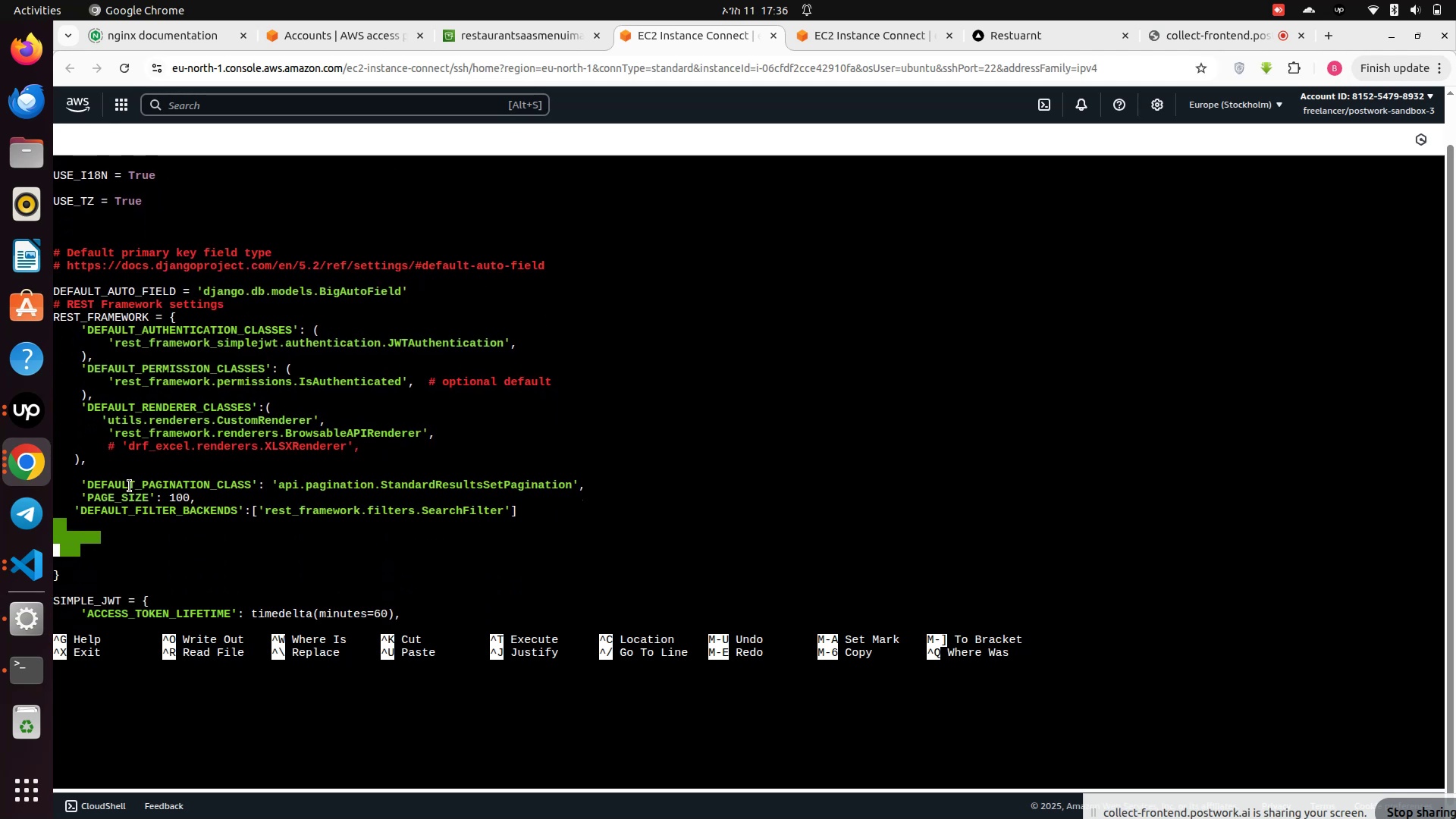 
key(Backspace)
 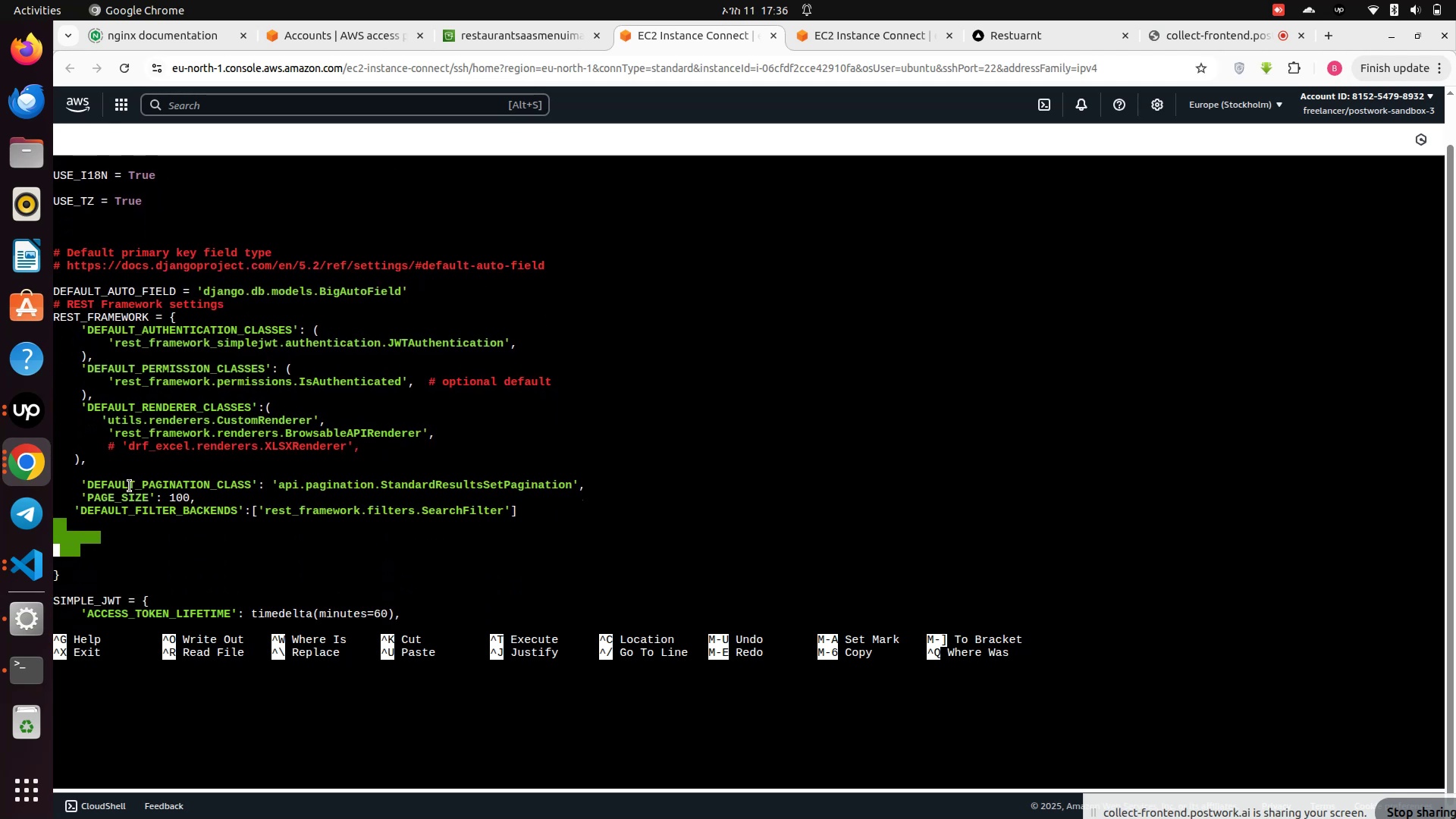 
key(Backspace)
 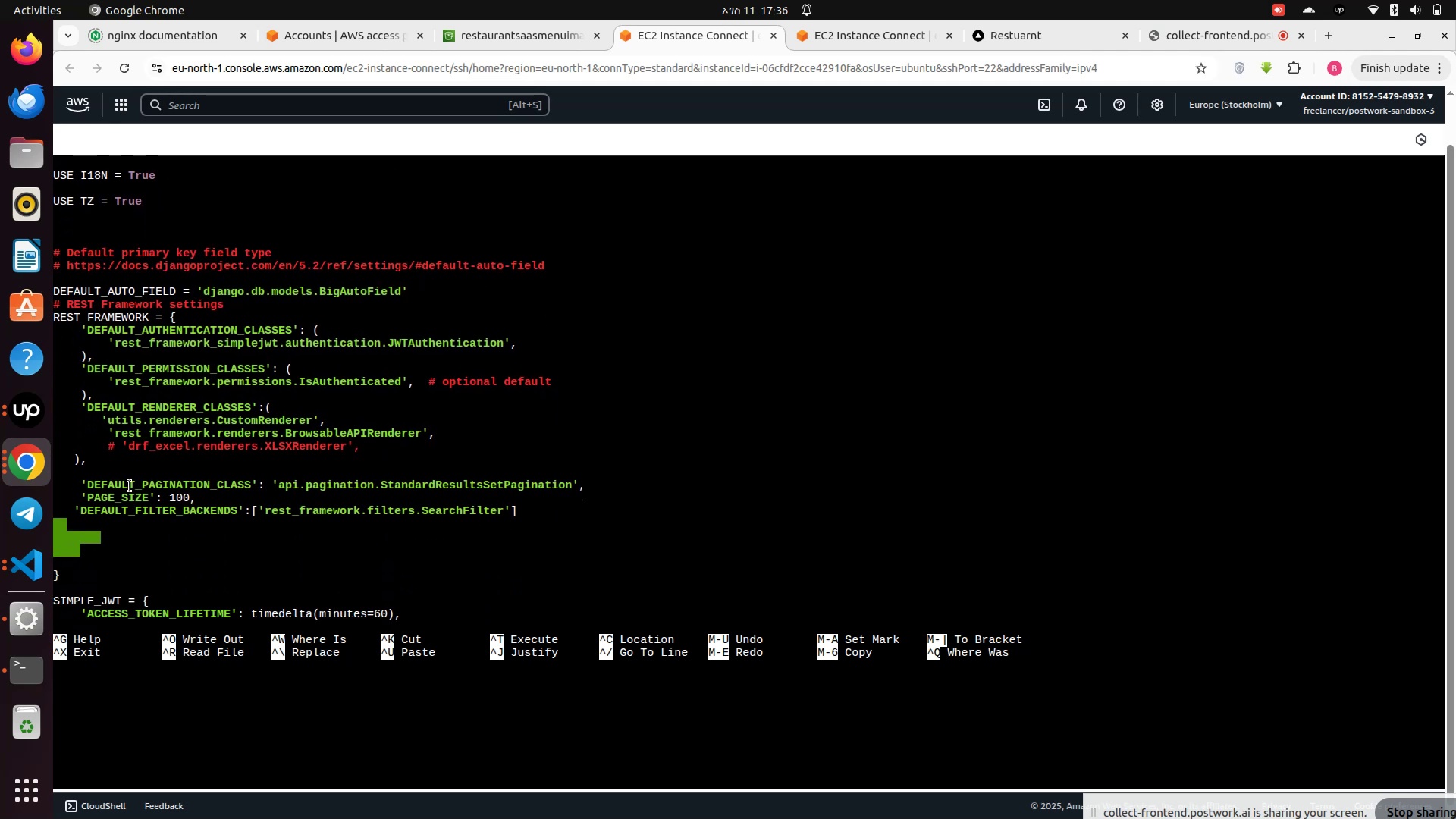 
key(Backspace)
 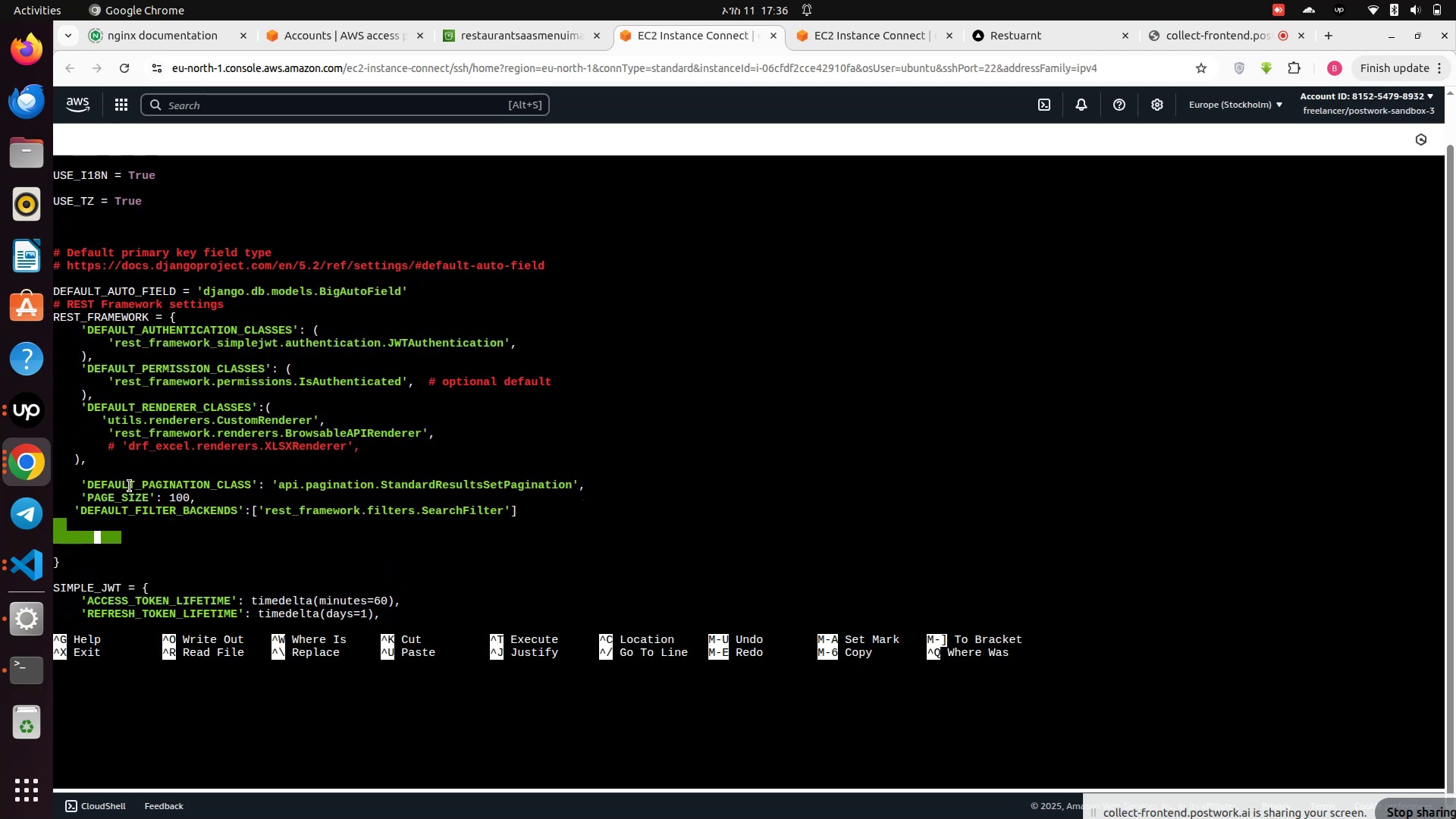 
key(Backspace)
 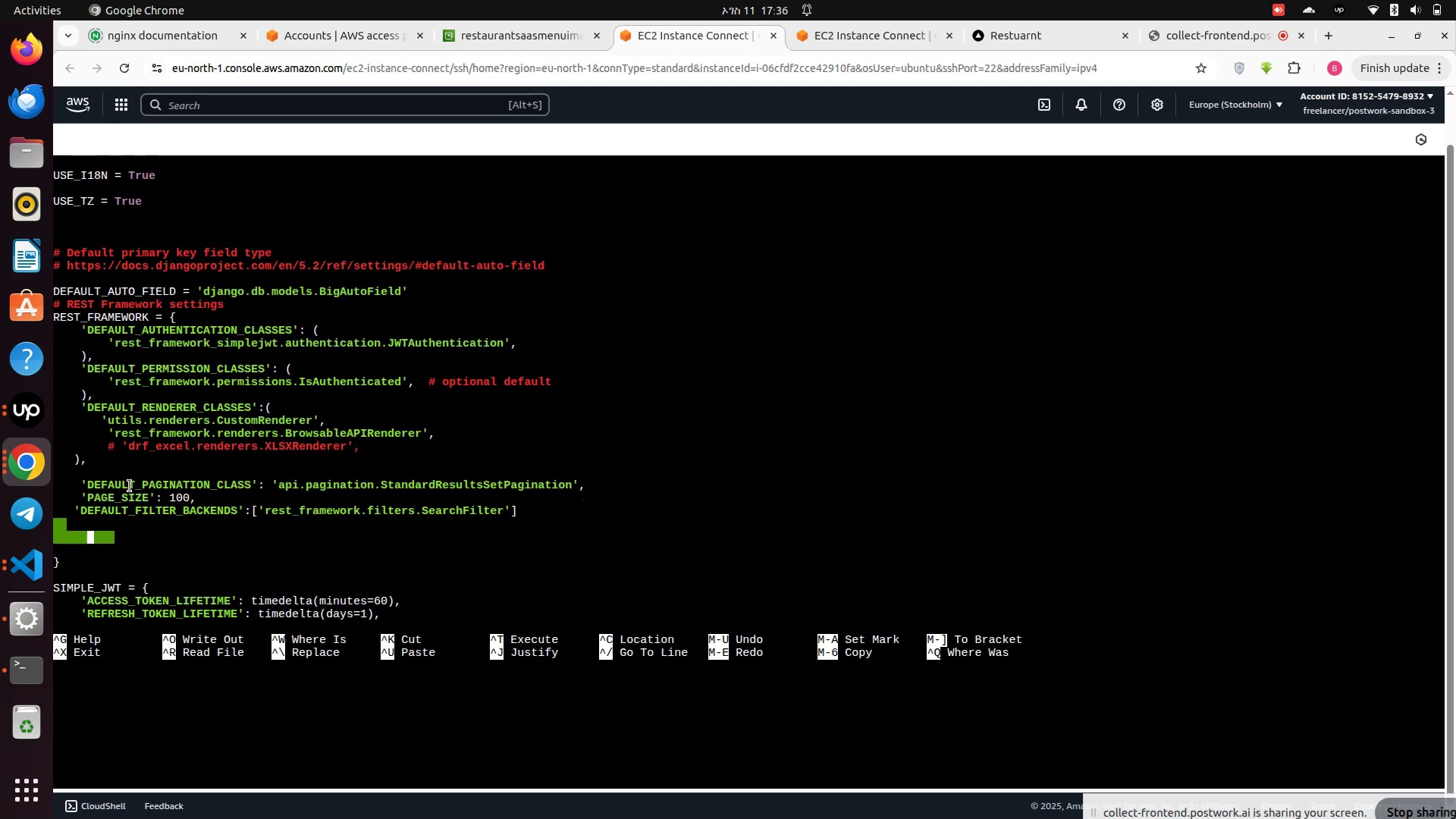 
key(Backspace)
 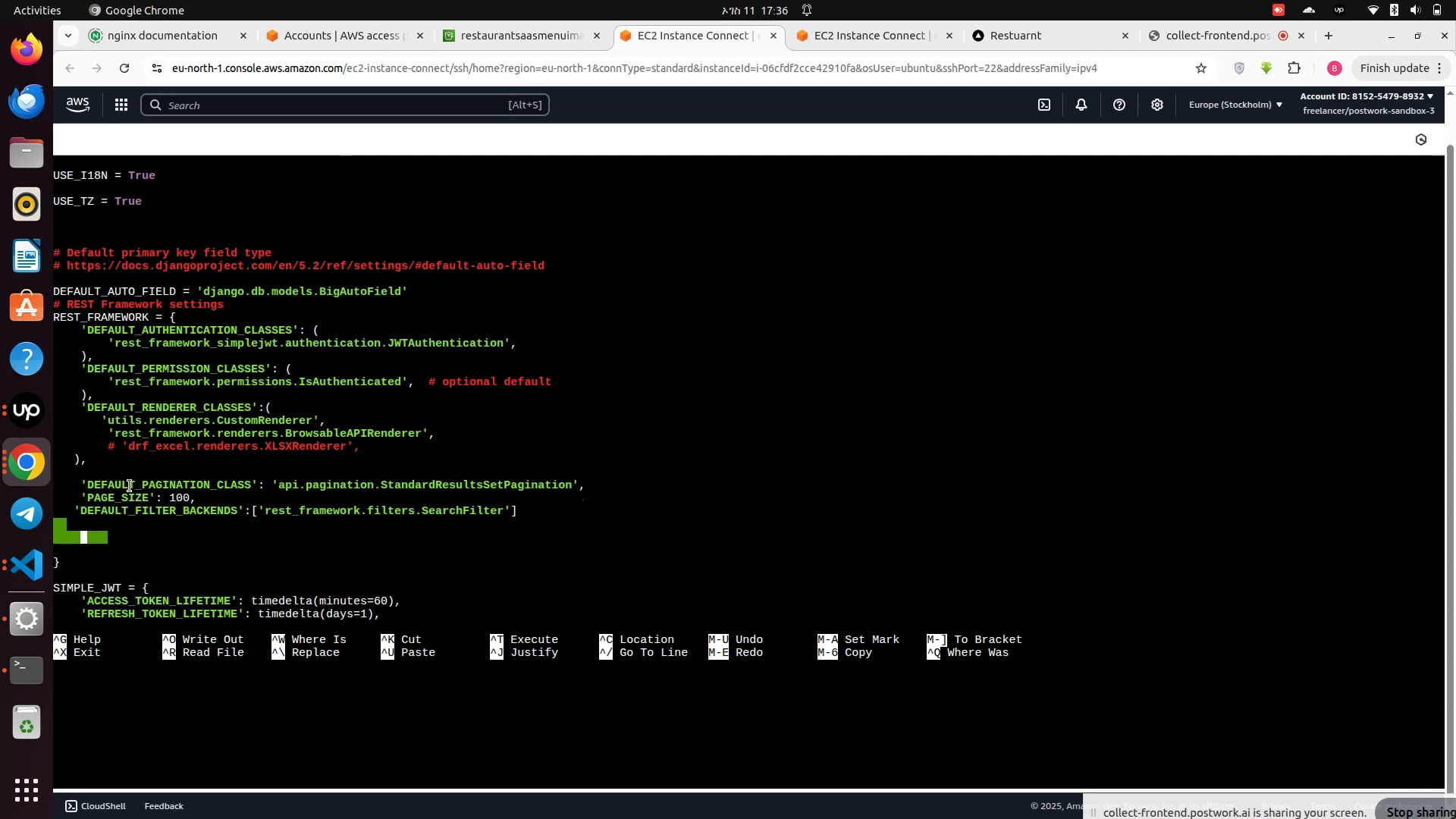 
key(Backspace)
 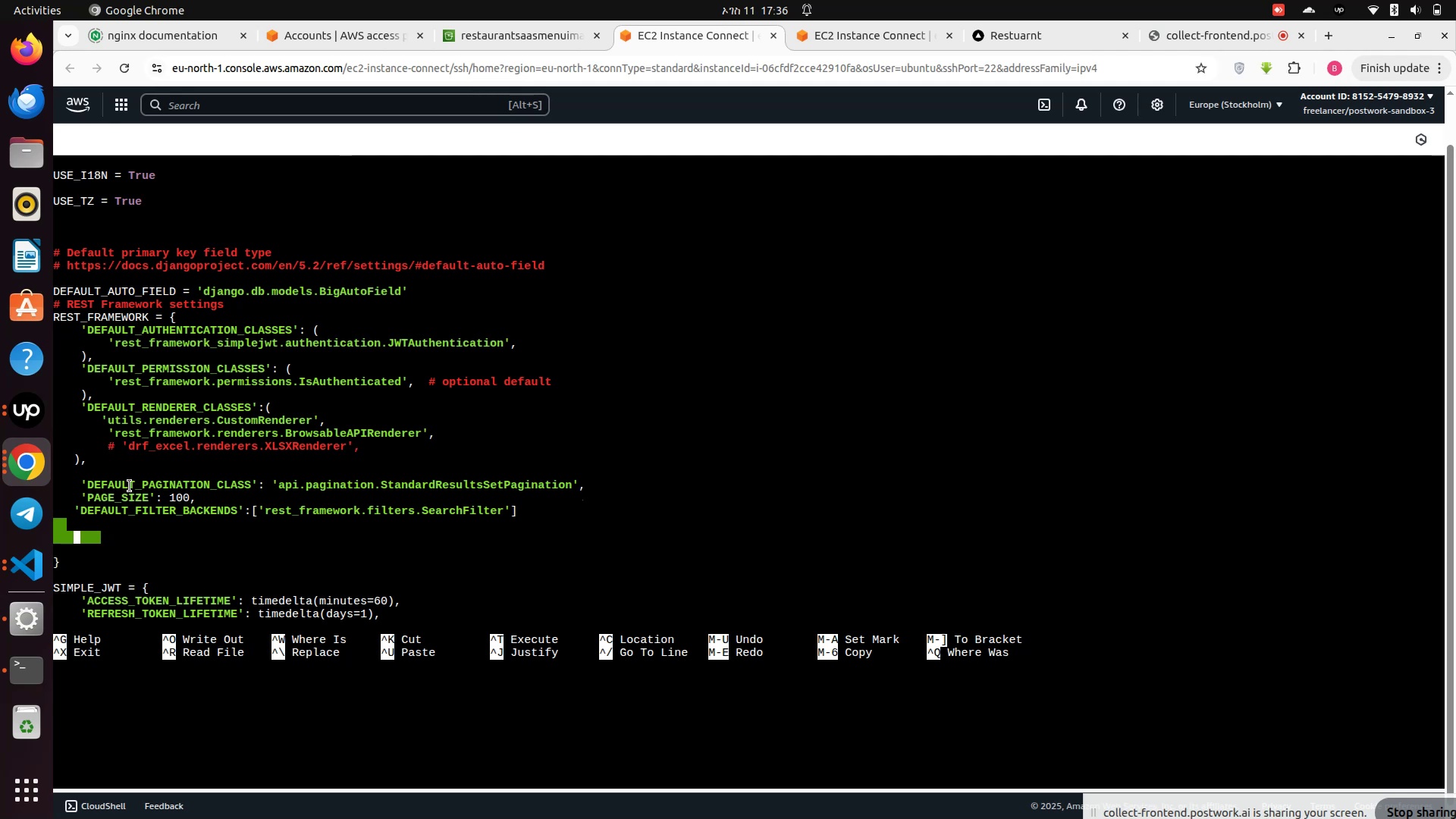 
key(Backspace)
 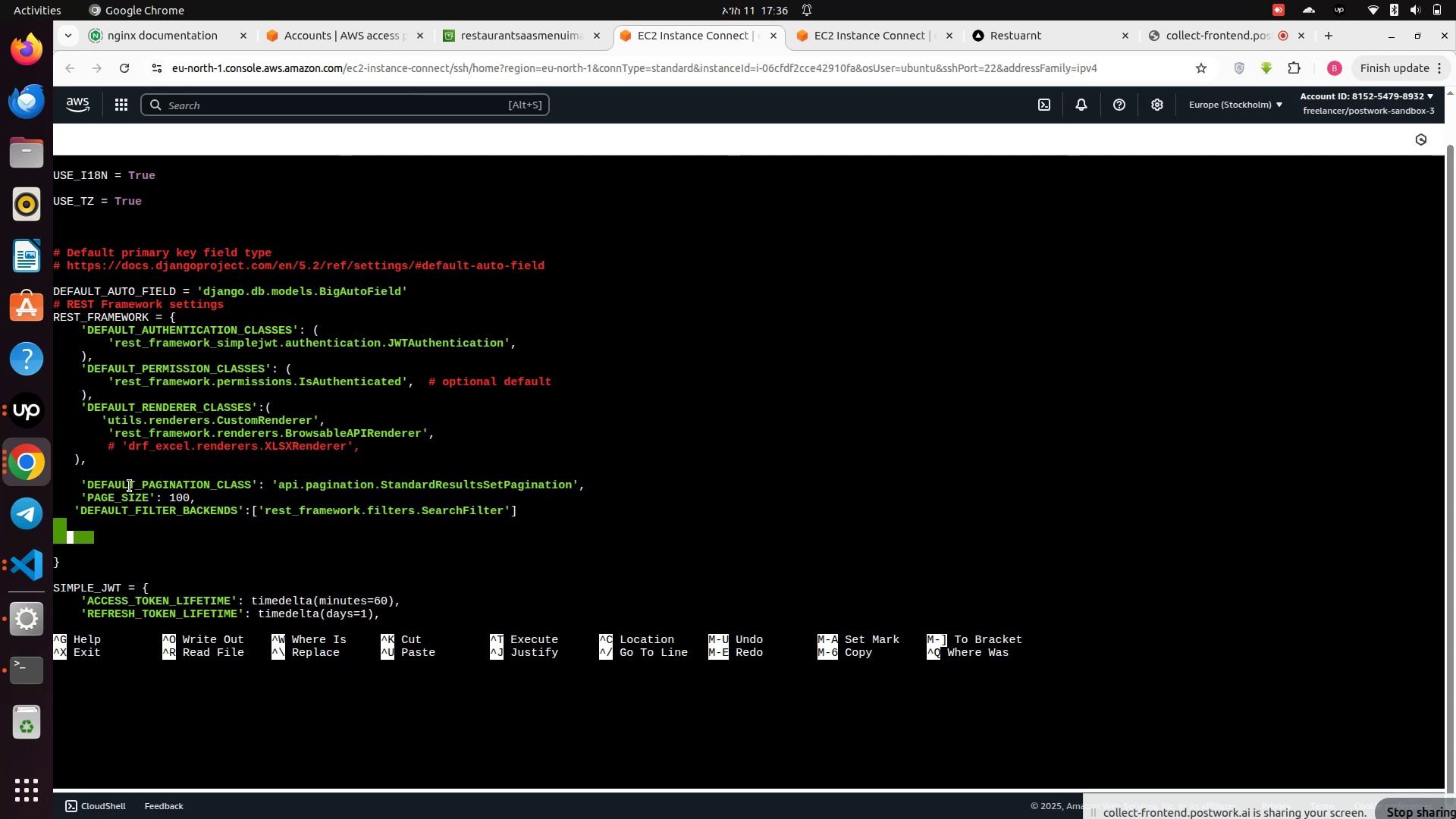 
key(Backspace)
 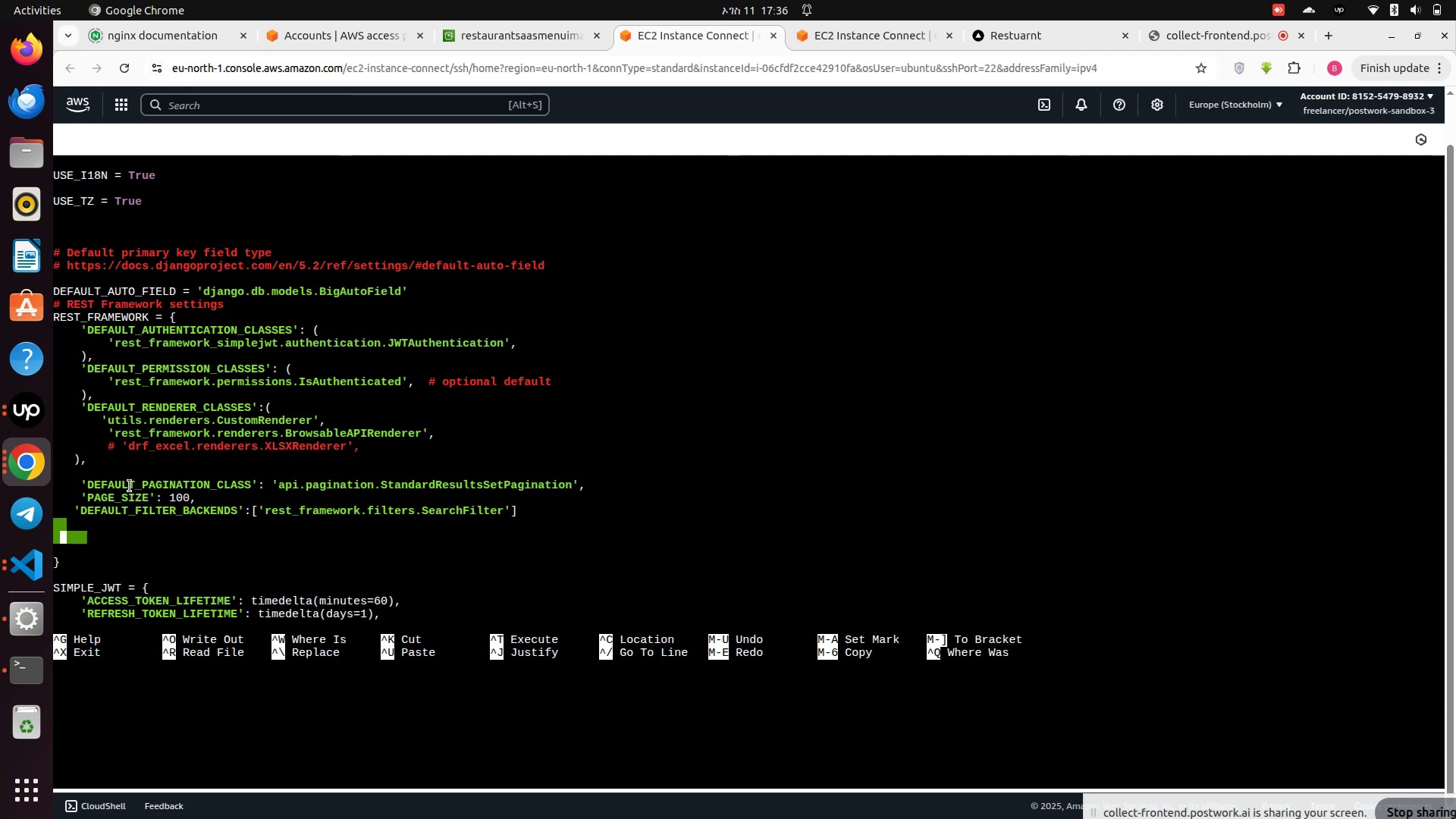 
key(Backspace)
 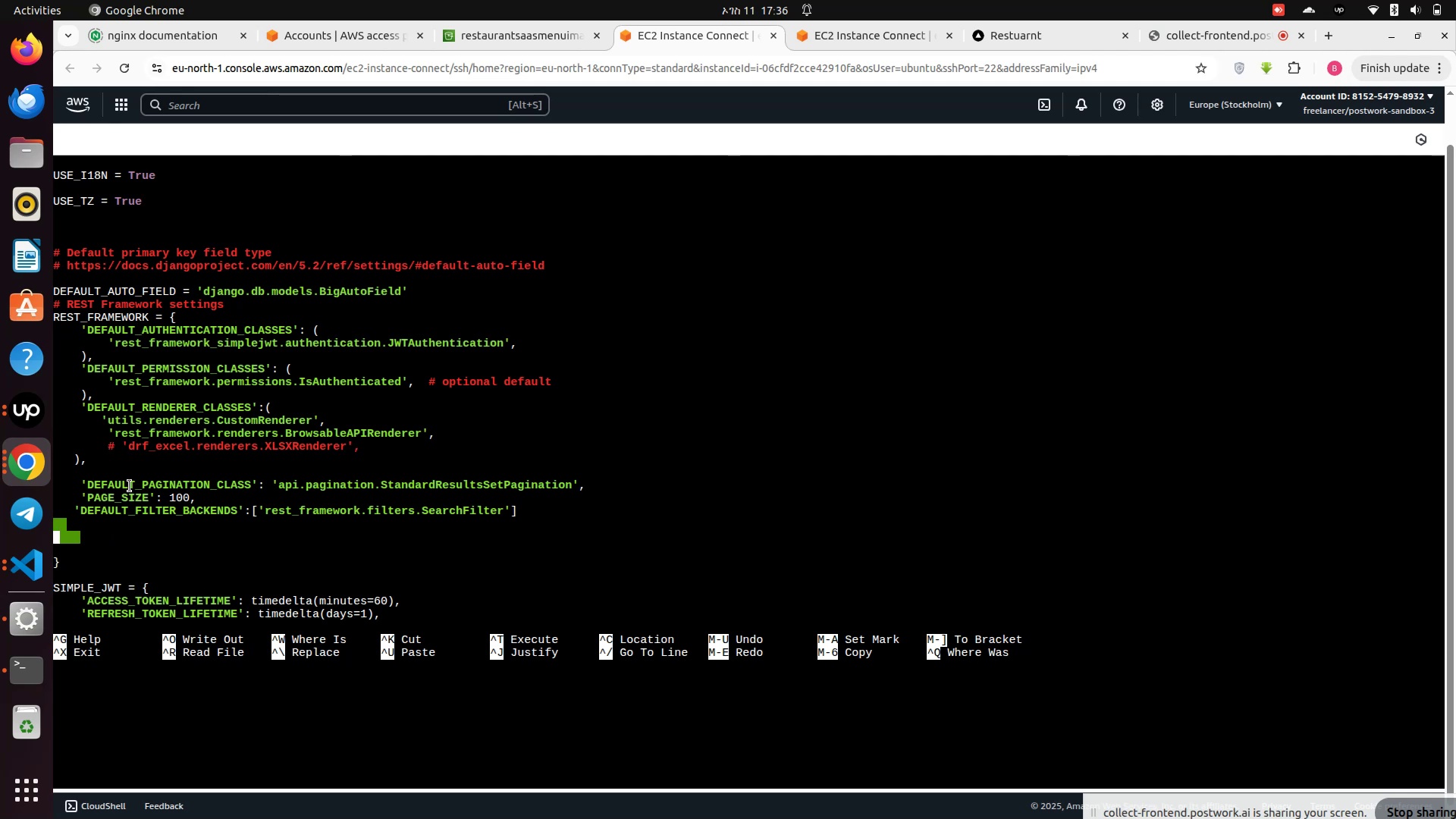 
key(Backspace)
 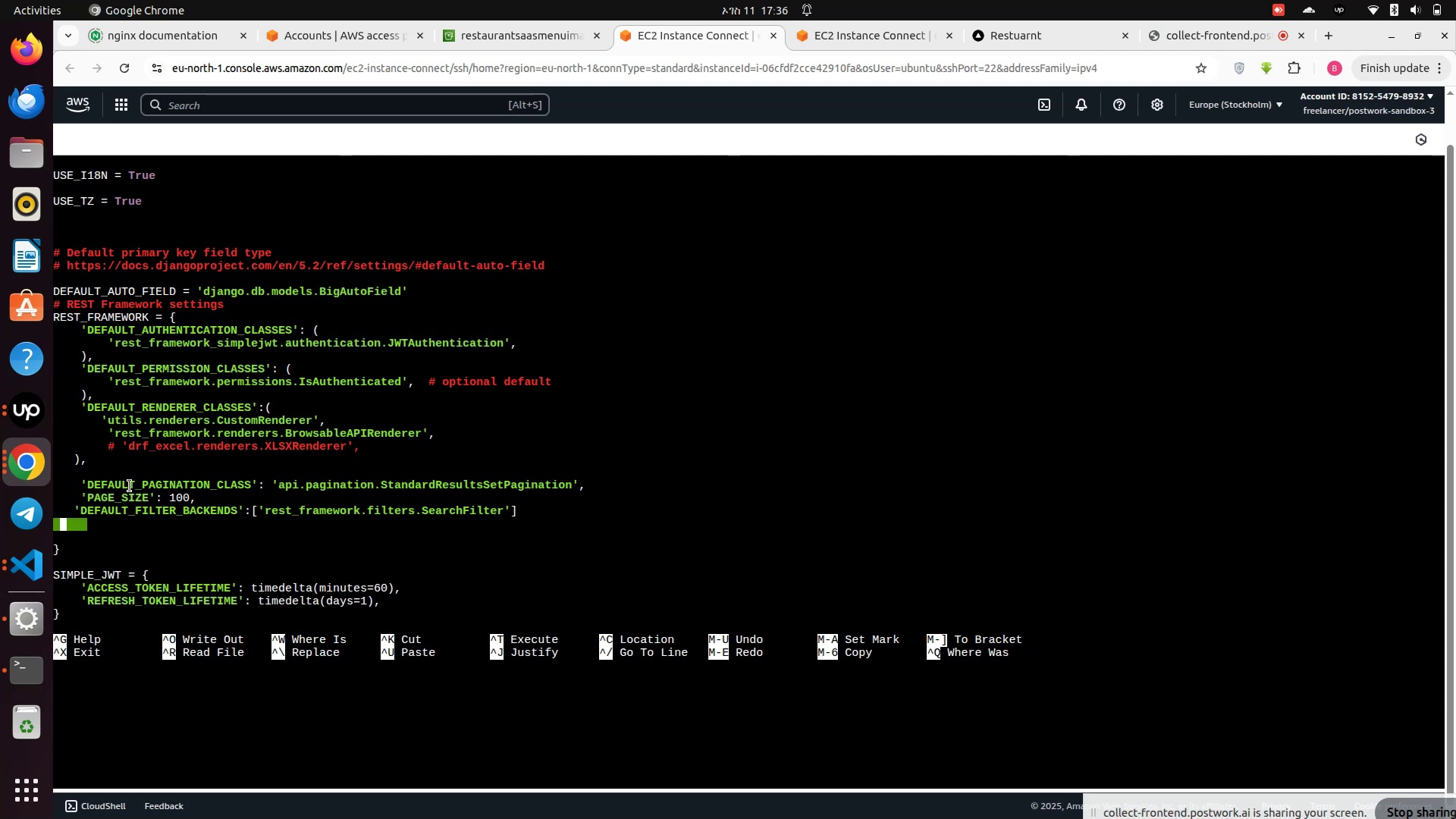 
key(Backspace)
 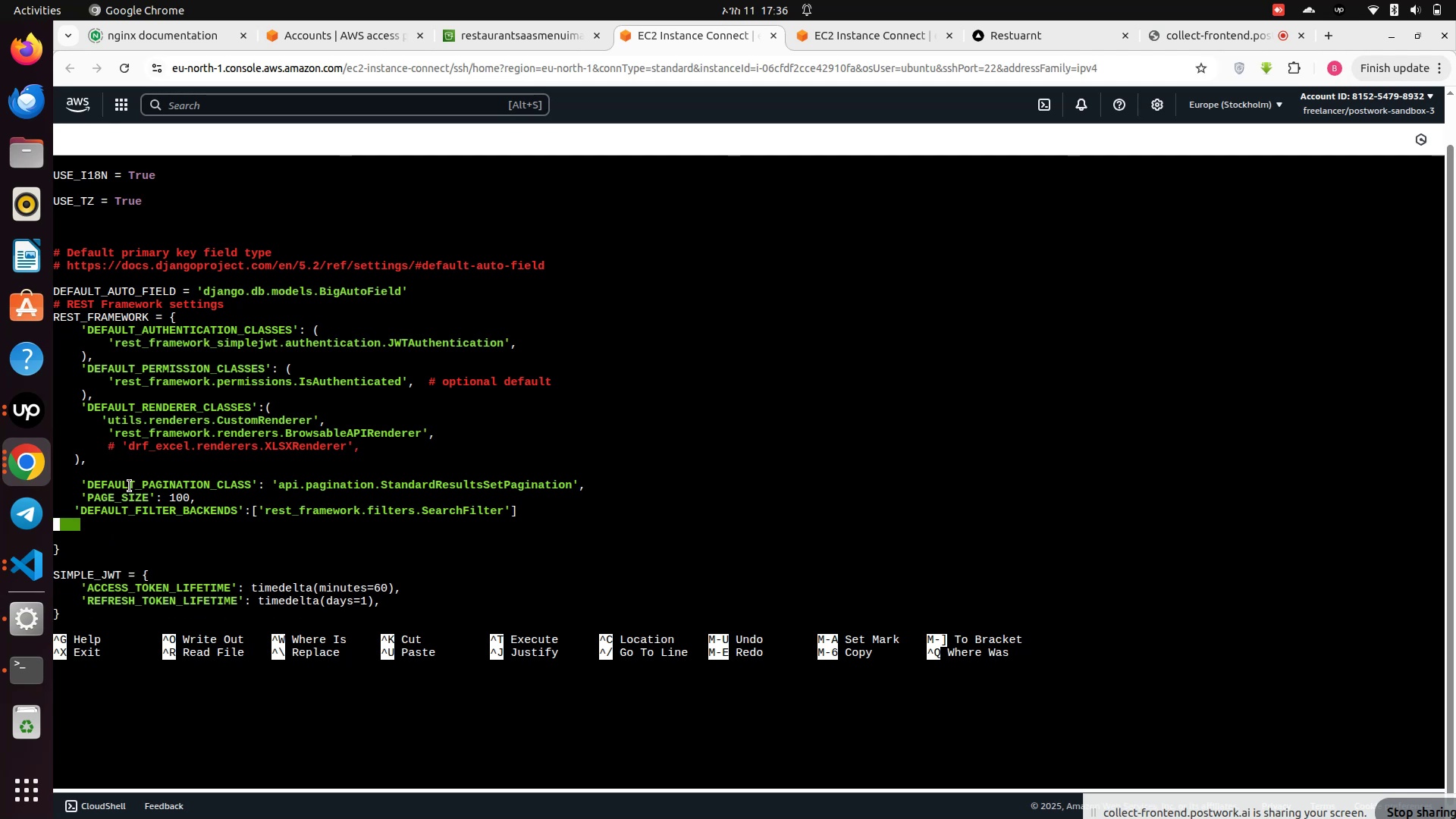 
key(ArrowRight)
 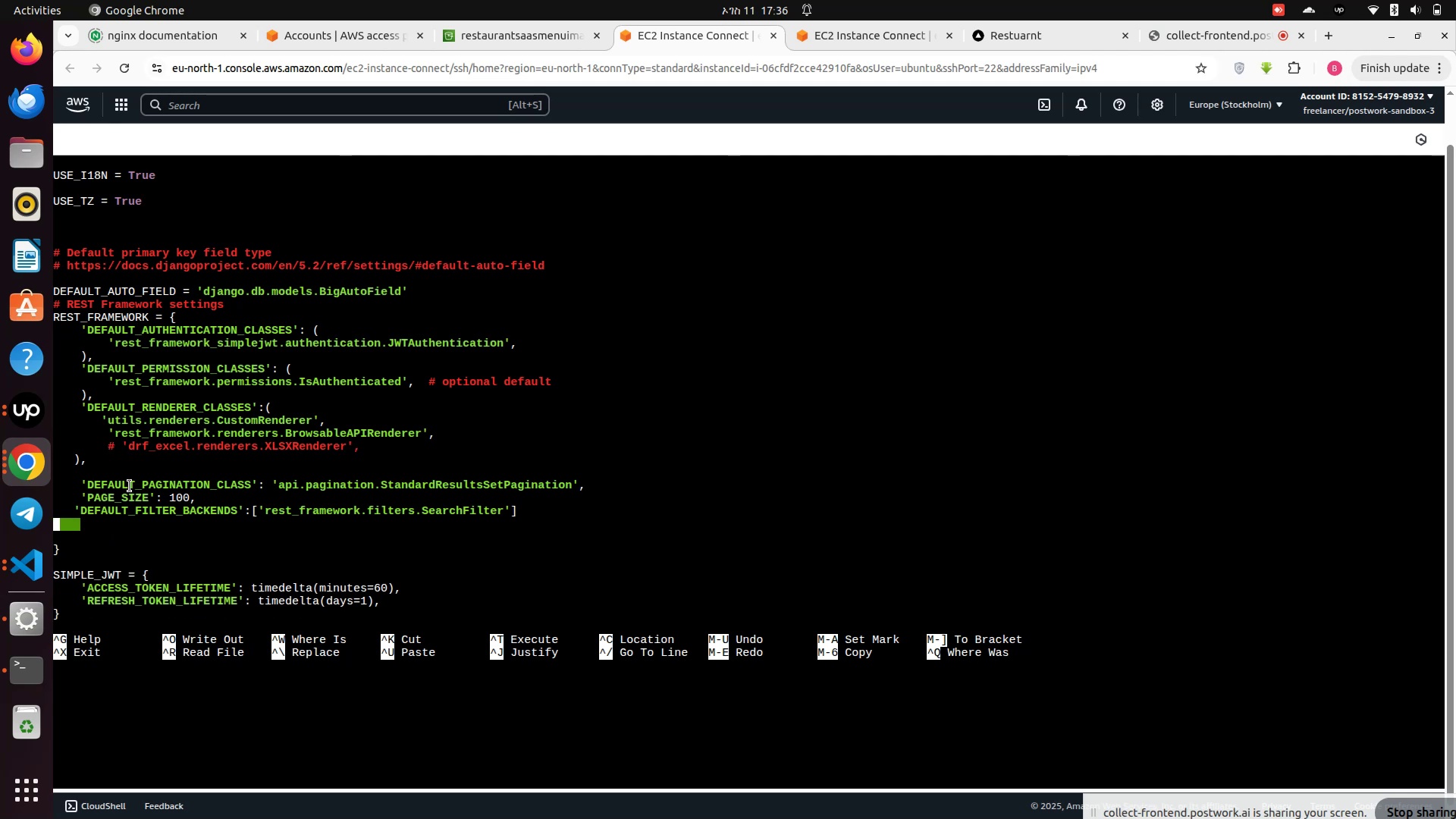 
key(ArrowRight)
 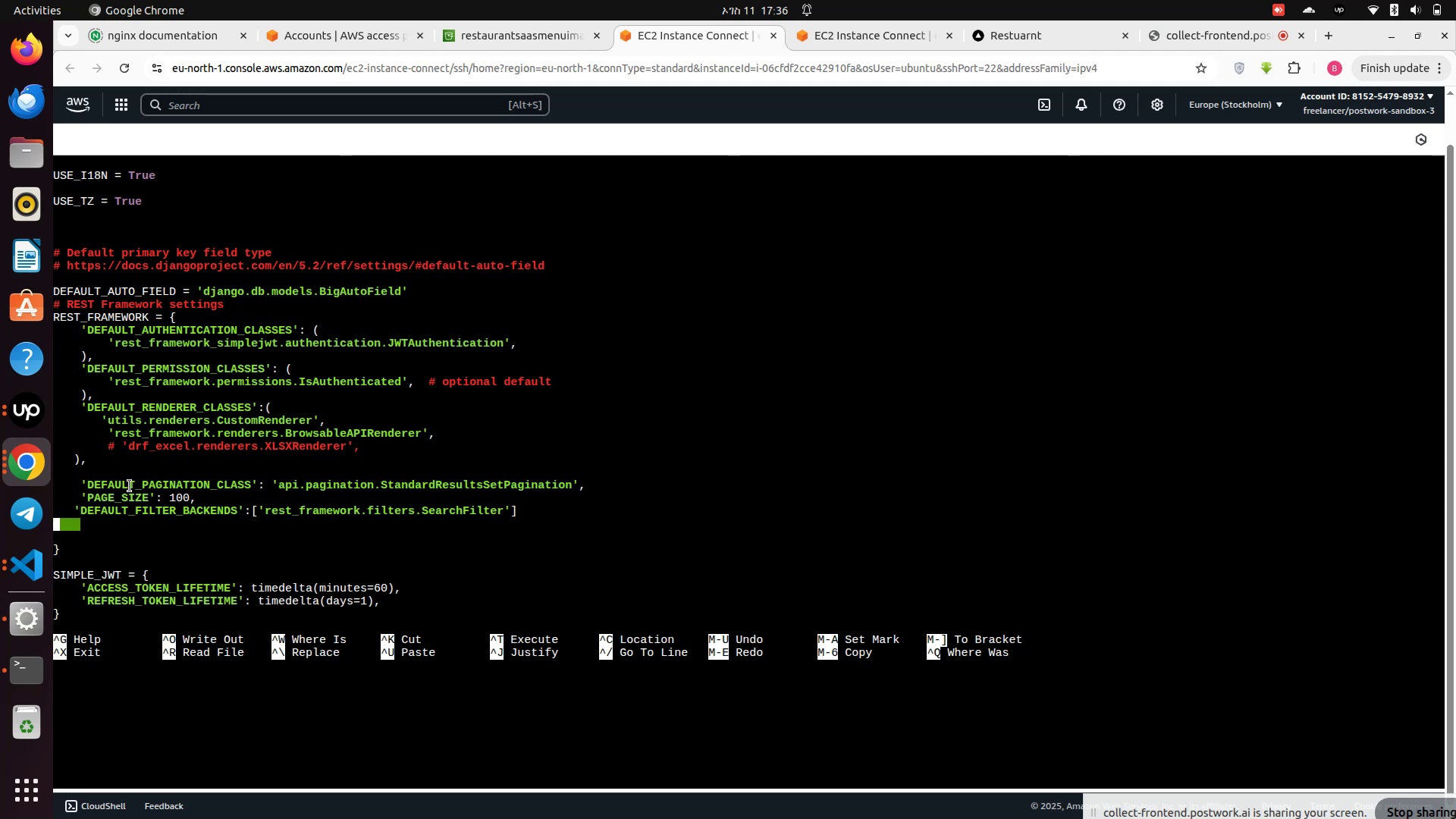 
key(ArrowRight)
 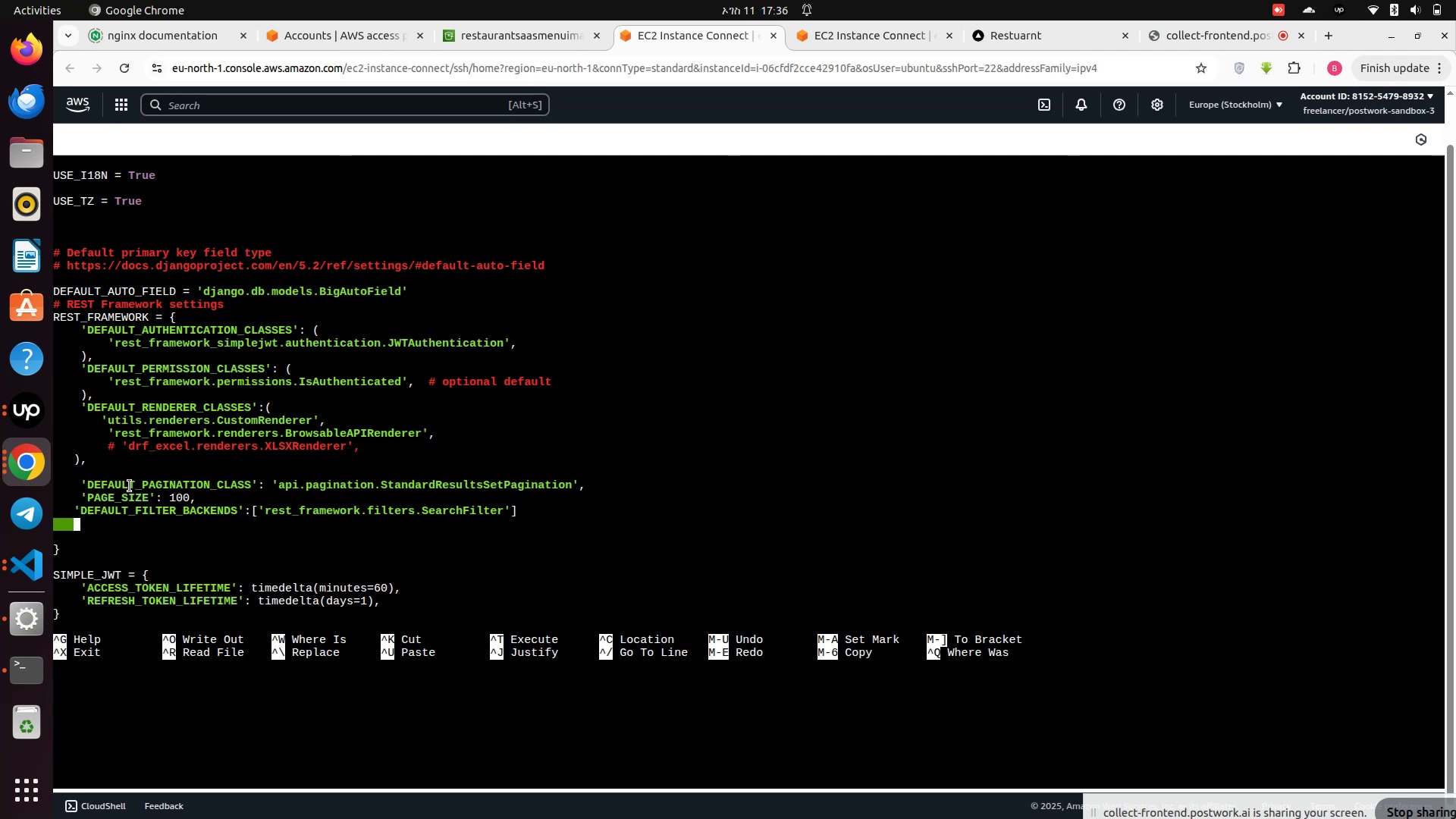 
key(Backspace)
 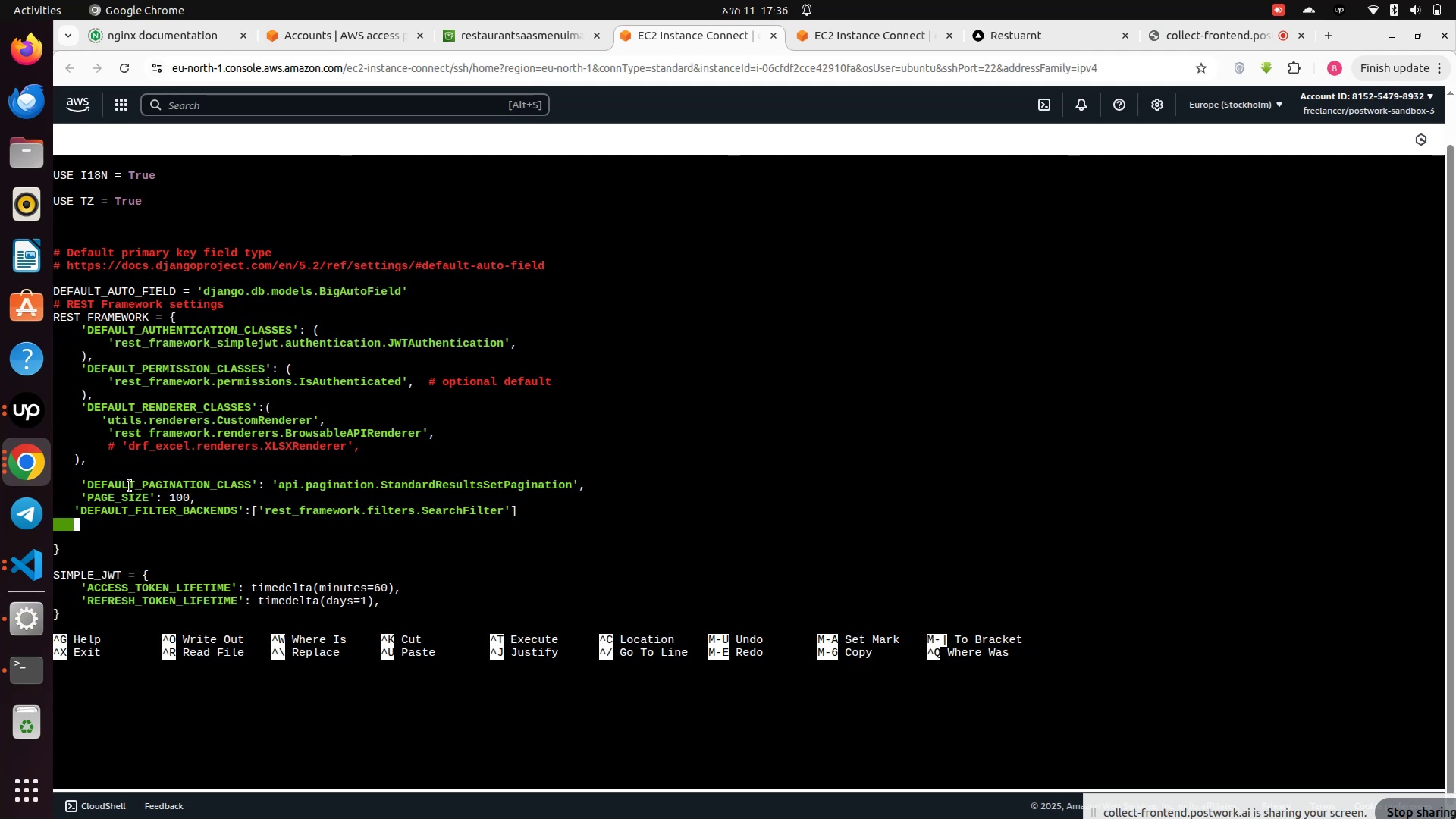 
key(Backspace)
 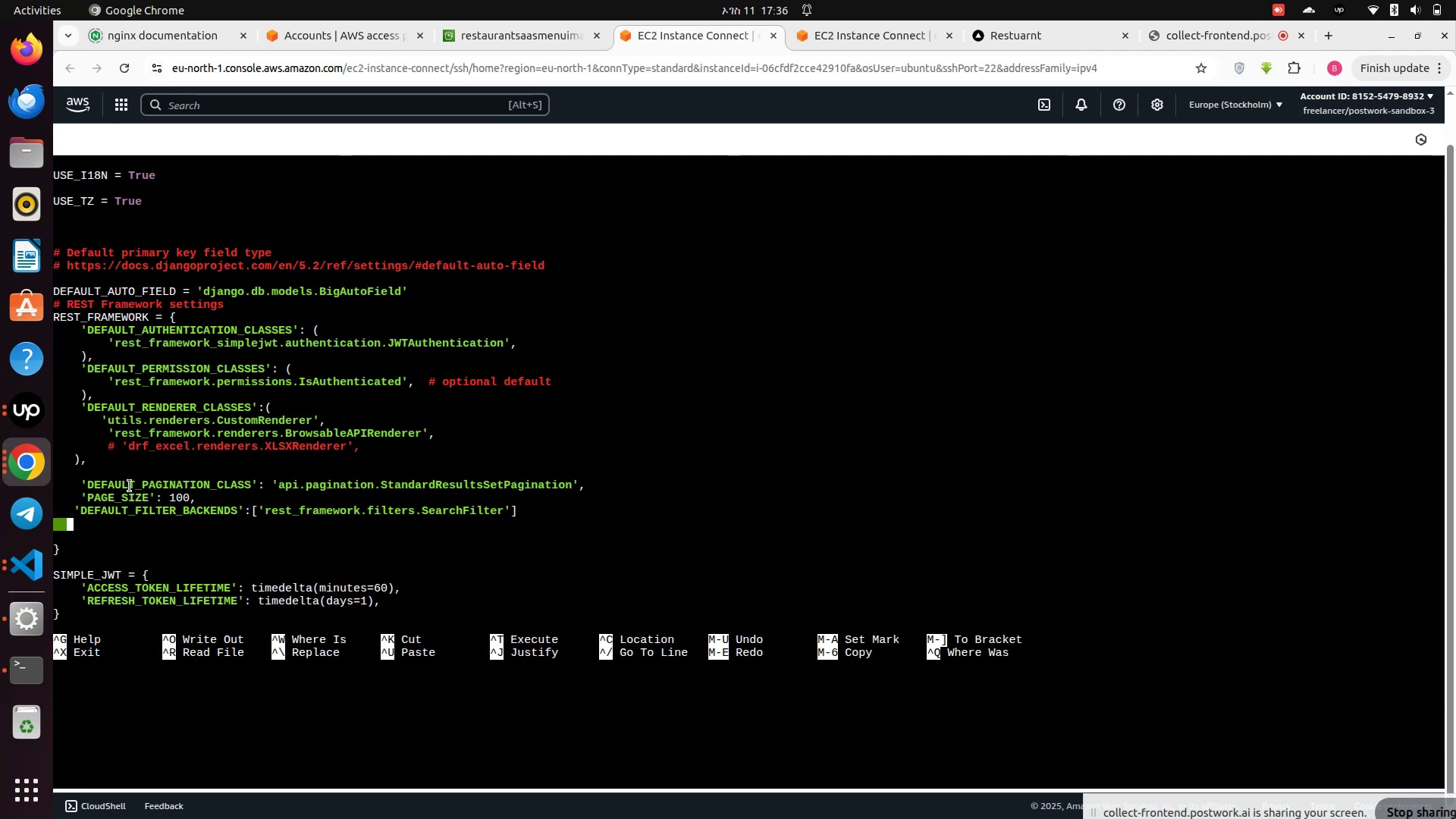 
key(Backspace)
 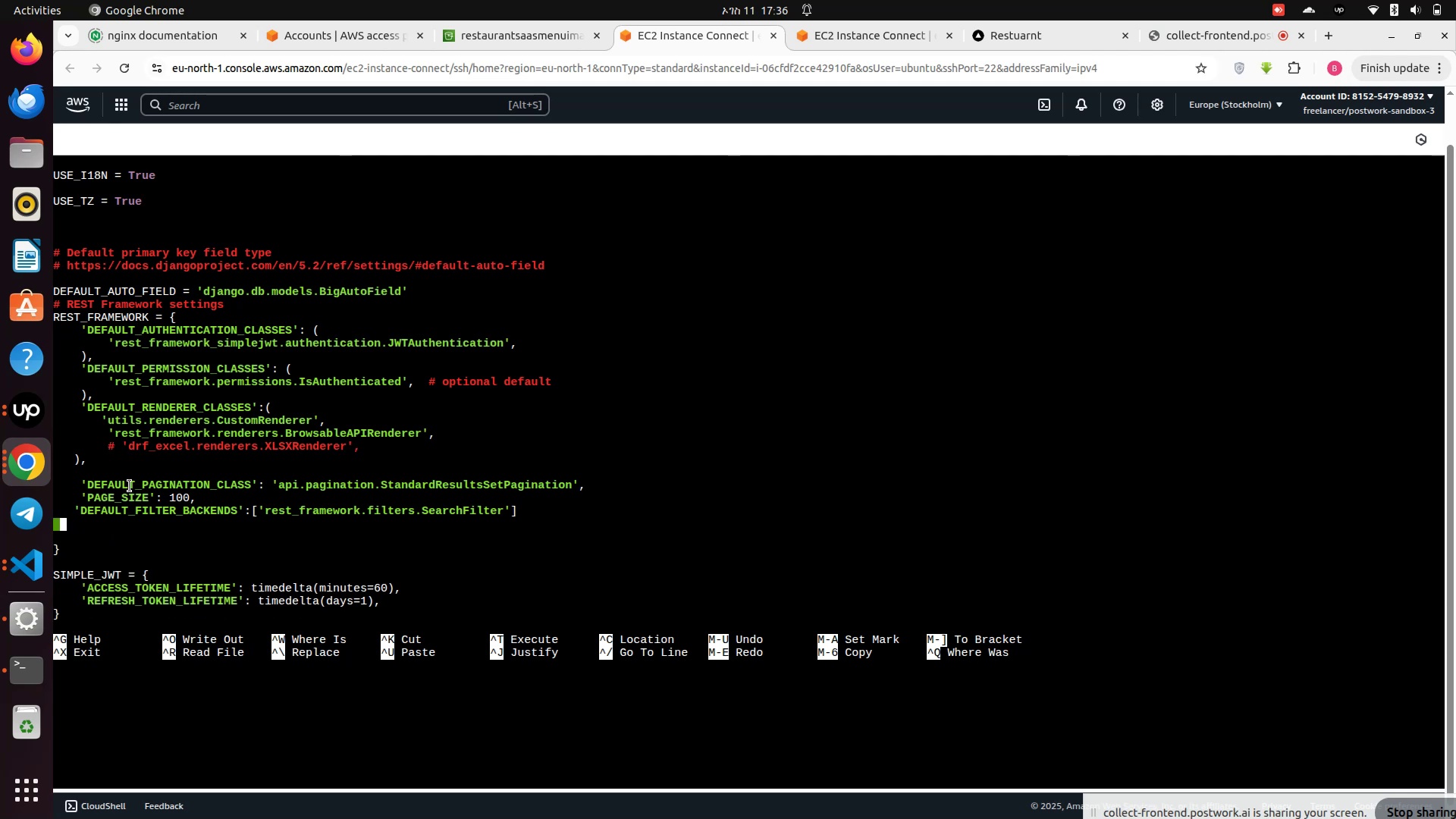 
key(Backspace)
 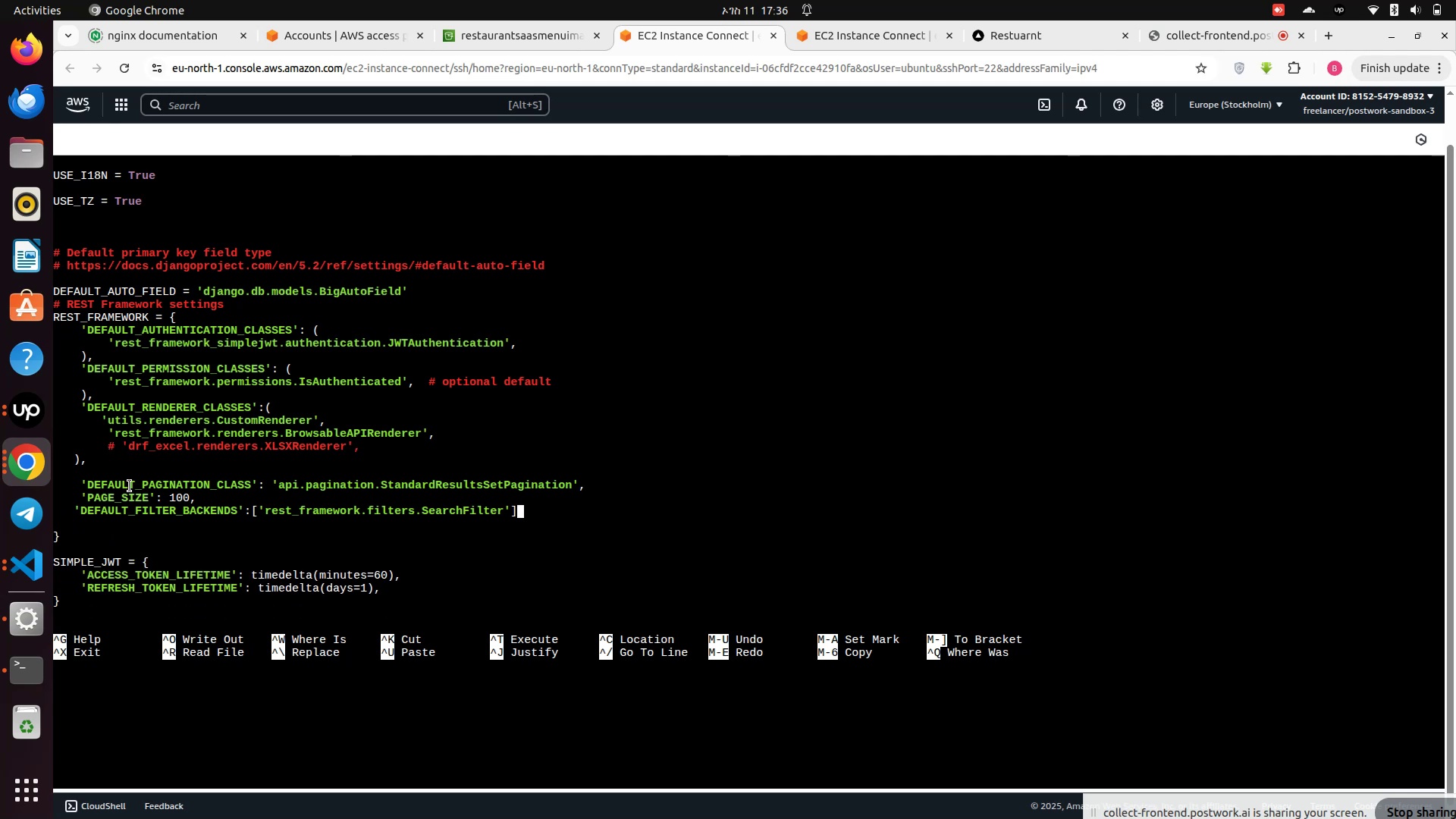 
key(ArrowDown)
 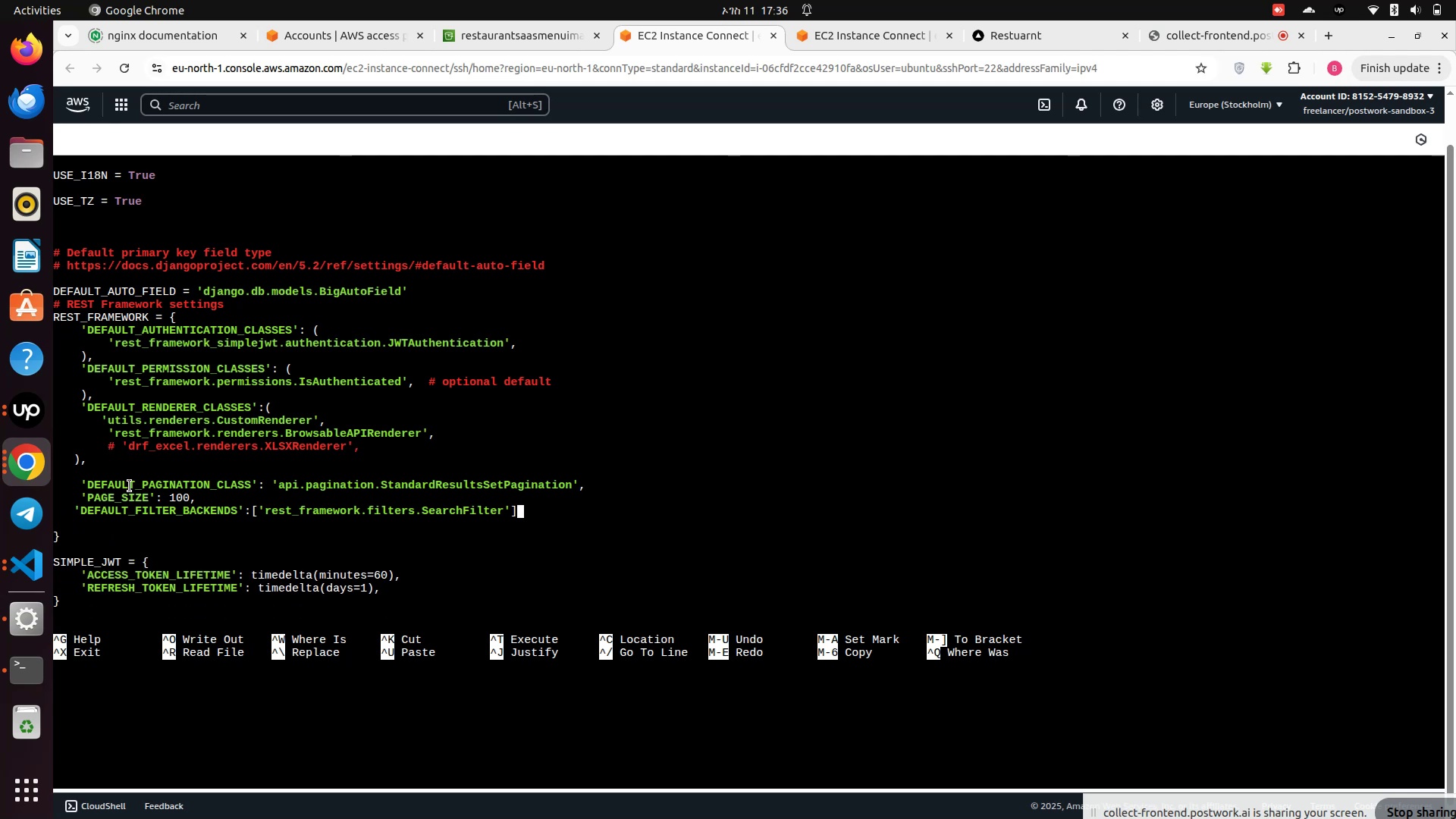 
key(ArrowDown)
 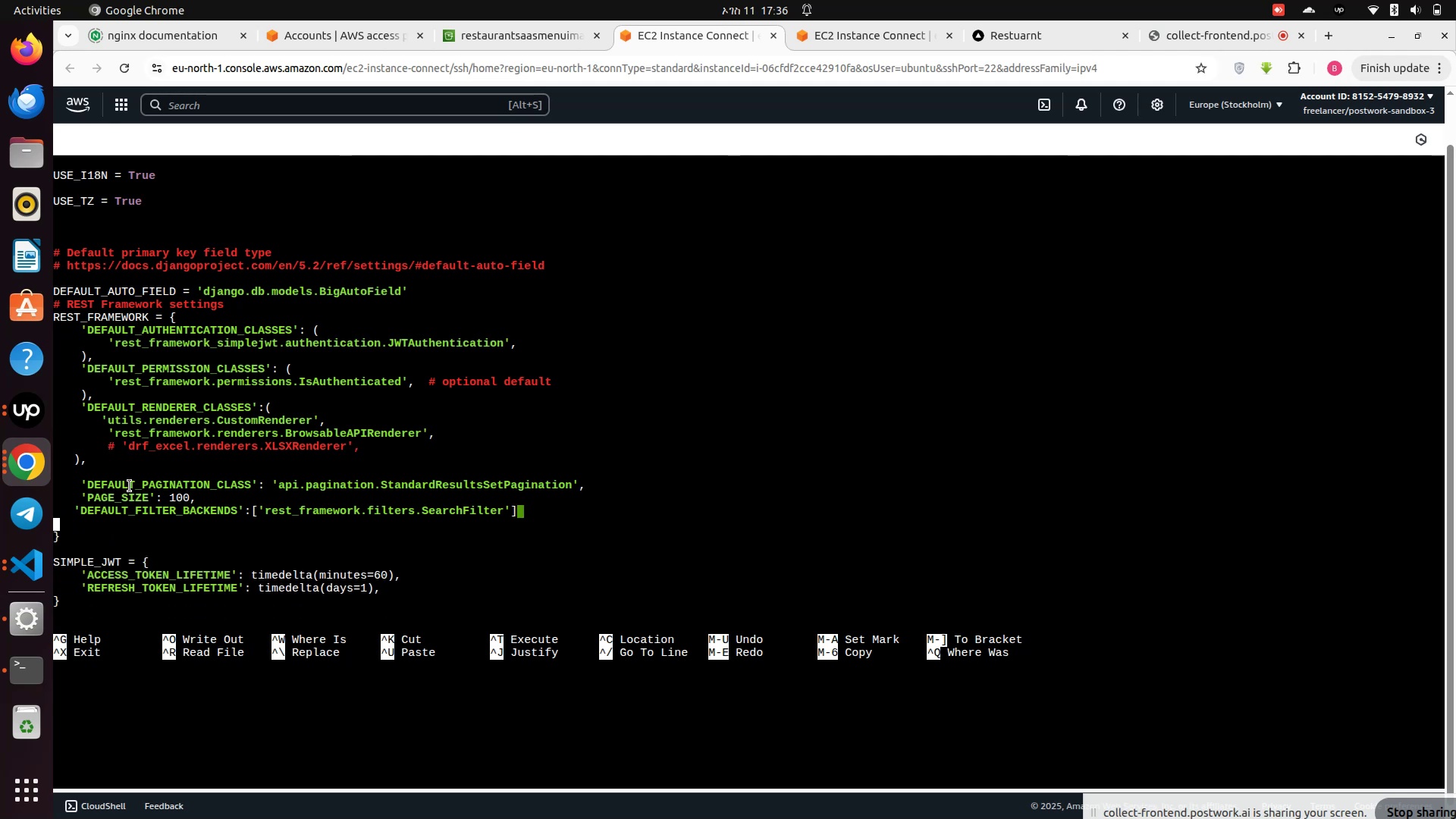 
key(ArrowDown)
 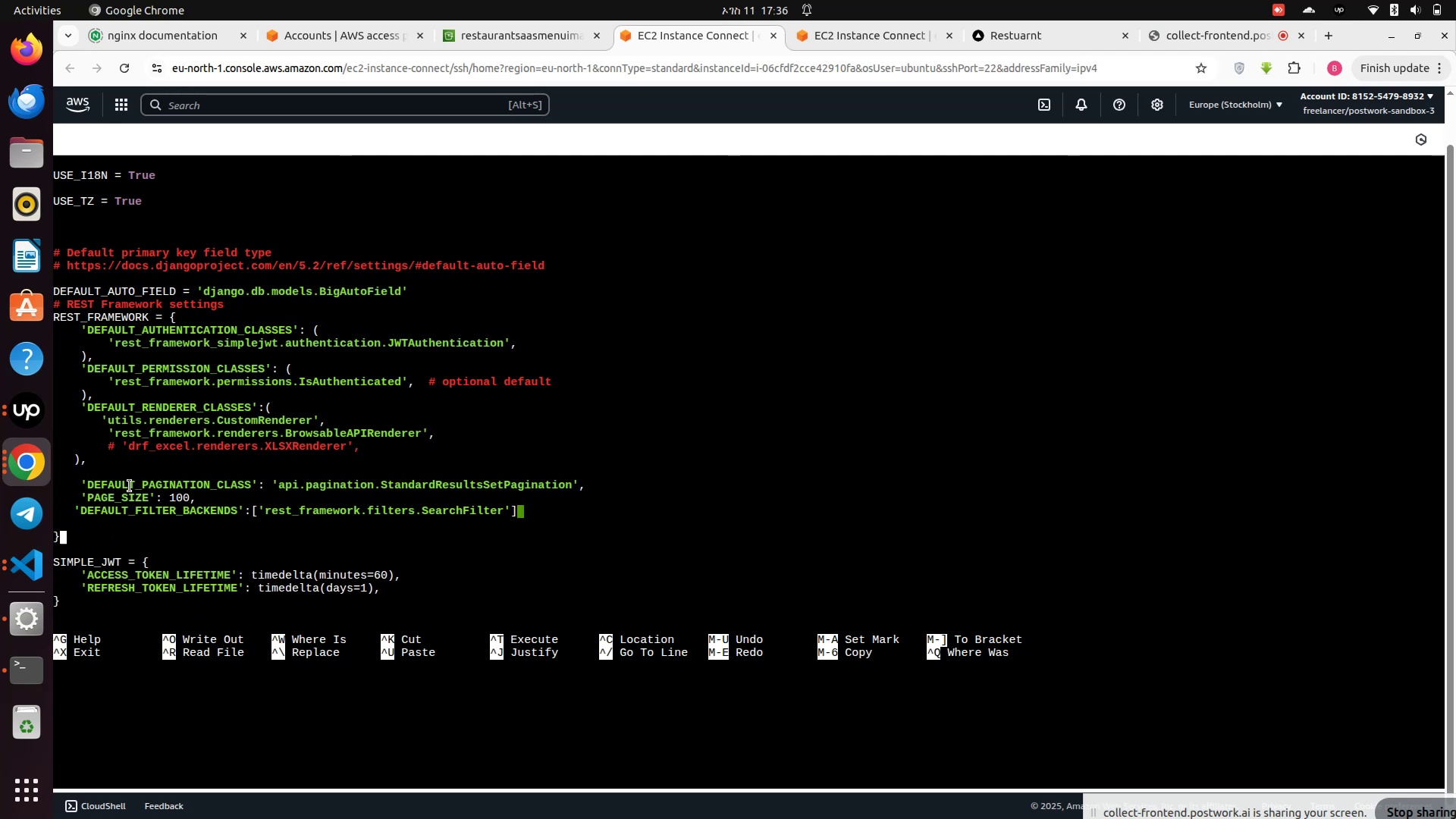 
key(ArrowDown)
 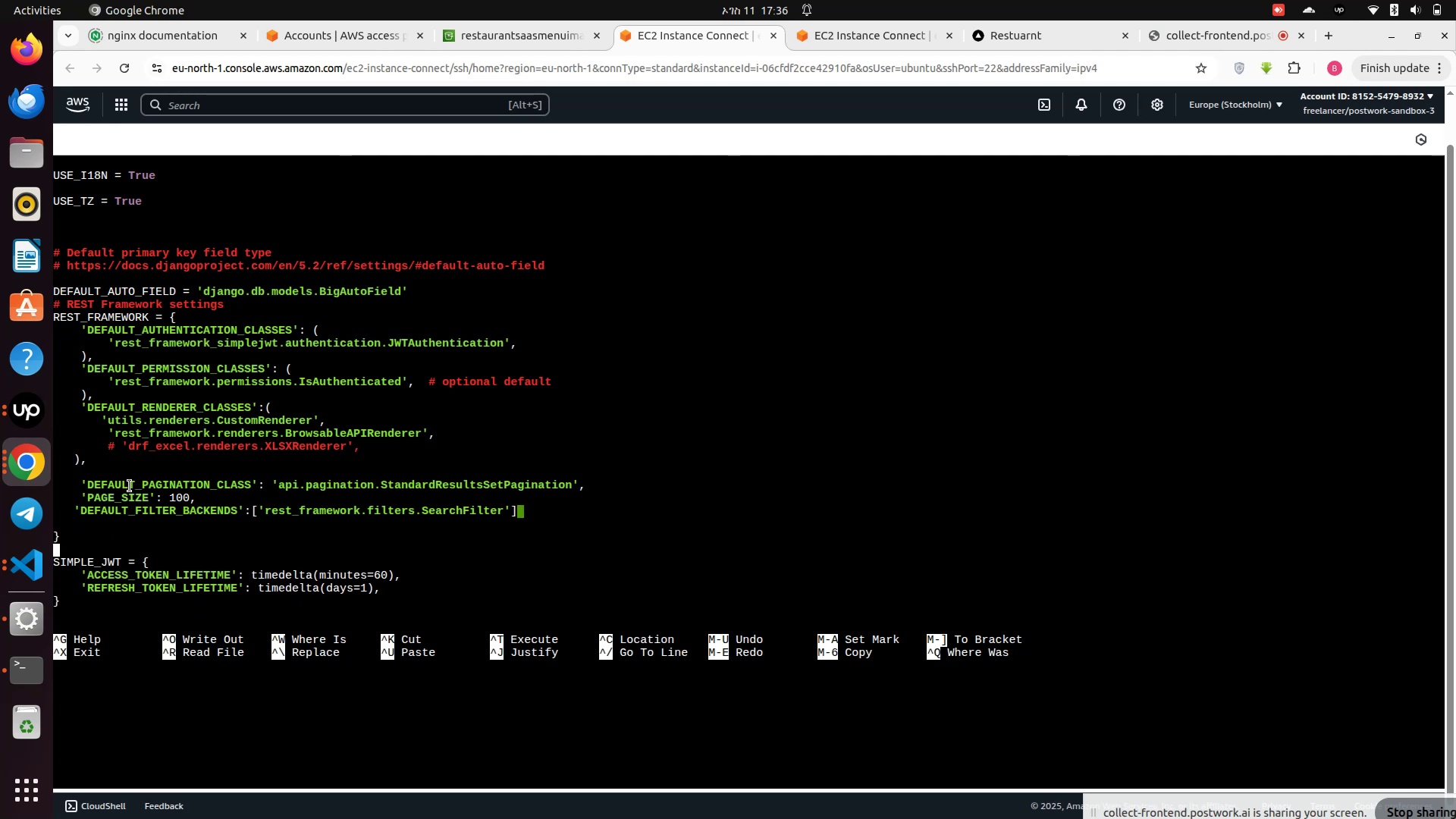 
key(ArrowDown)
 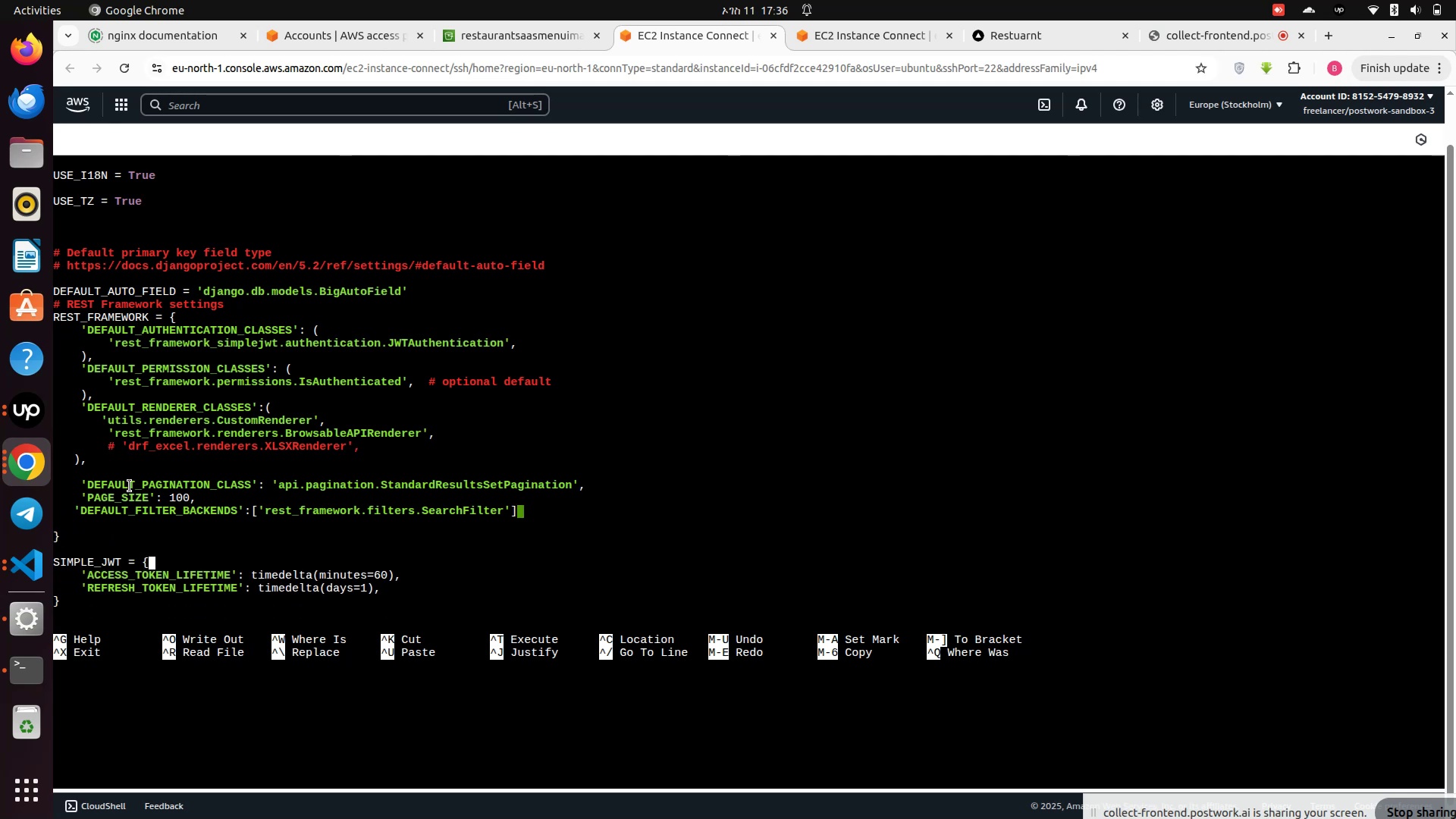 
key(ArrowDown)
 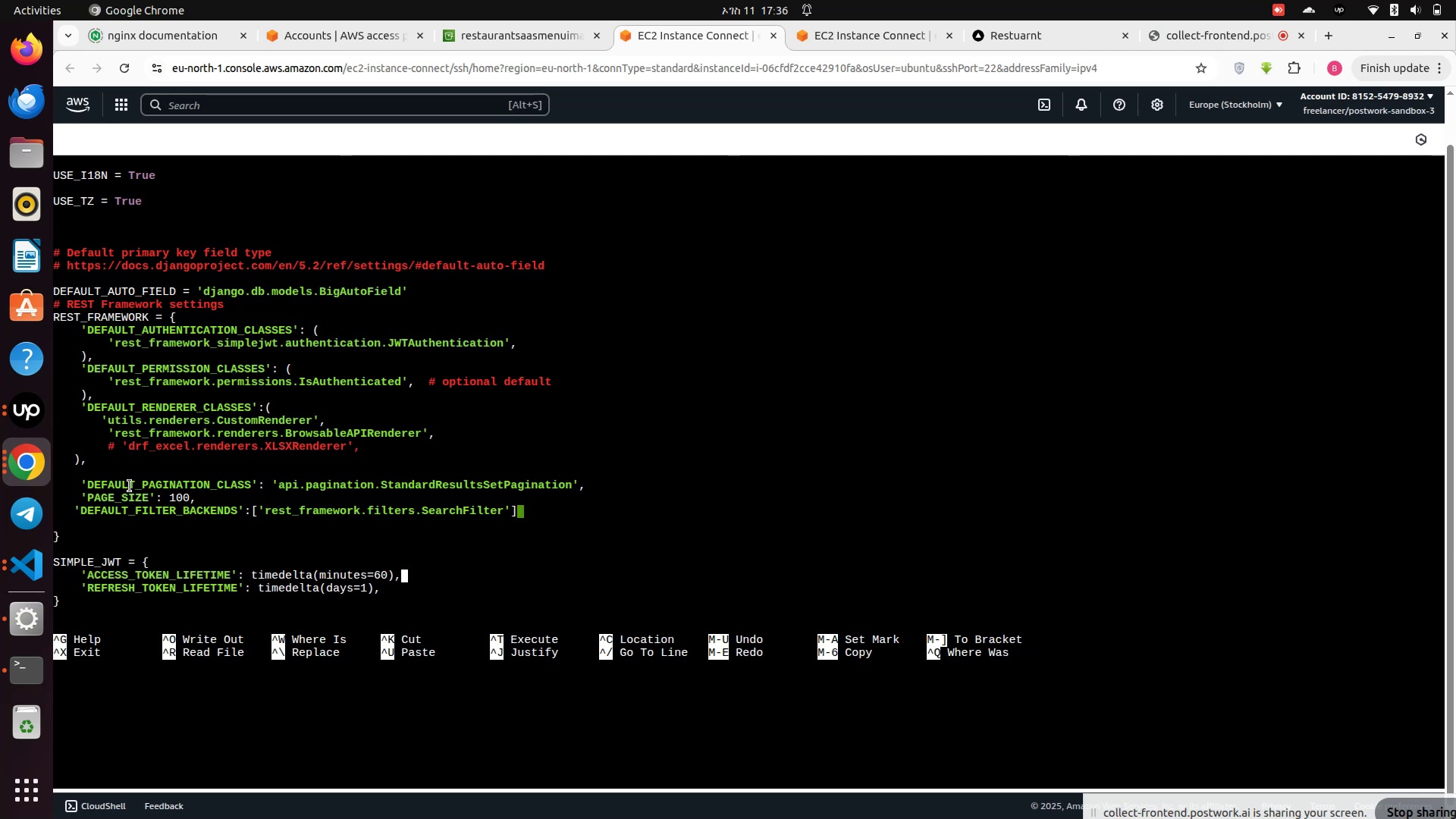 
key(ArrowDown)
 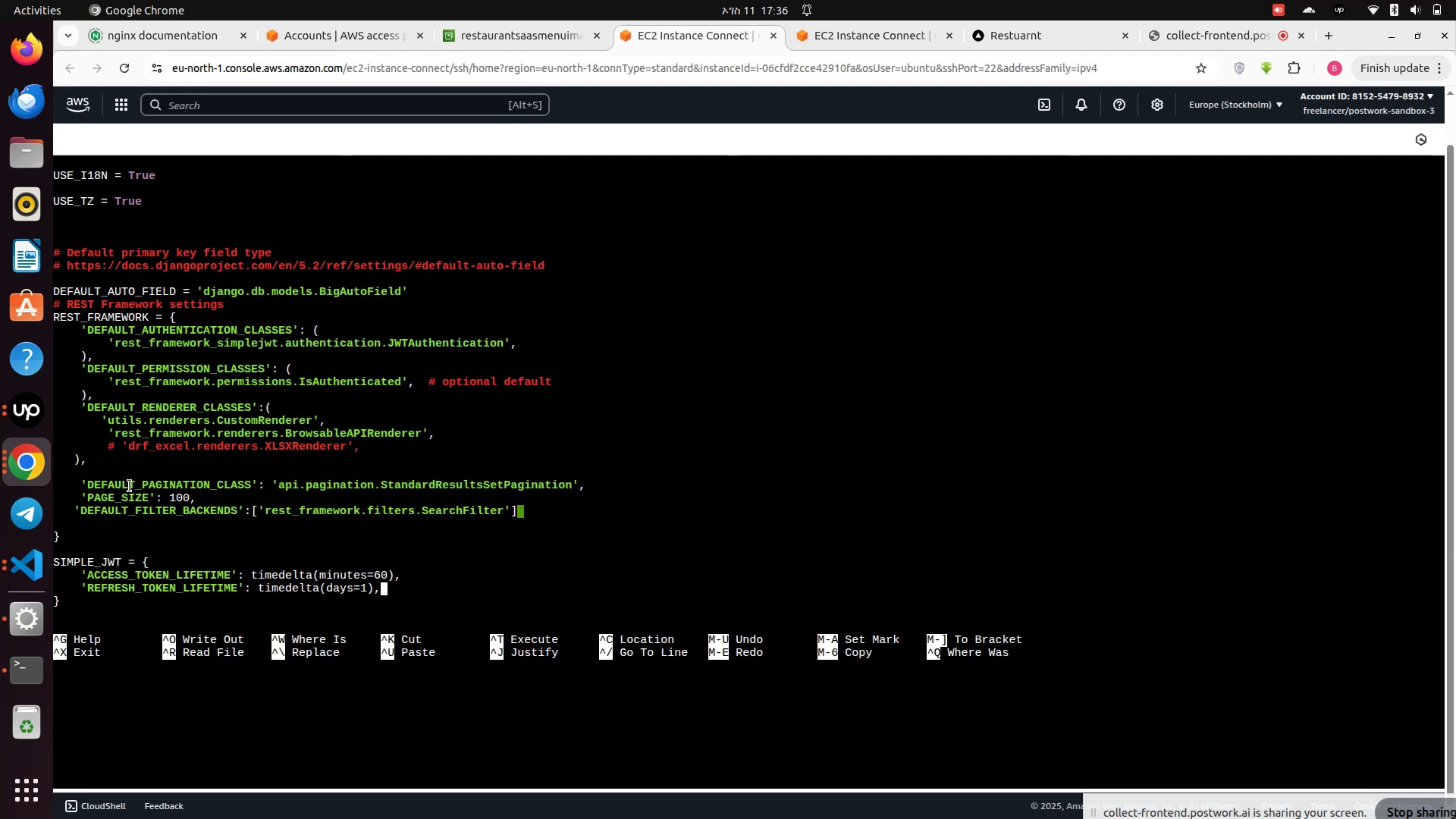 
key(ArrowDown)
 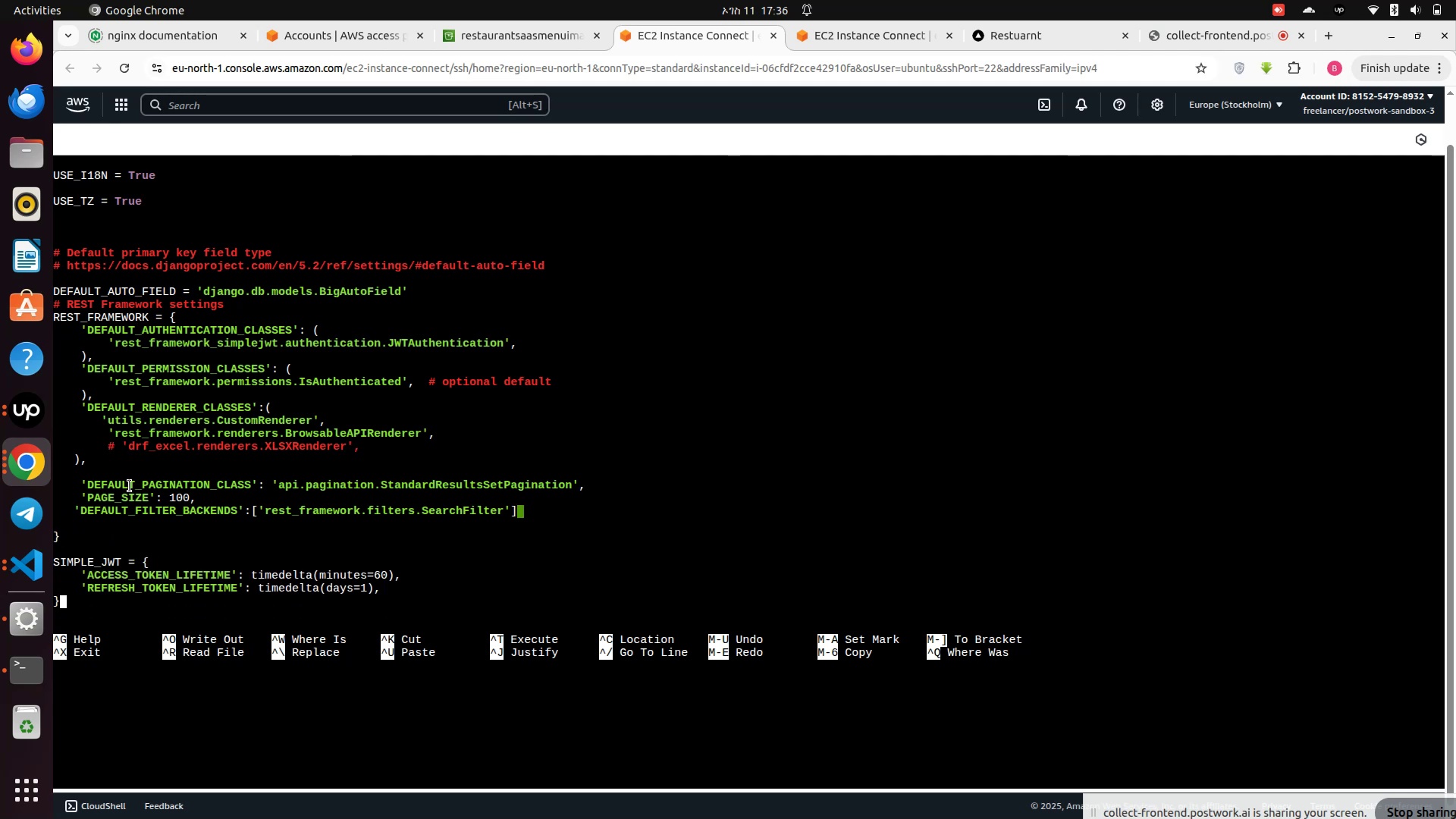 
key(ArrowDown)
 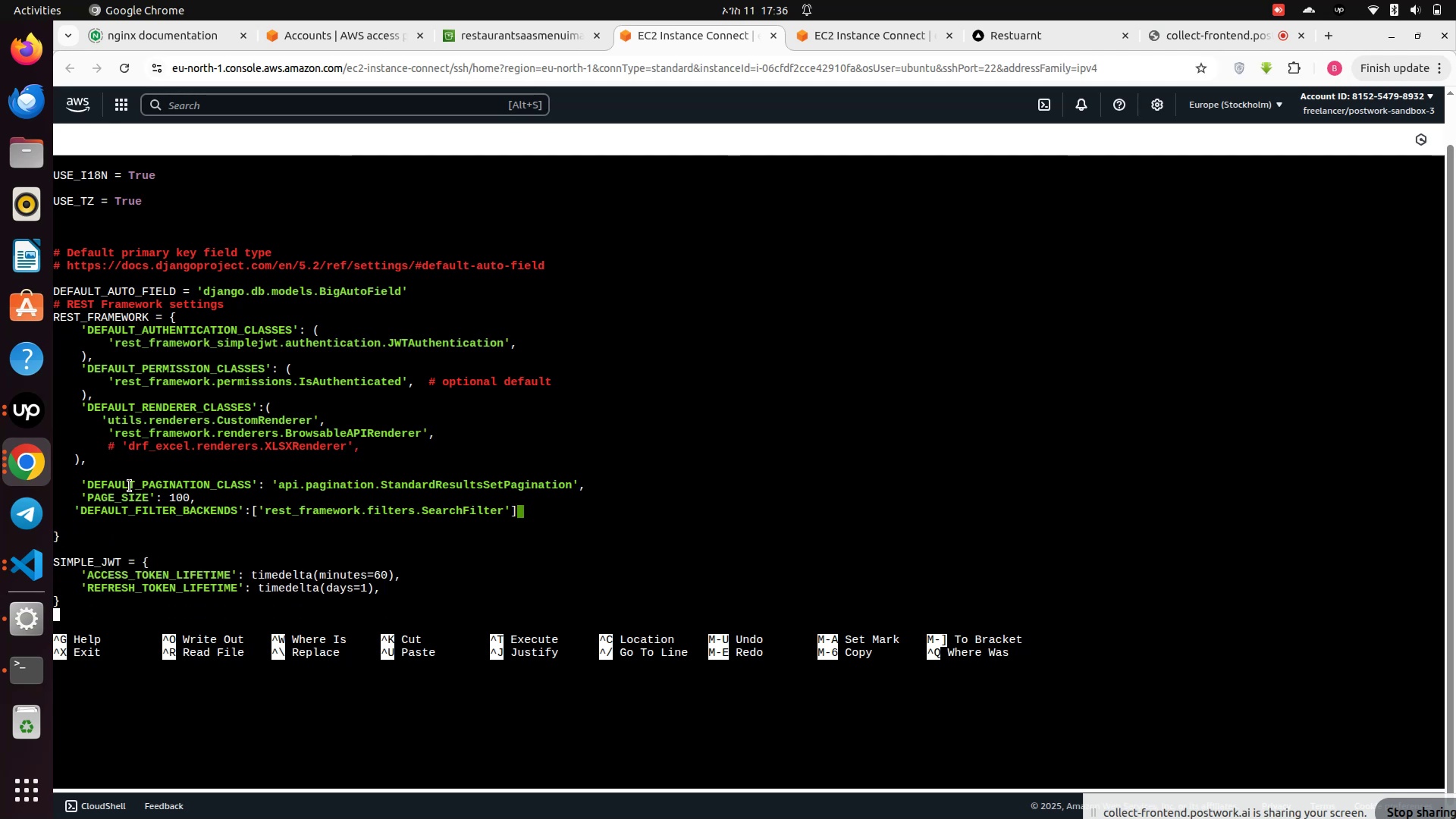 
key(ArrowDown)
 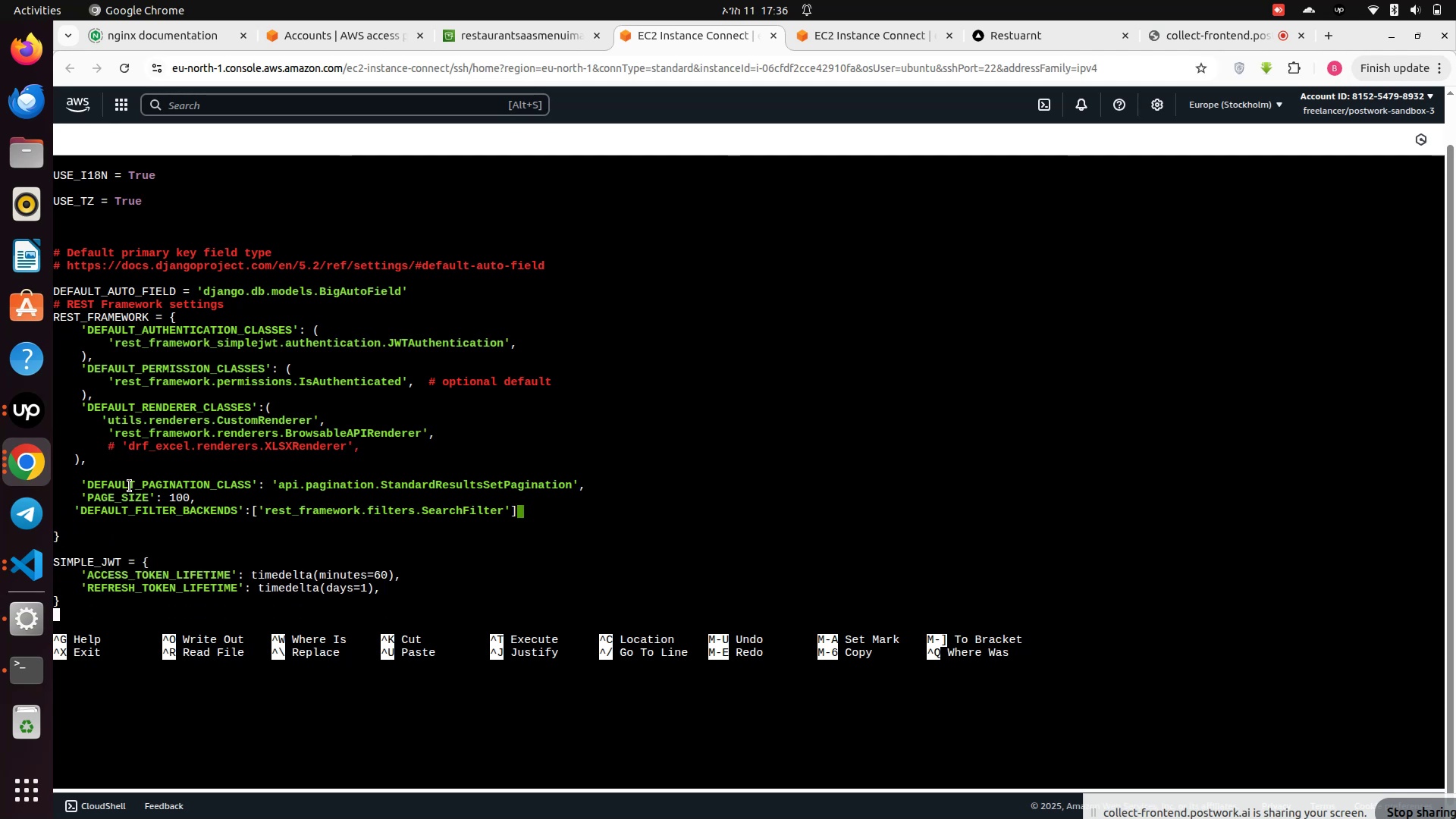 
key(ArrowDown)
 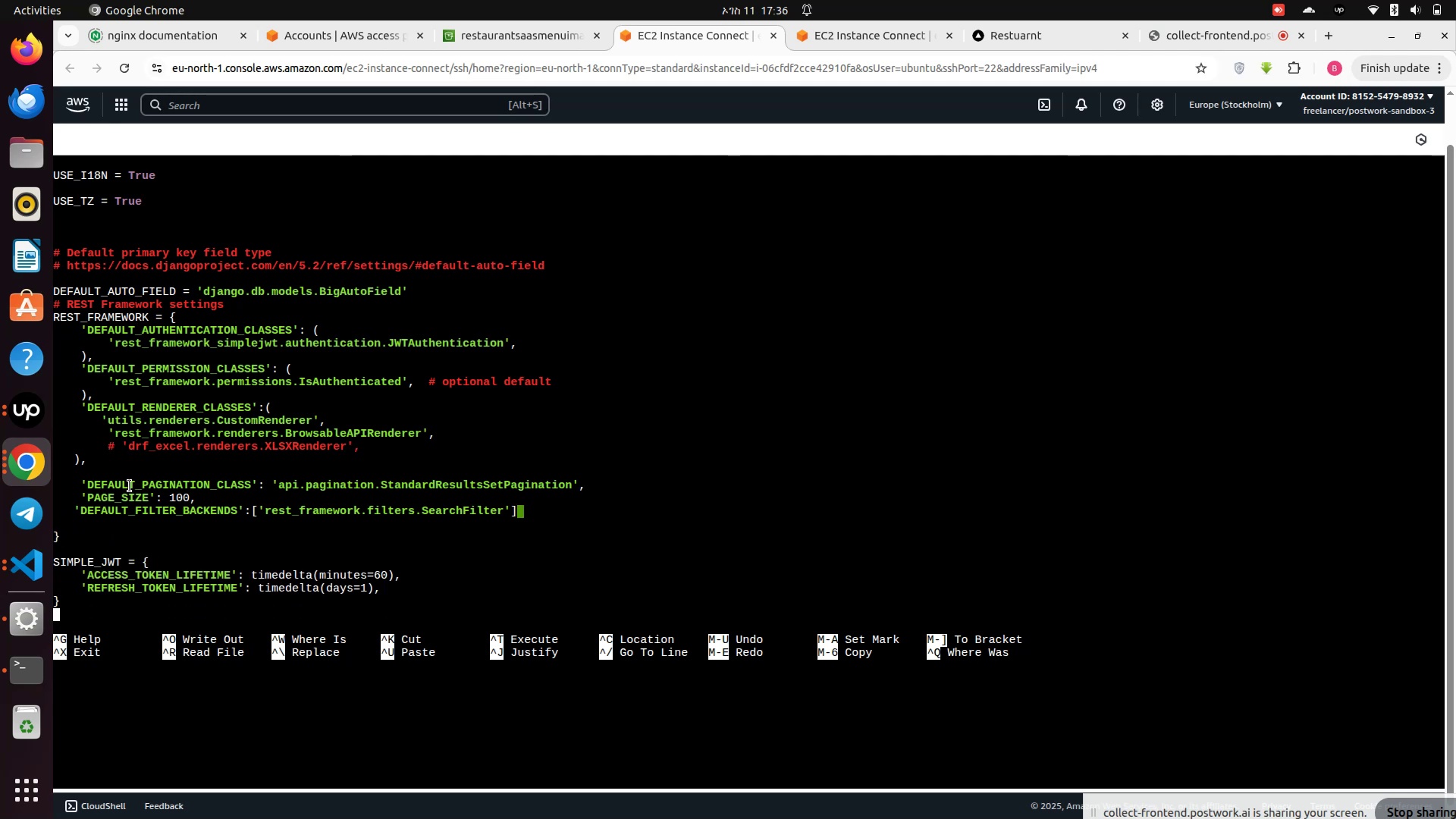 
key(ArrowDown)
 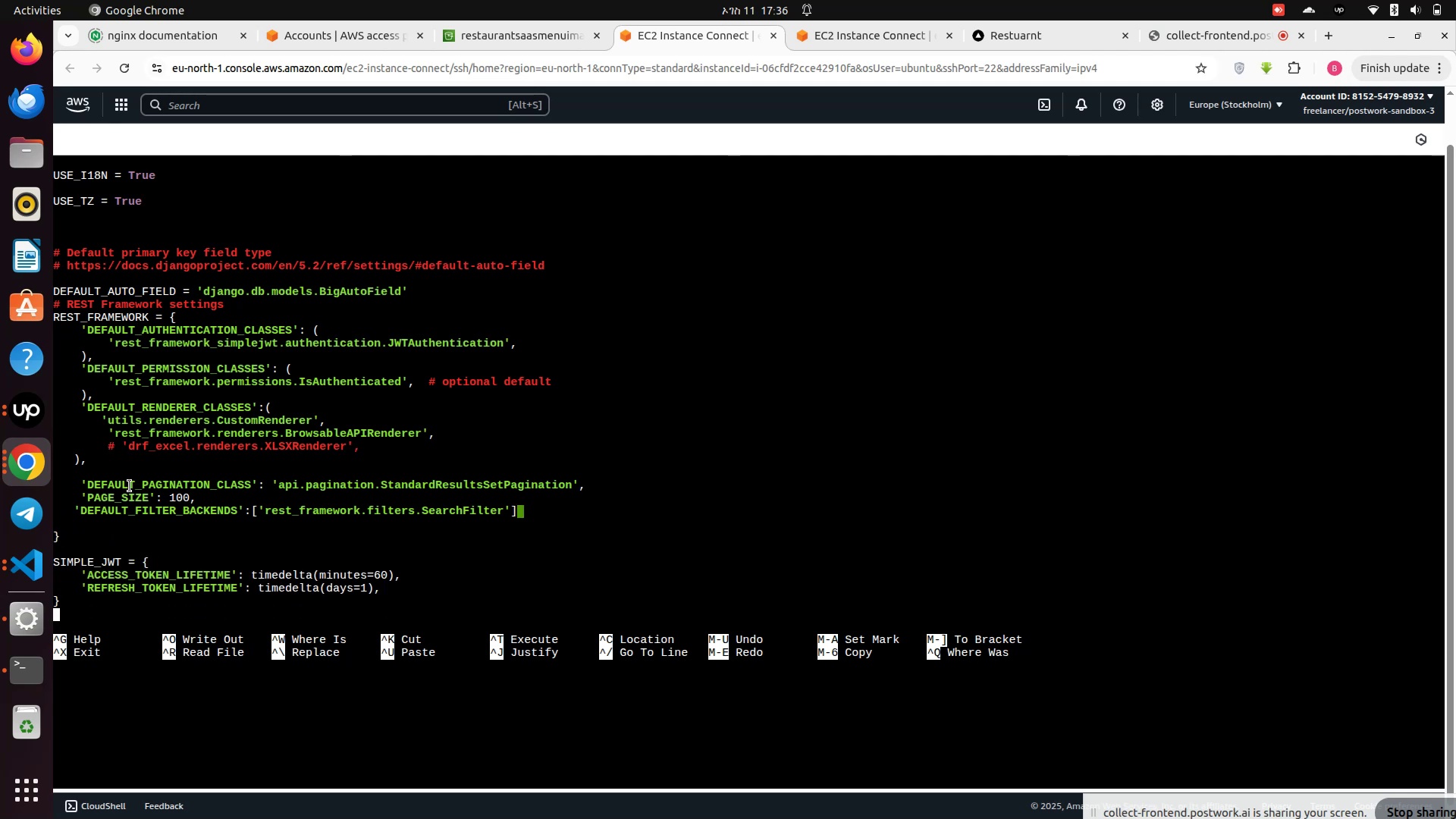 
key(ArrowDown)
 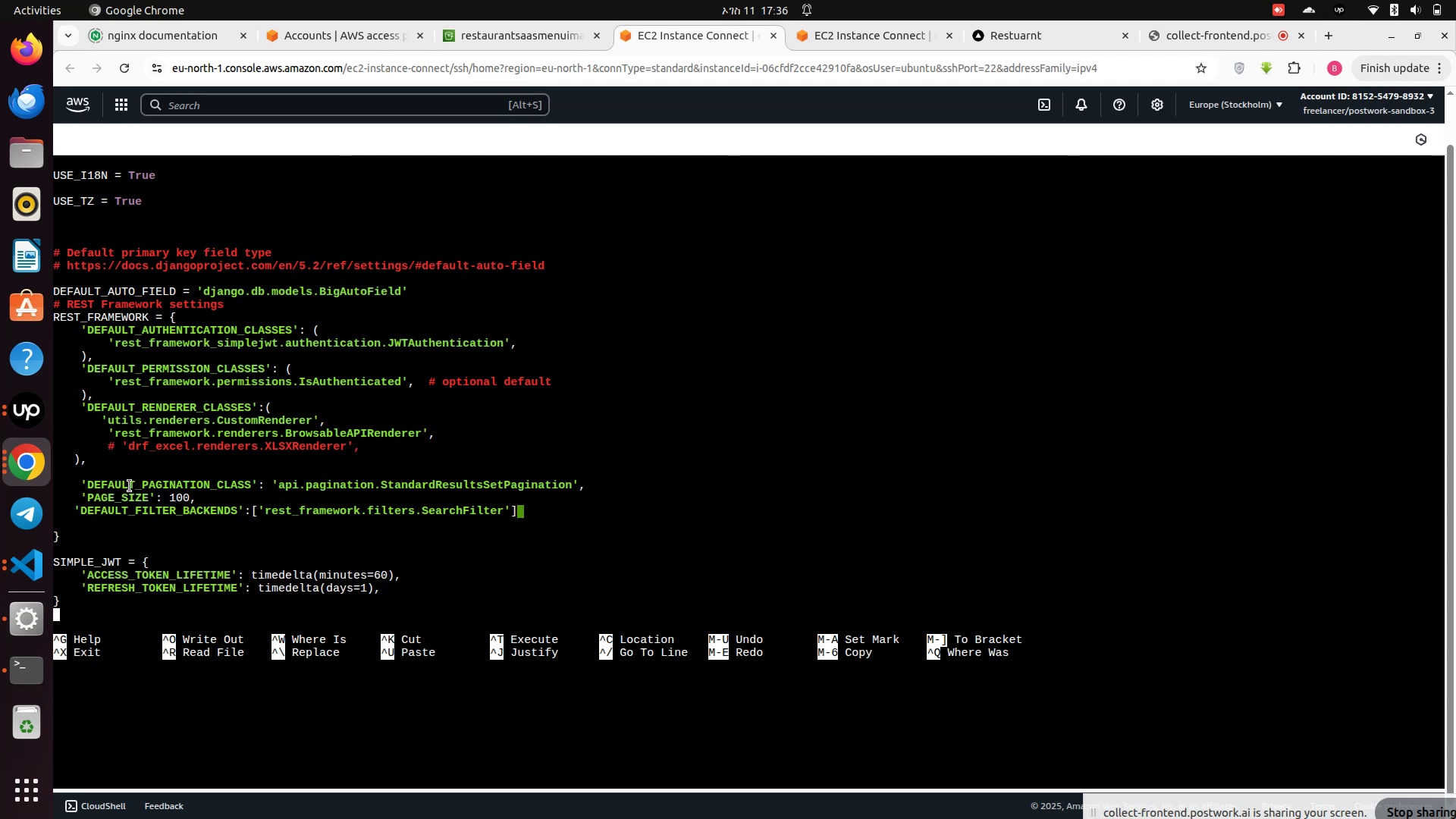 
hold_key(key=ArrowDown, duration=0.6)
 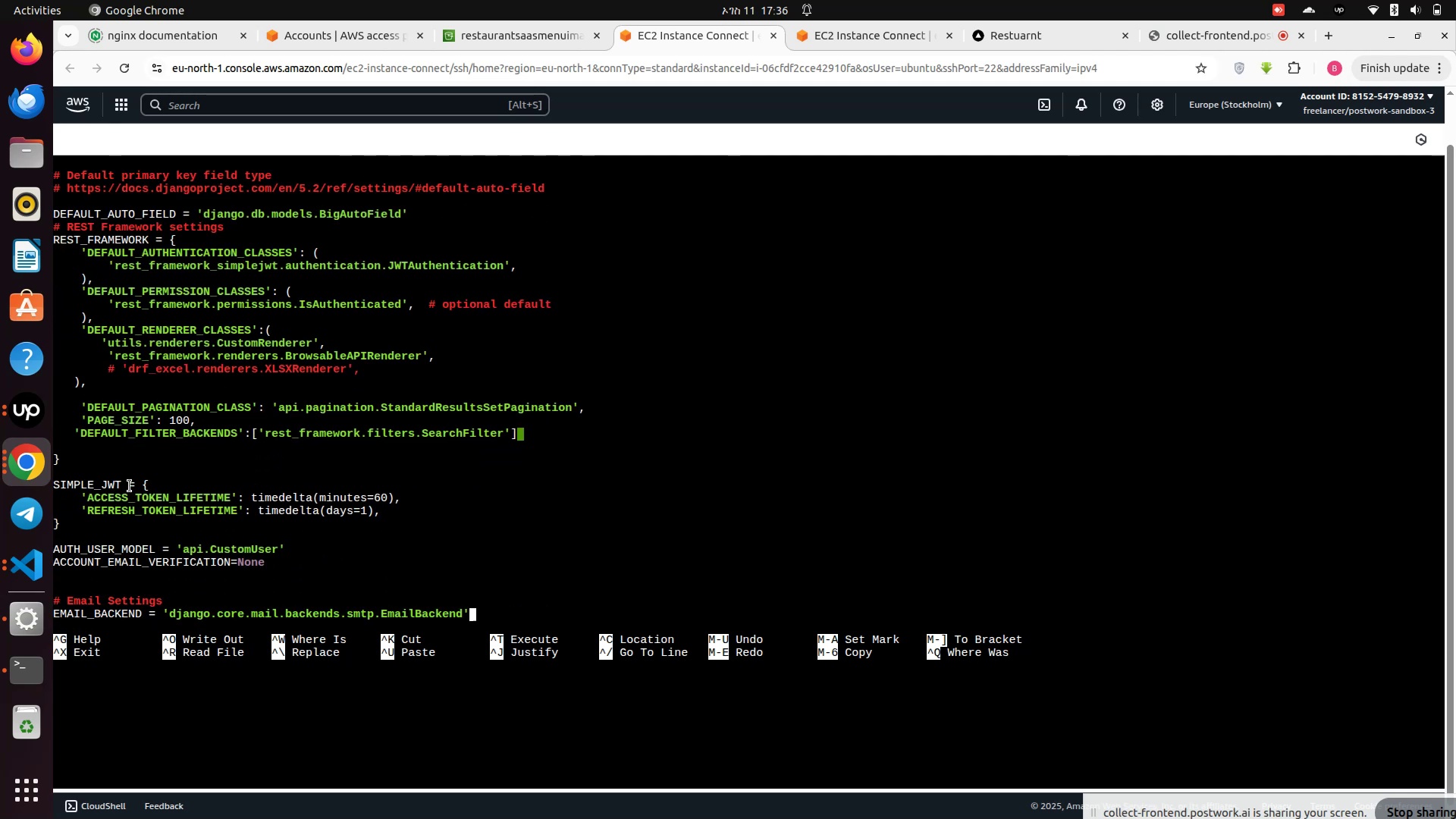 
key(ArrowDown)
 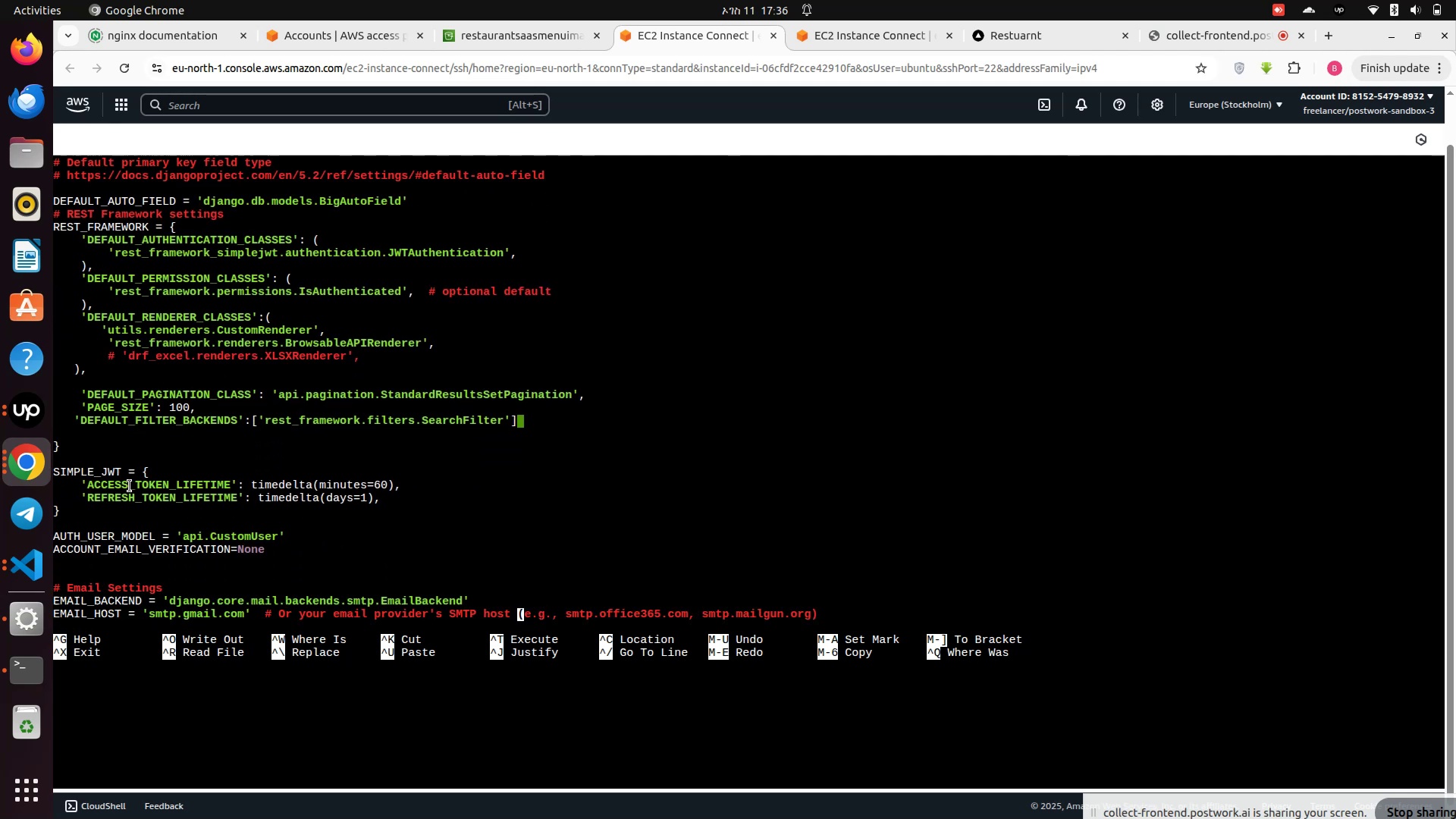 
key(ArrowDown)
 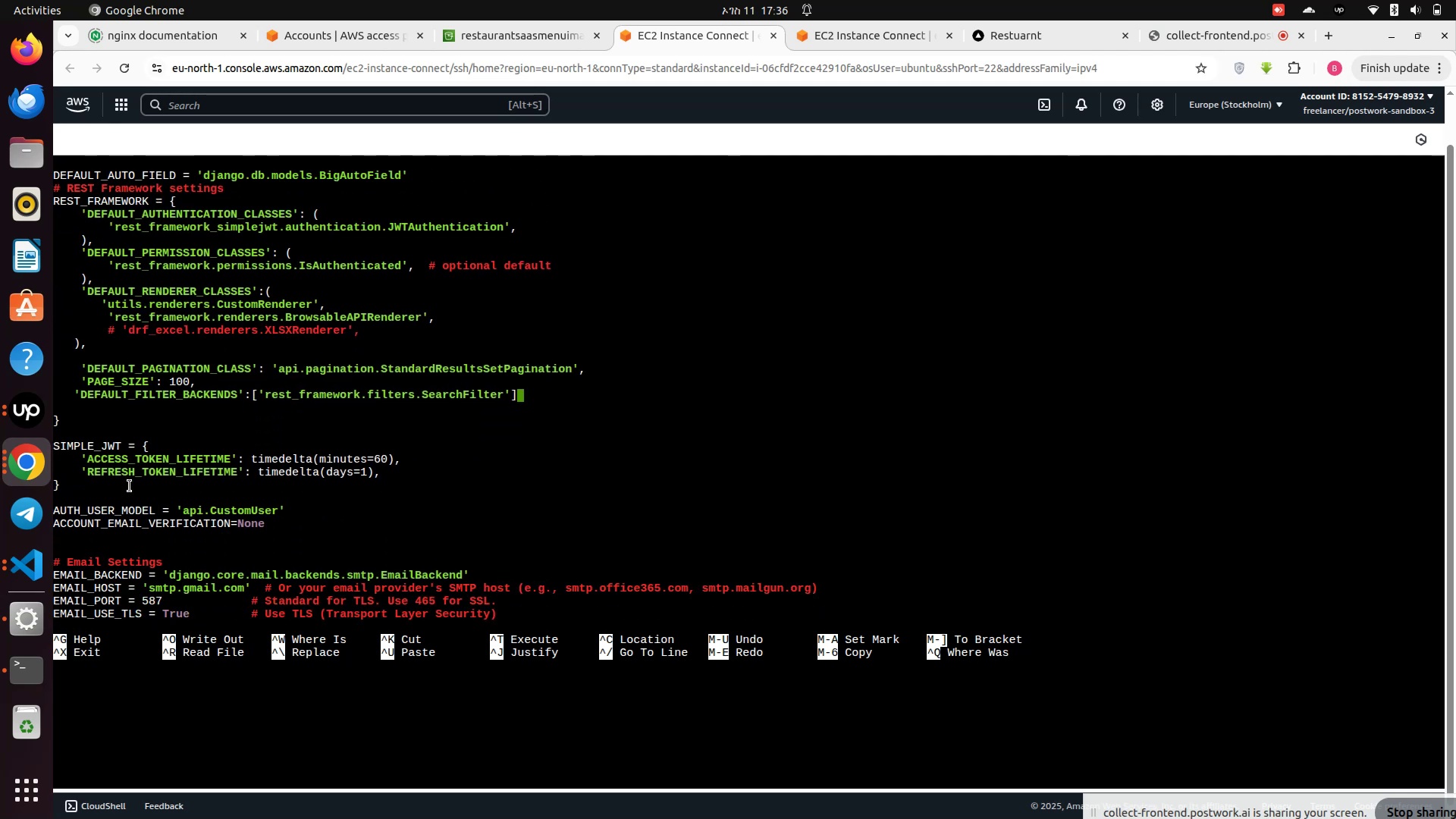 
key(ArrowDown)
 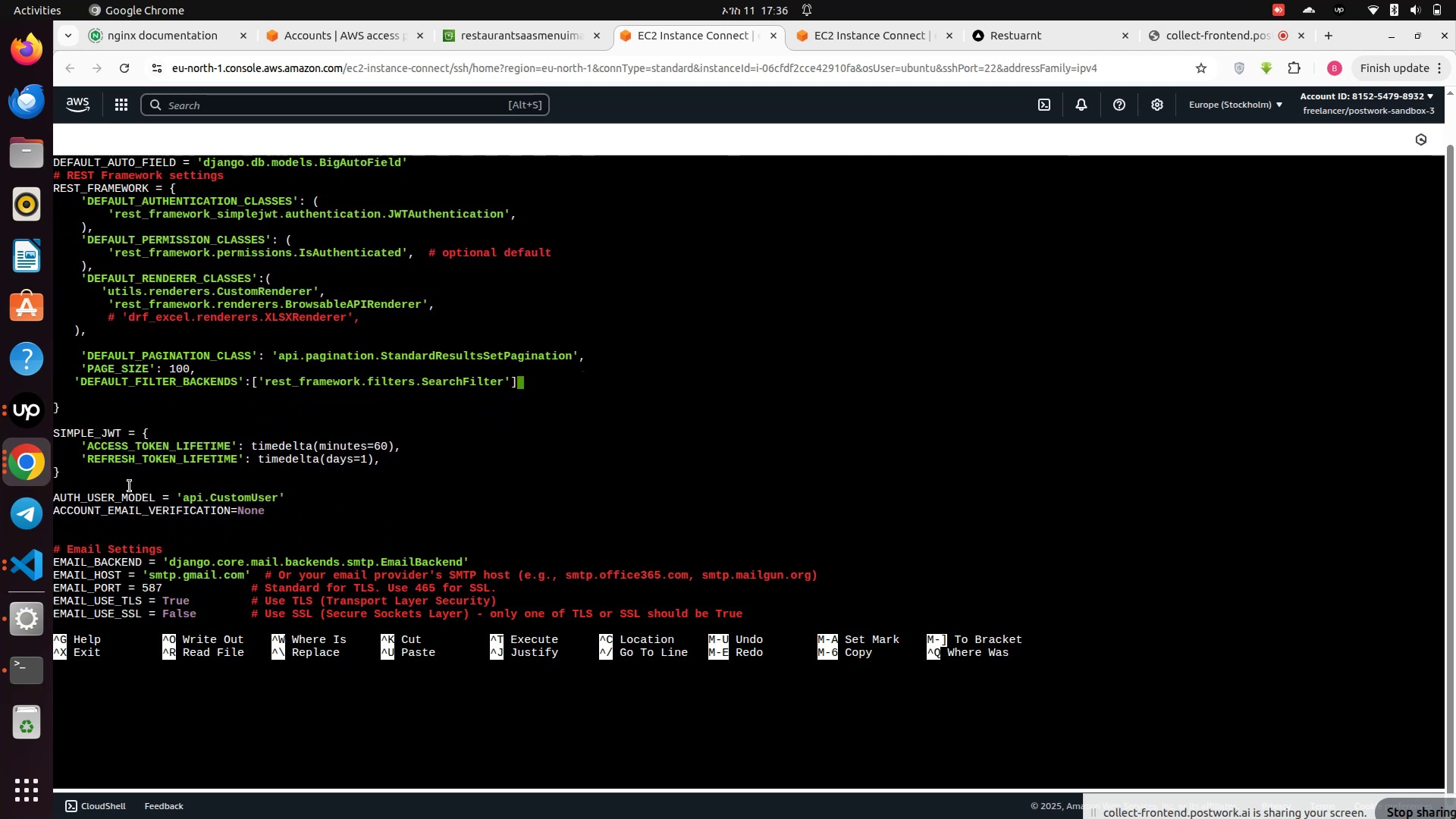 
key(ArrowDown)
 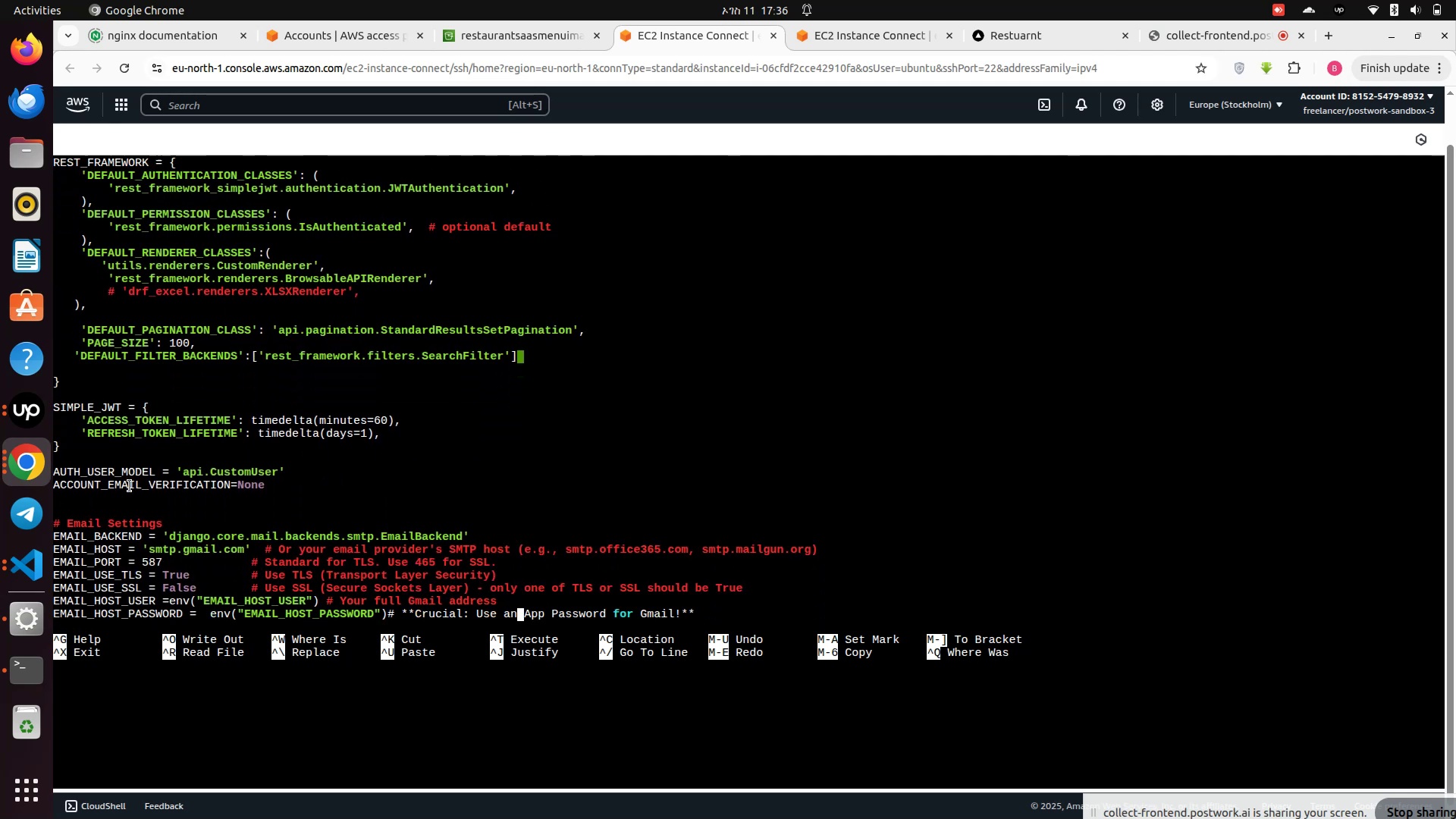 
key(ArrowDown)
 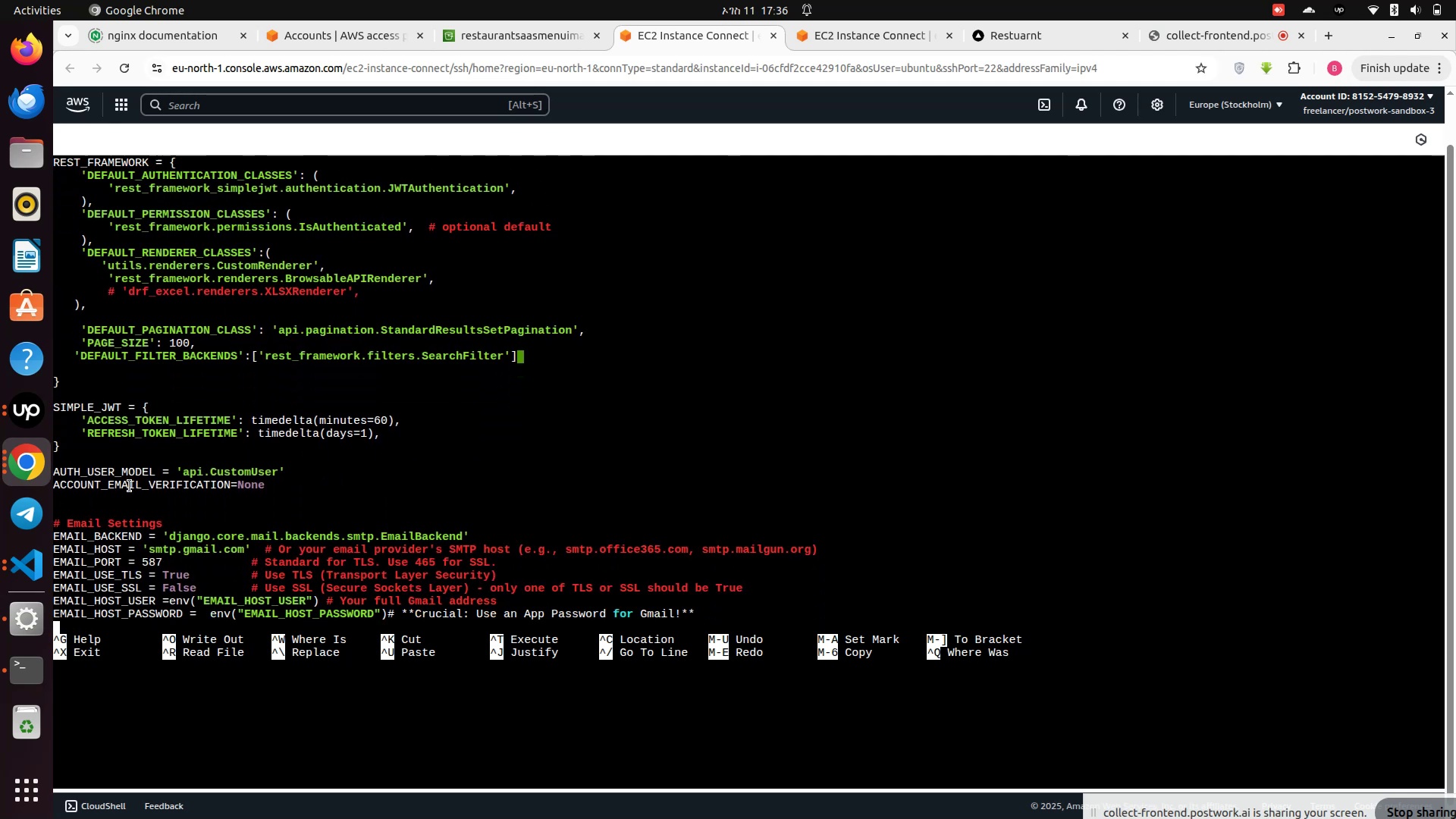 
key(ArrowDown)
 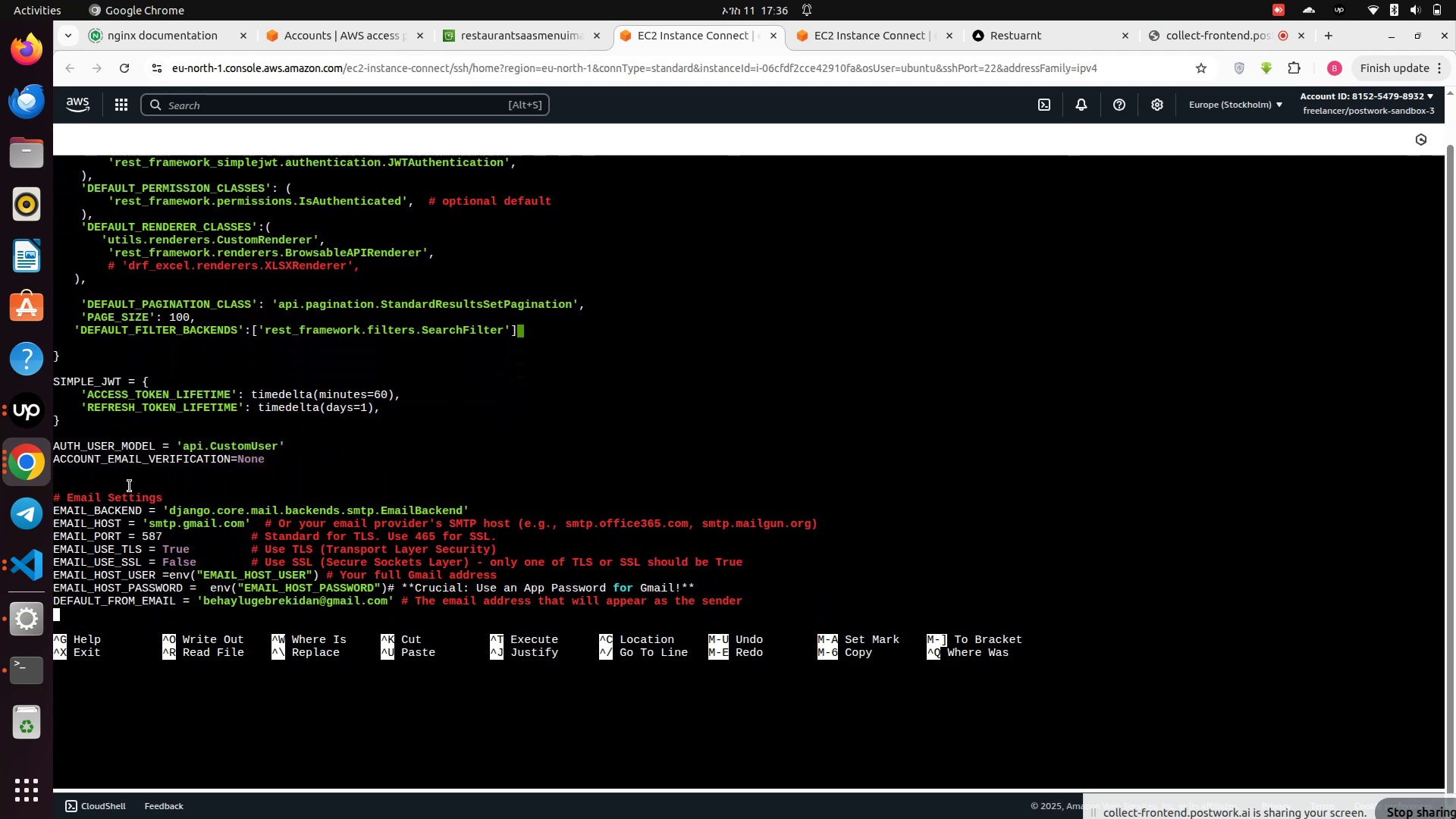 
hold_key(key=ArrowDown, duration=0.7)
 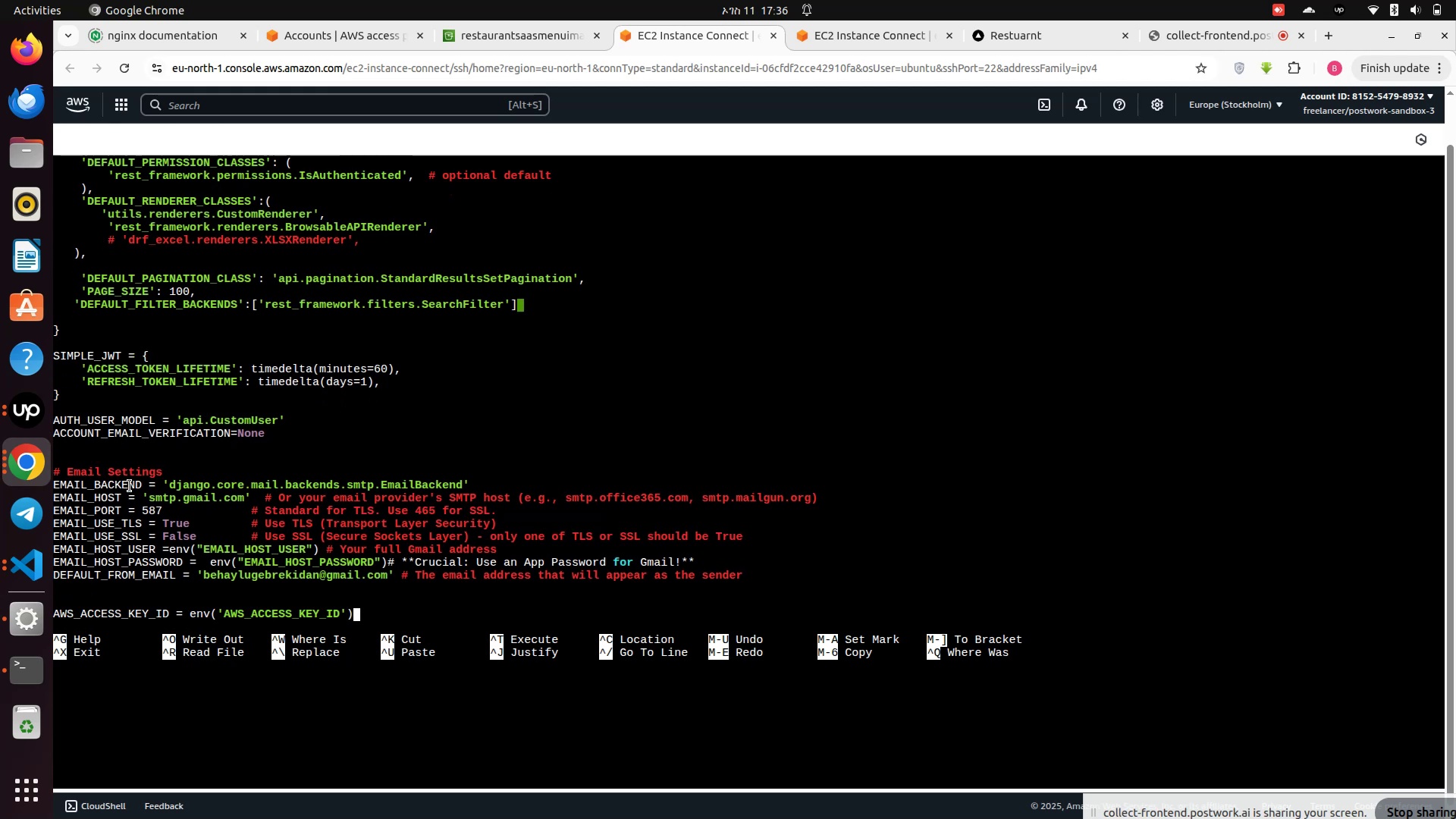 
key(ArrowDown)
 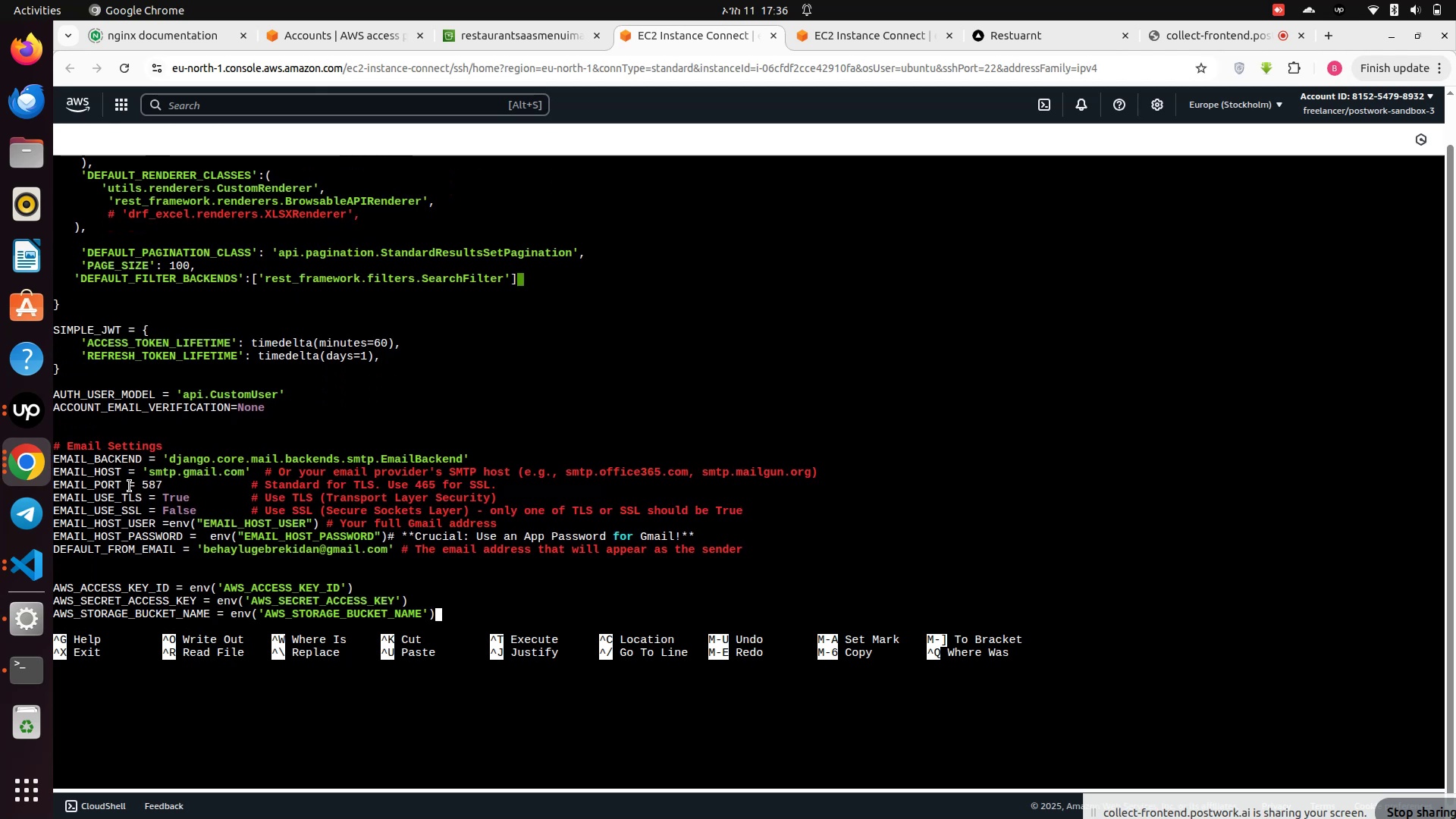 
key(ArrowDown)
 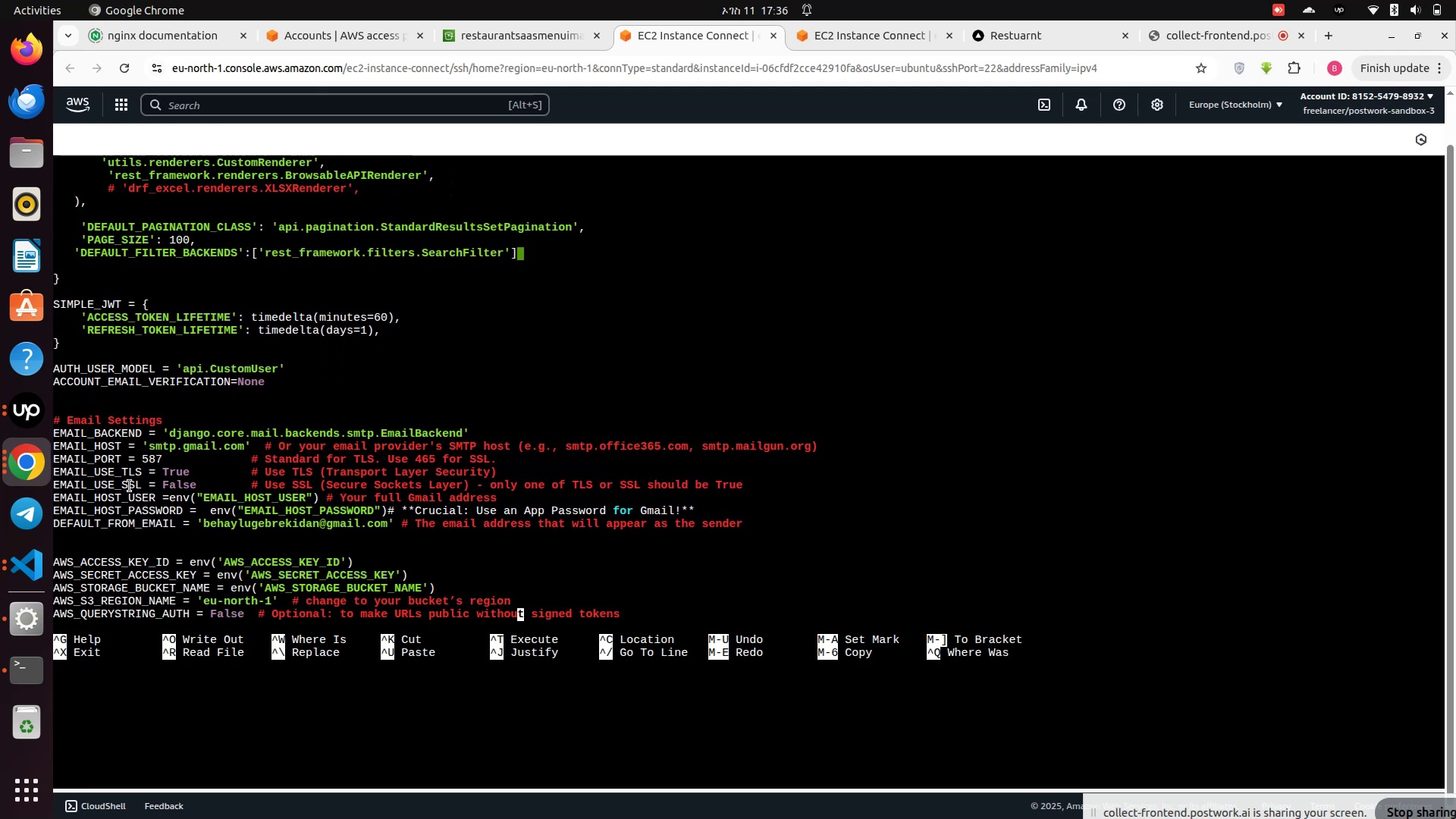 
key(ArrowDown)
 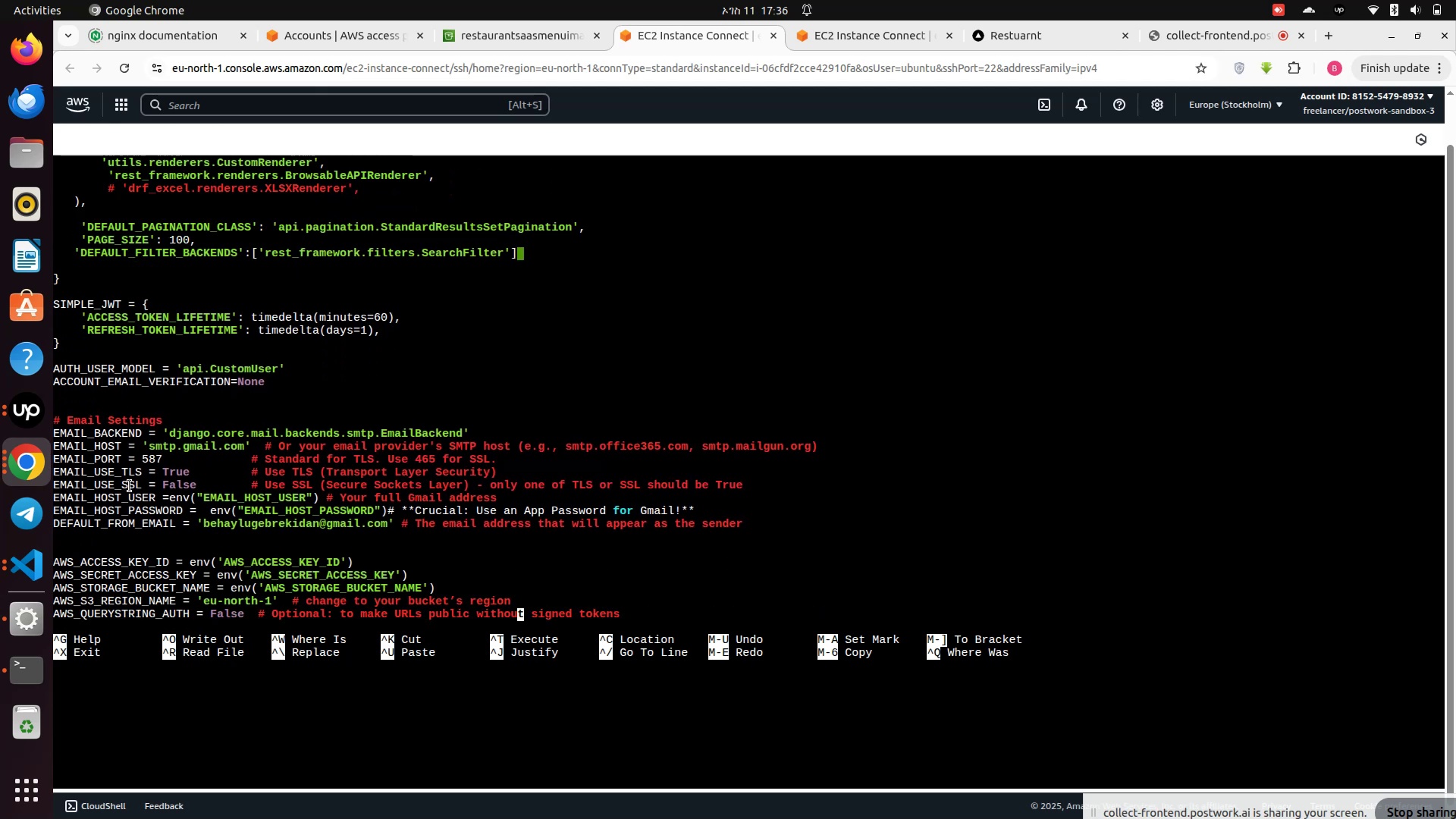 
key(ArrowDown)
 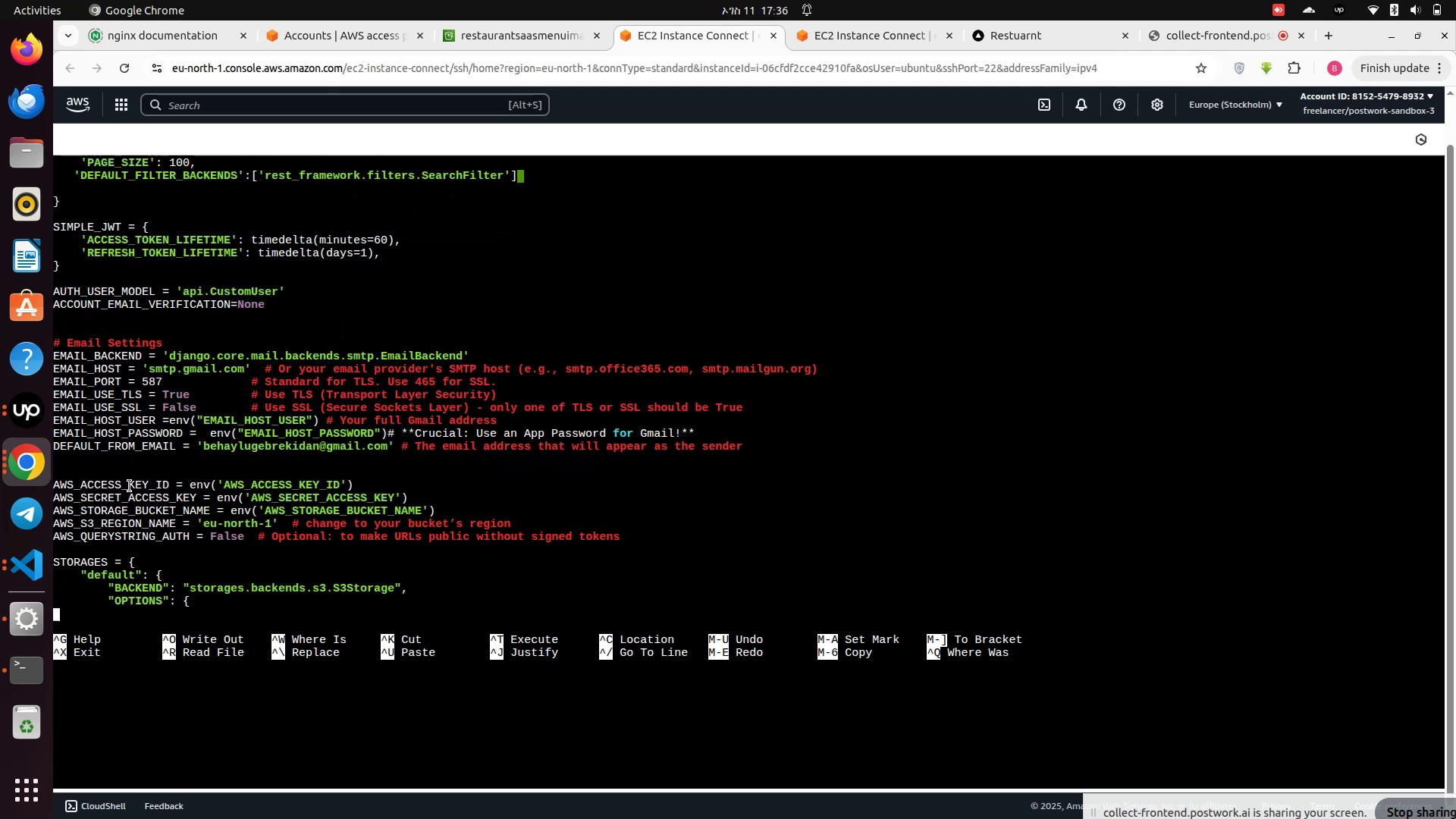 
key(ArrowDown)
 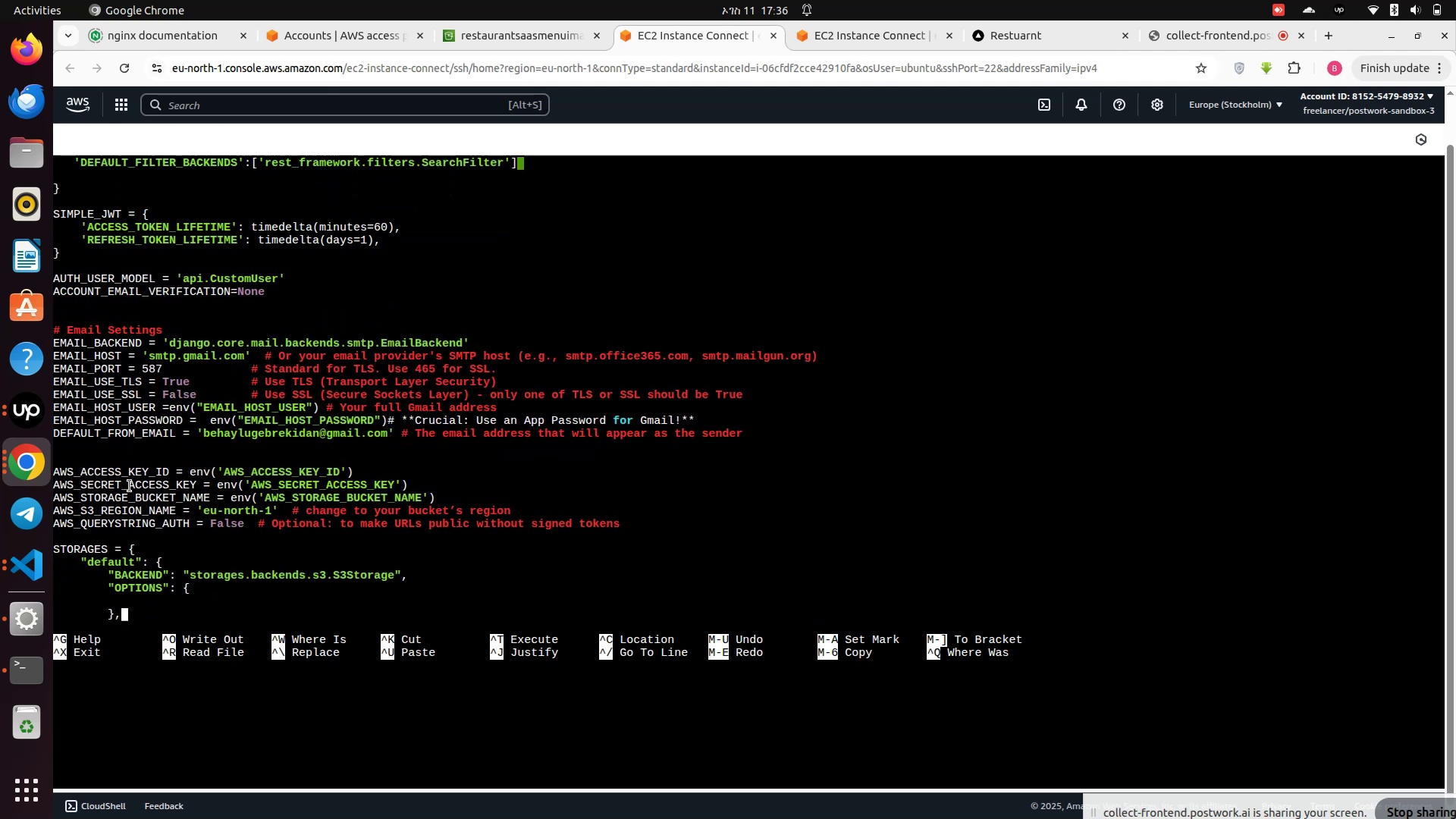 
key(ArrowDown)
 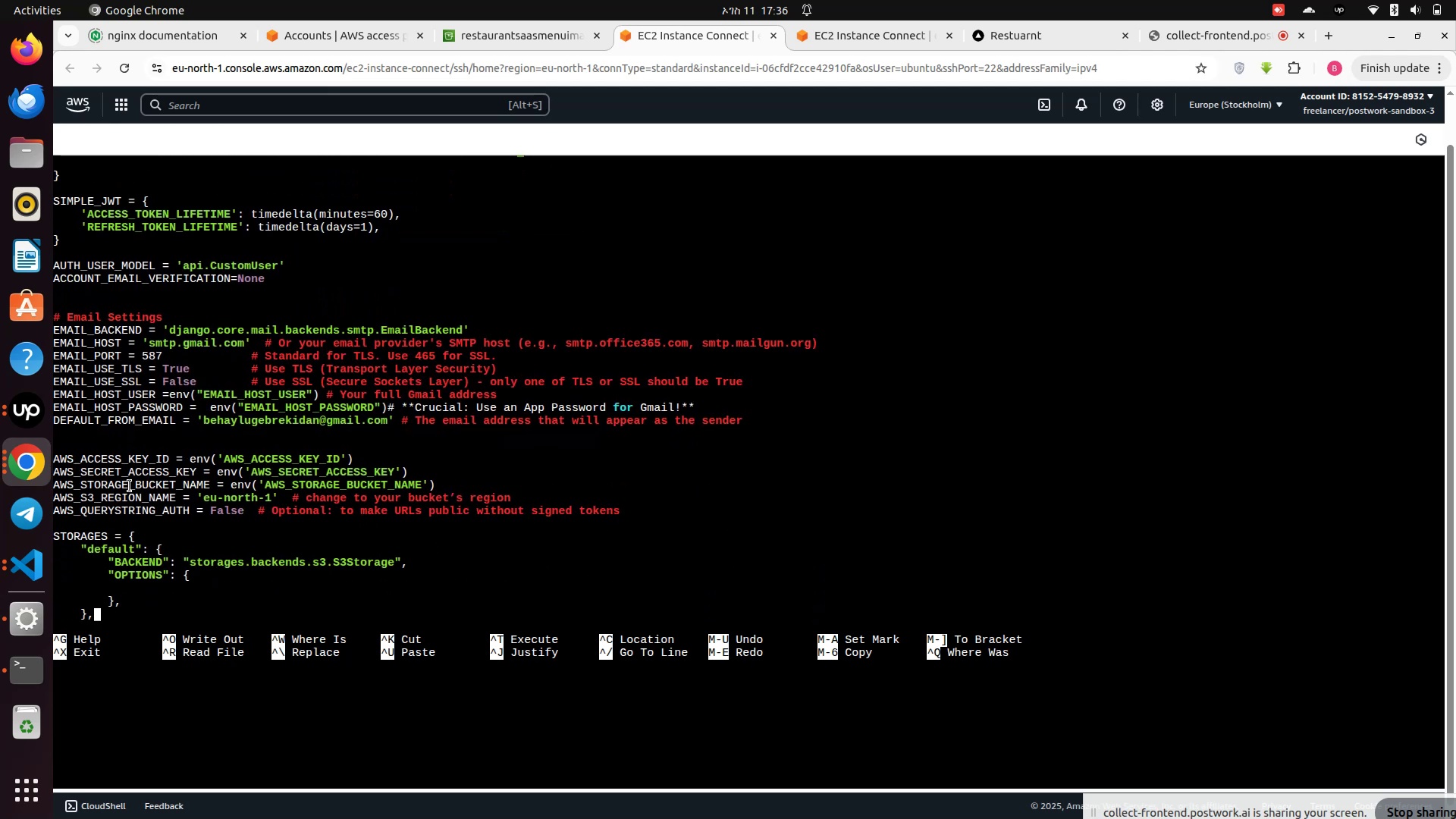 
key(ArrowDown)
 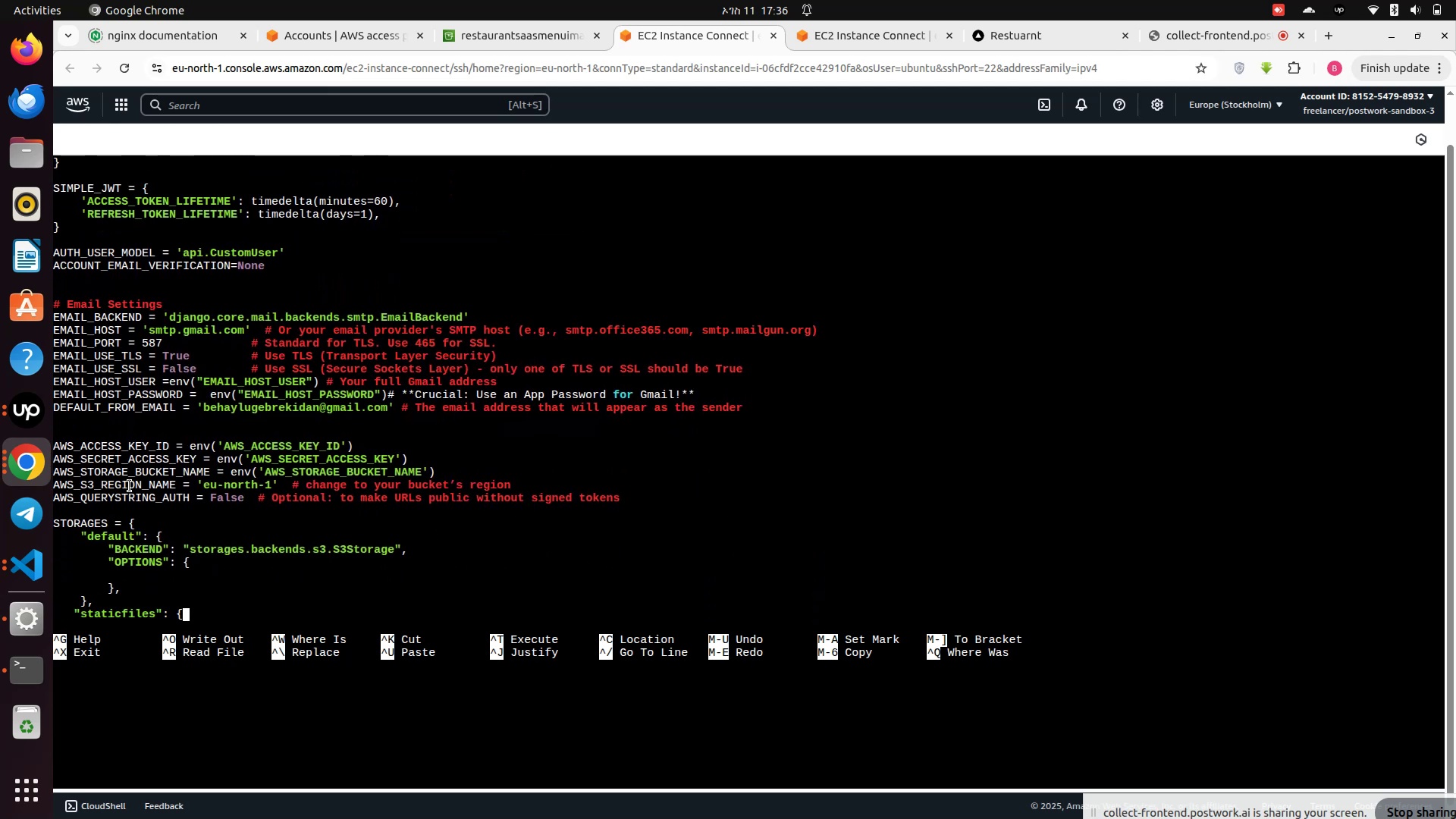 
key(ArrowDown)
 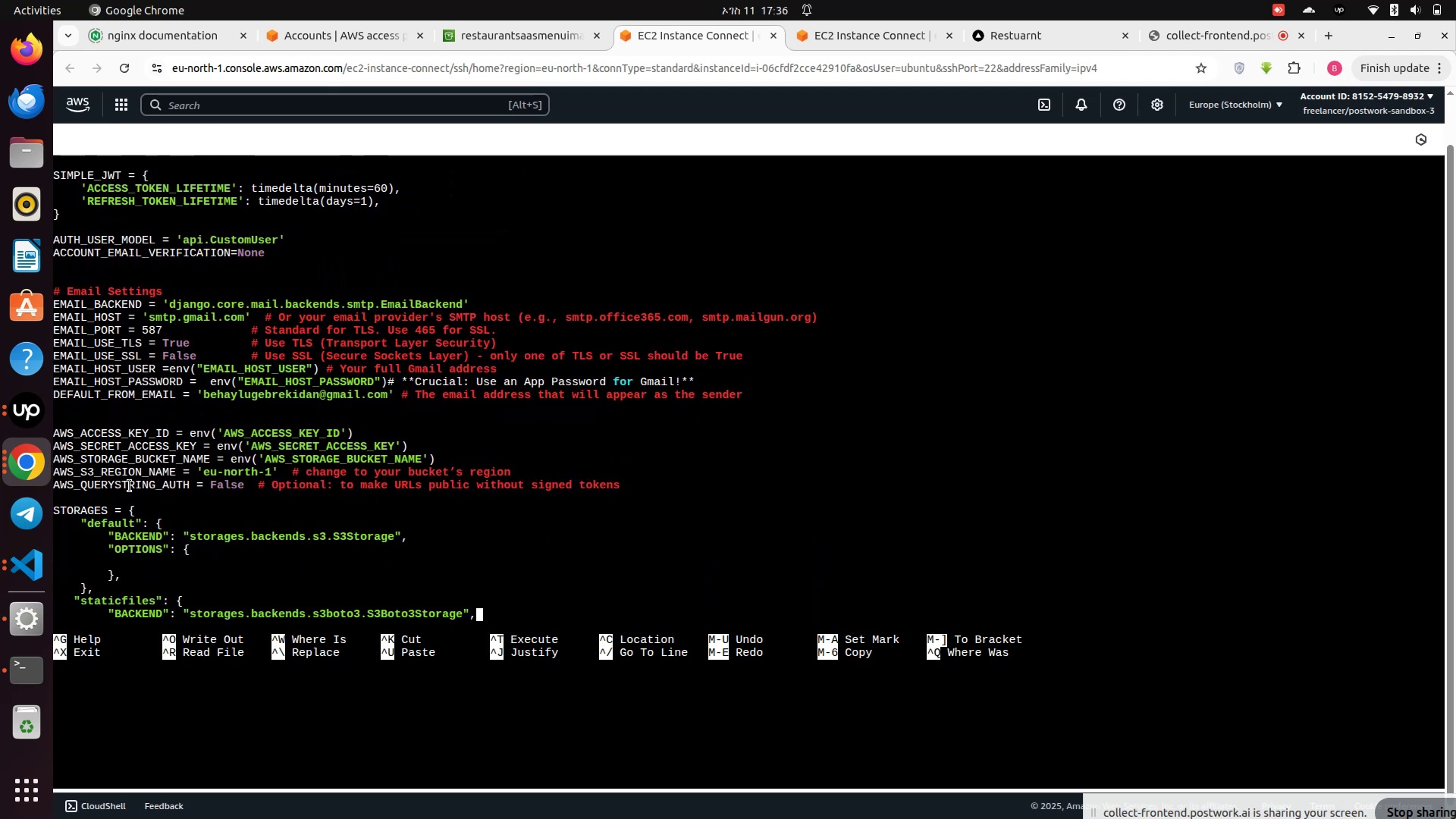 
key(ArrowDown)
 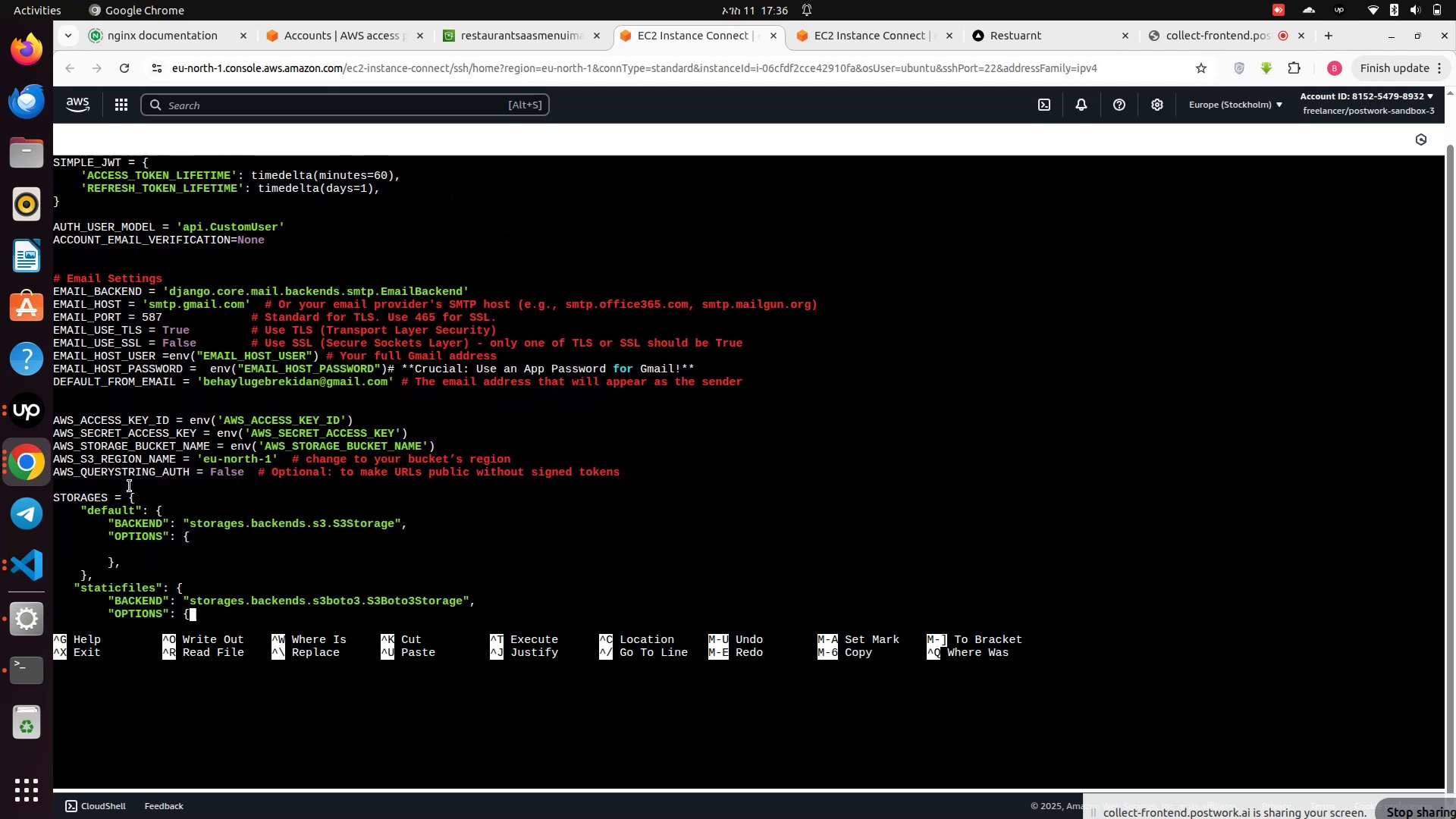 
key(ArrowDown)
 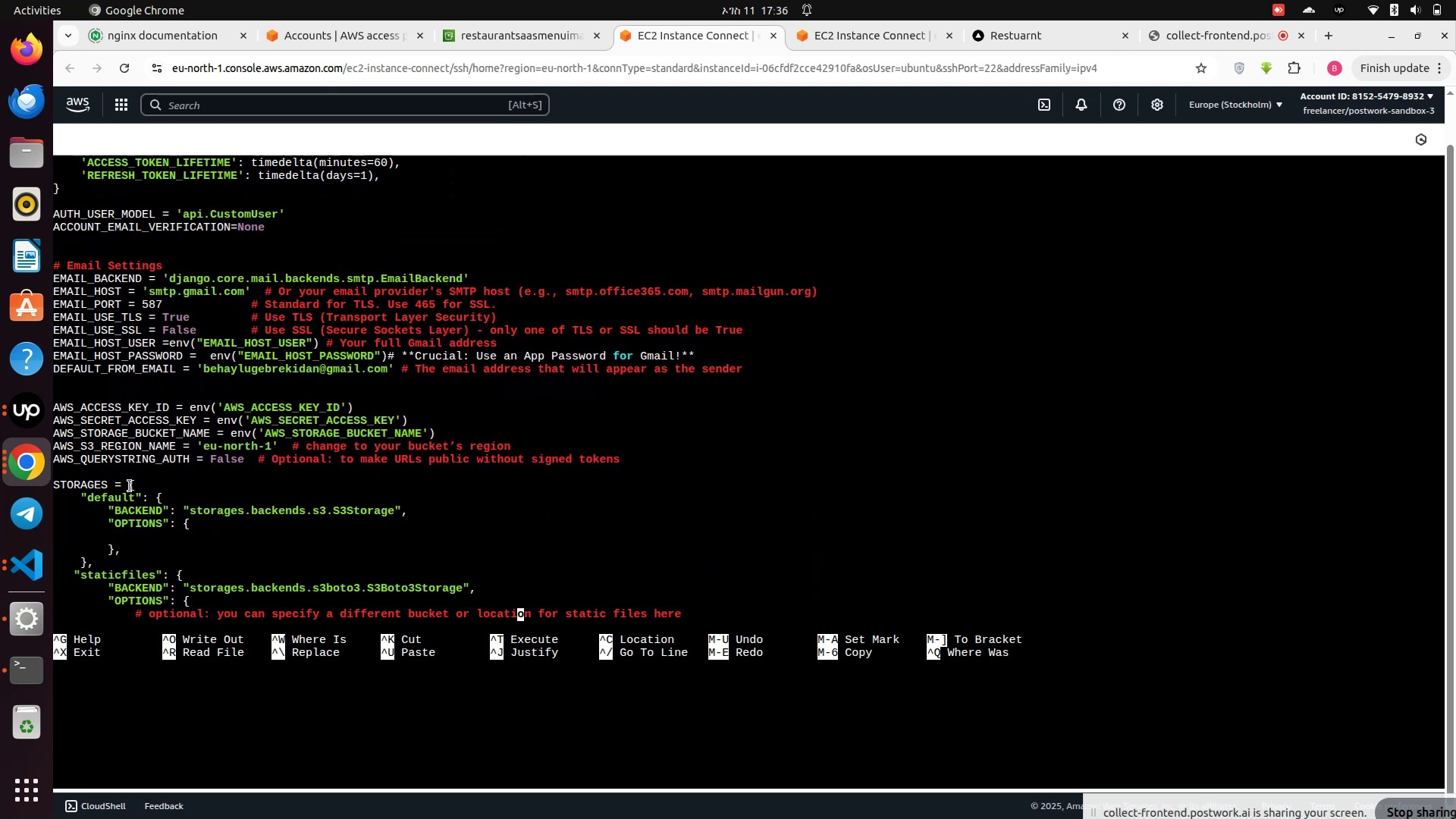 
key(ArrowDown)
 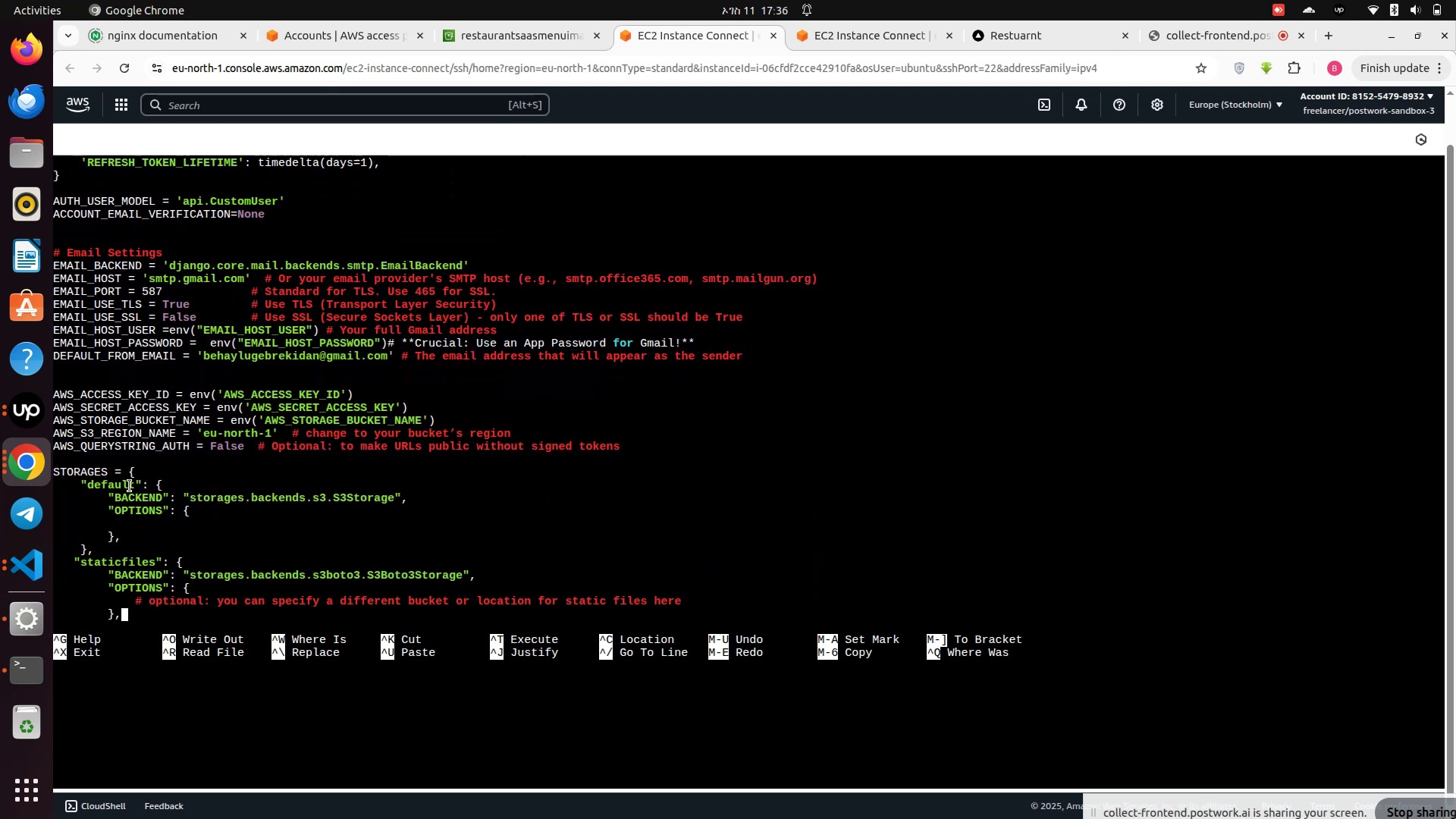 
key(ArrowDown)
 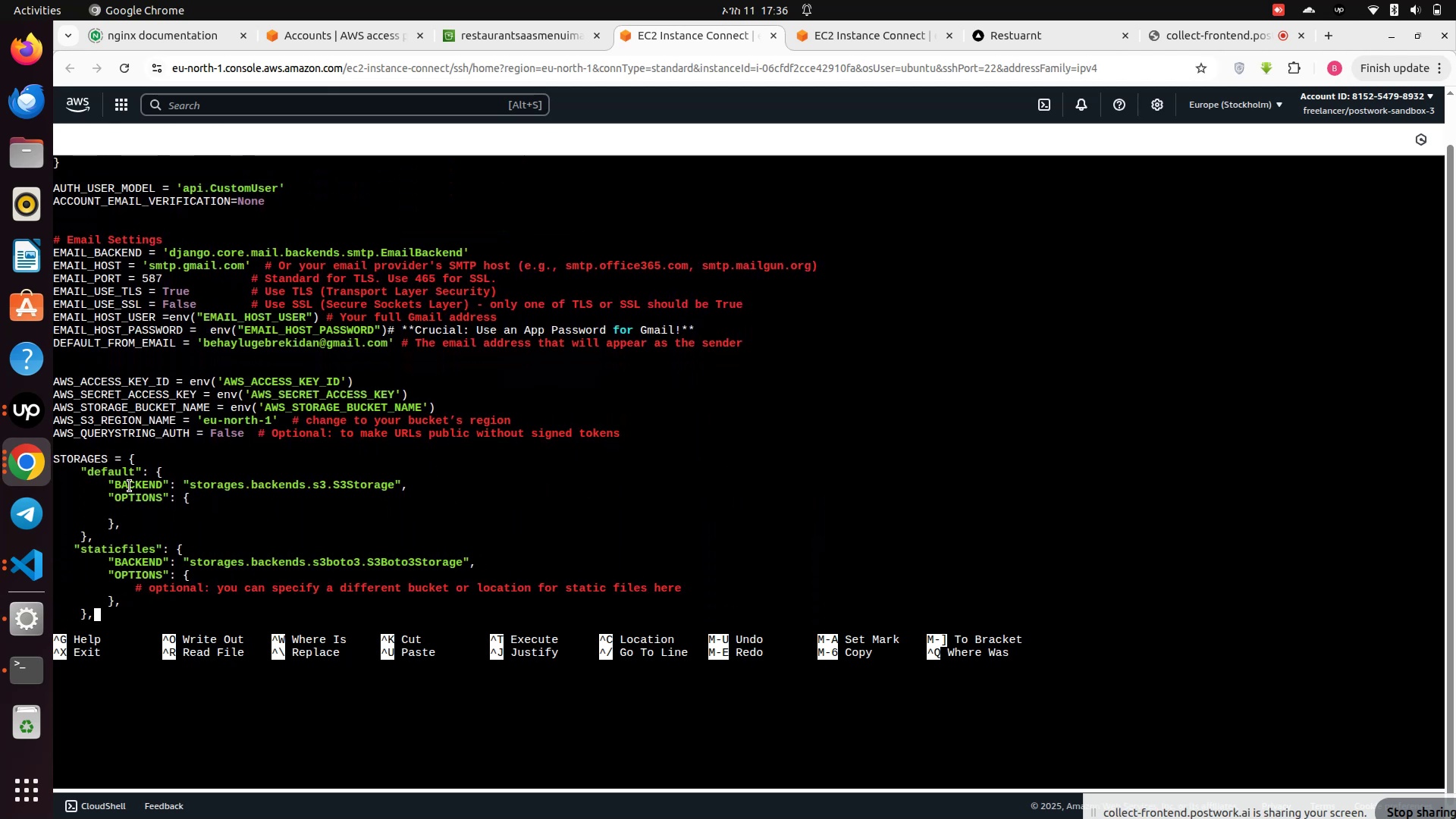 
key(ArrowDown)
 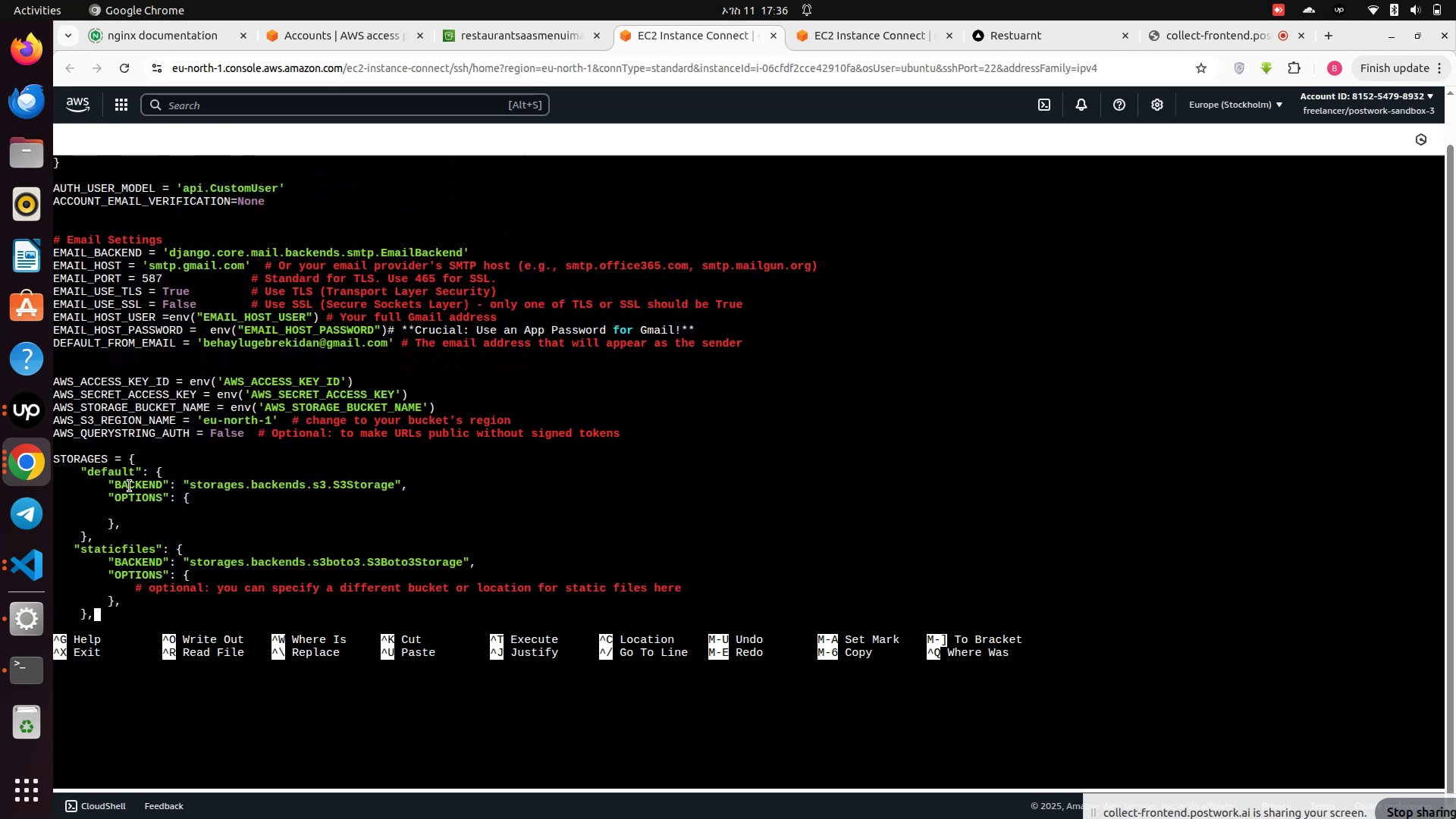 
key(ArrowDown)
 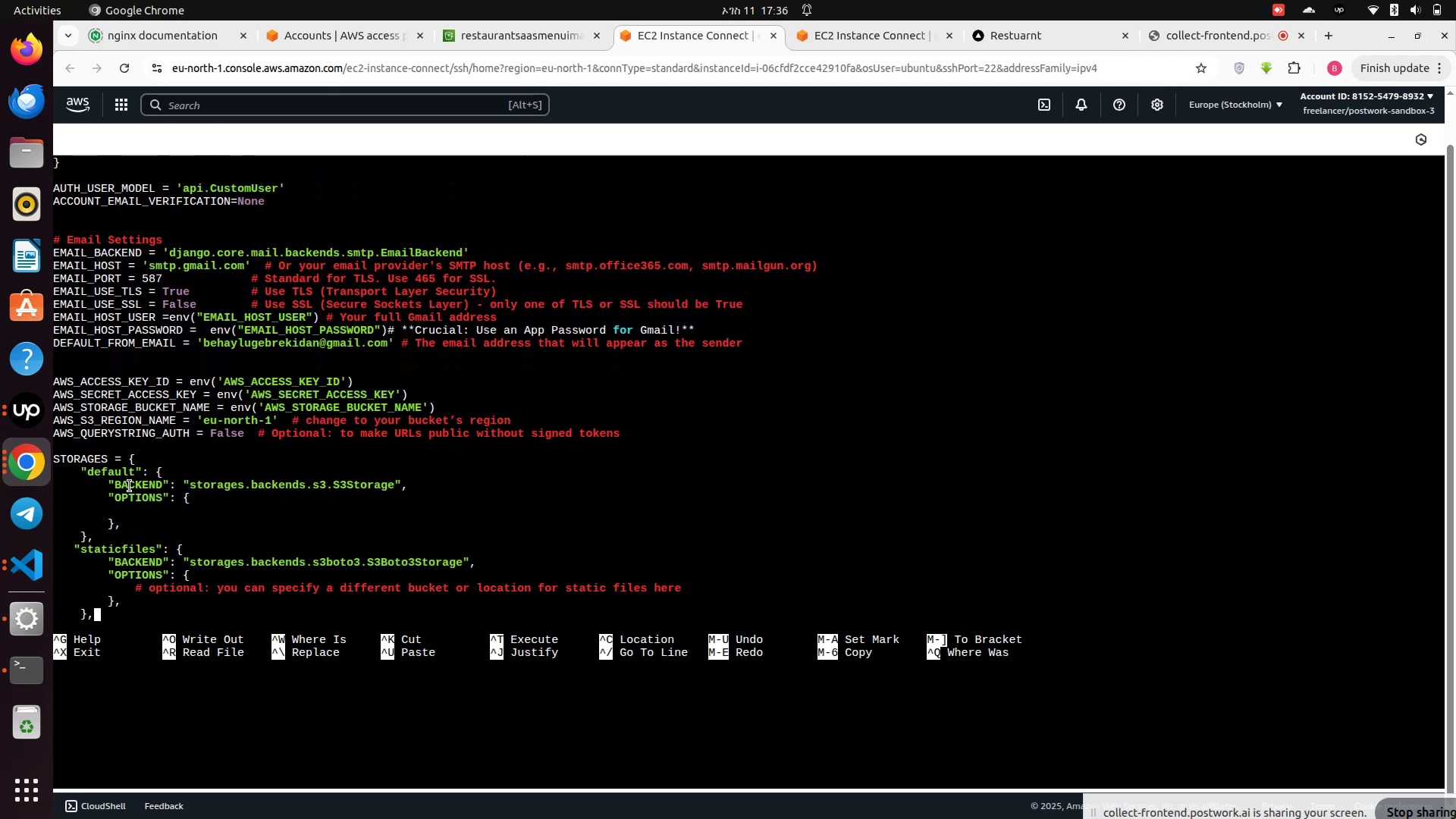 
key(ArrowDown)
 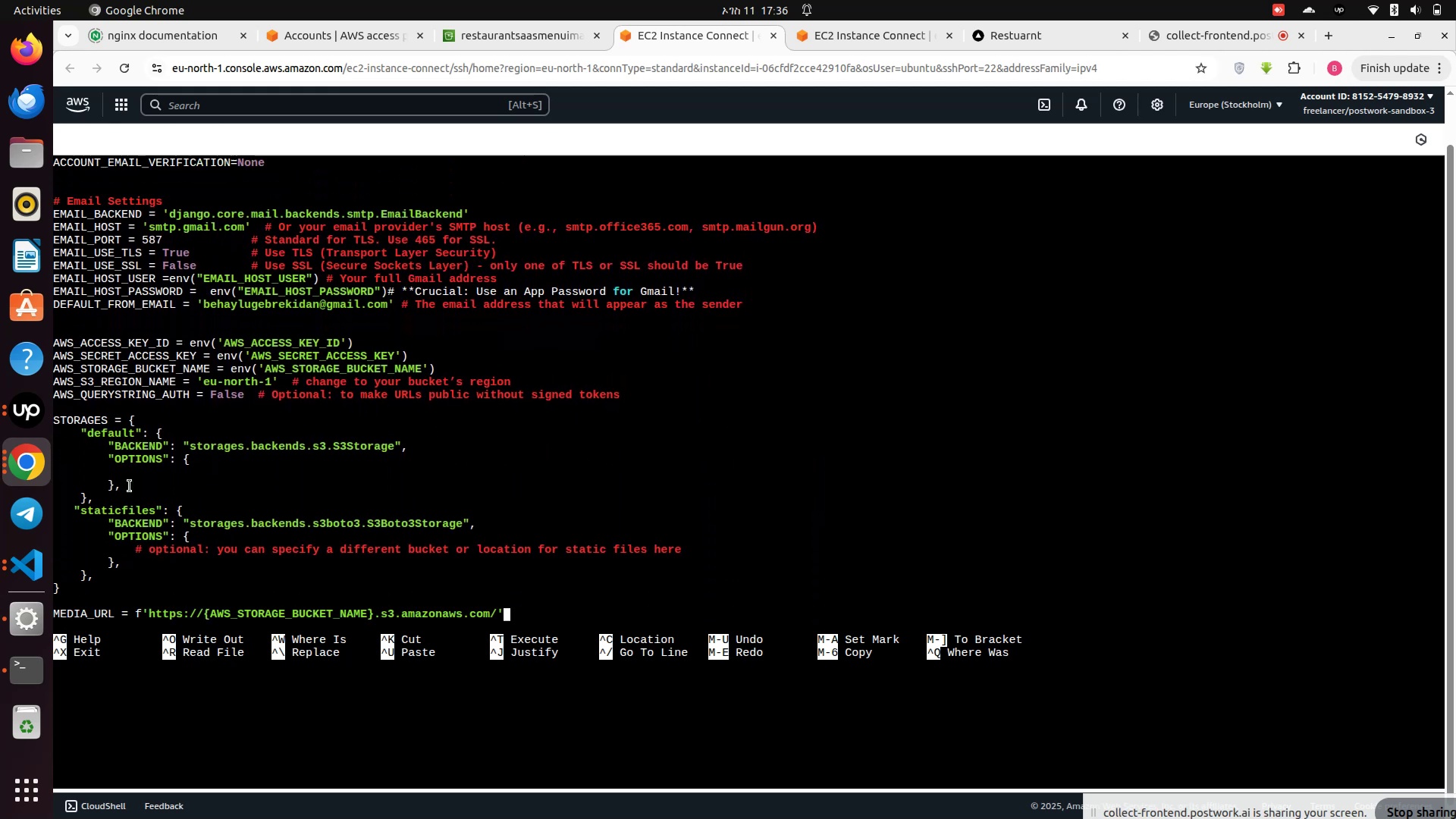 
key(ArrowDown)
 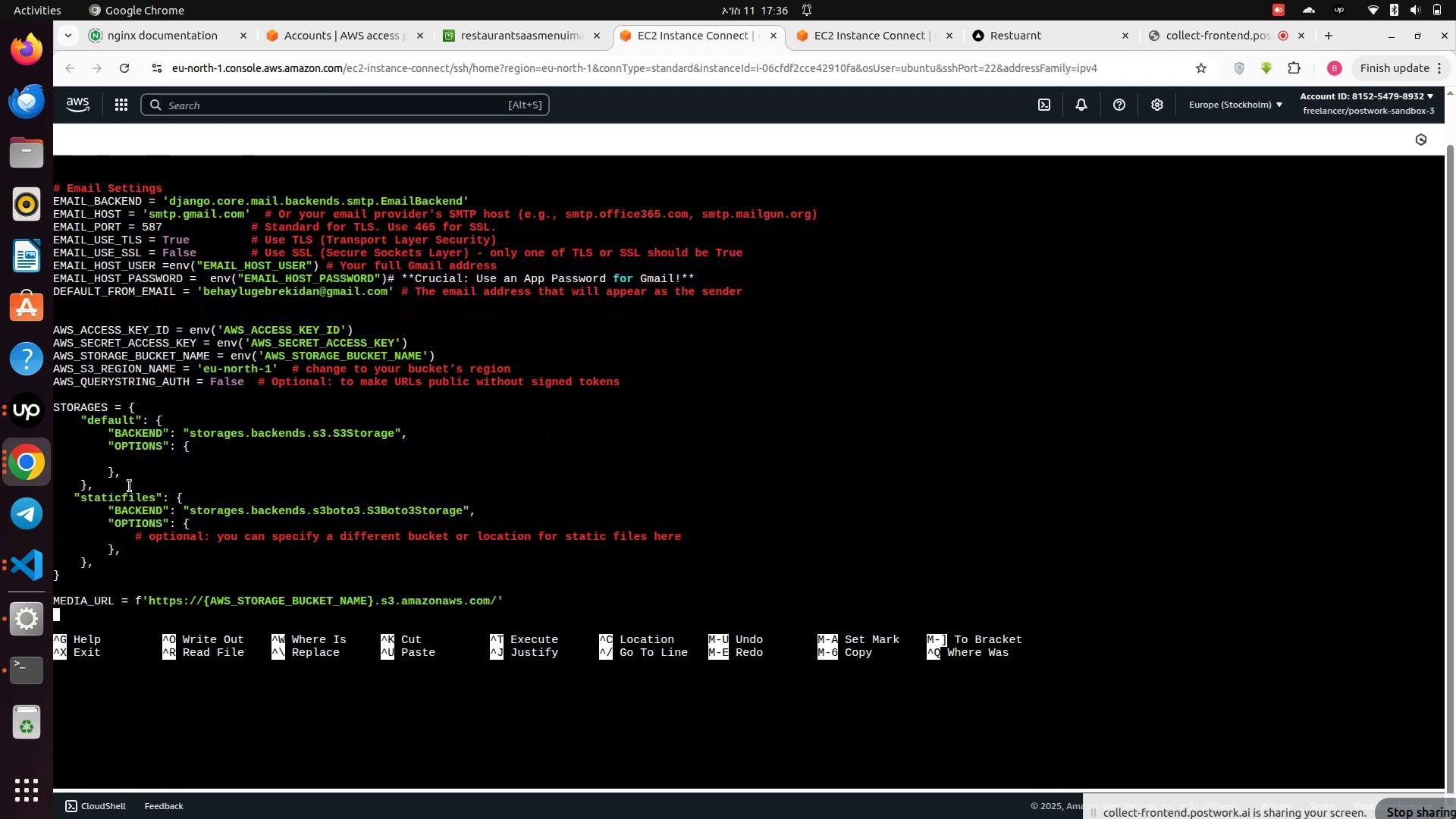 
key(ArrowDown)
 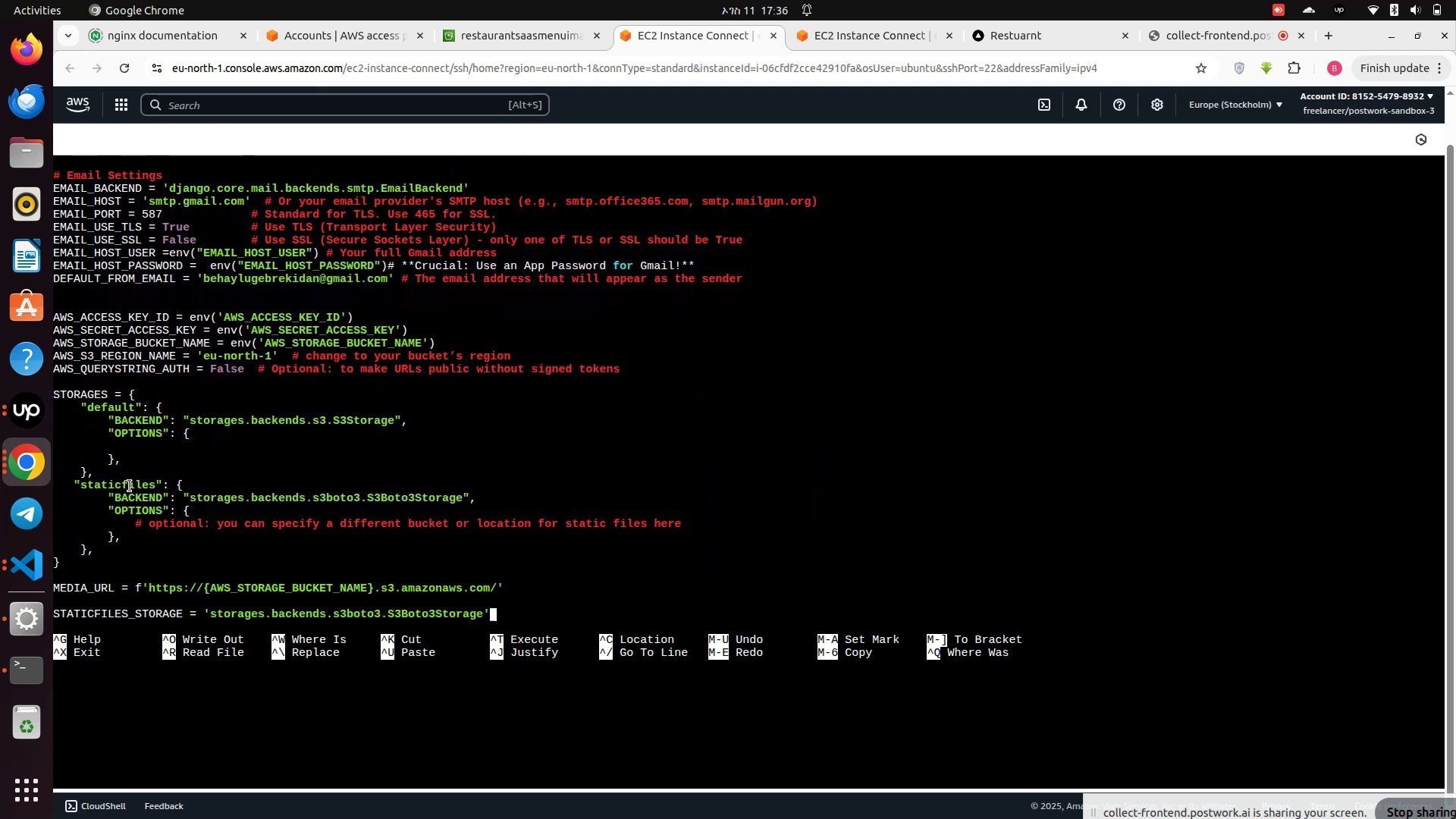 
key(ArrowDown)
 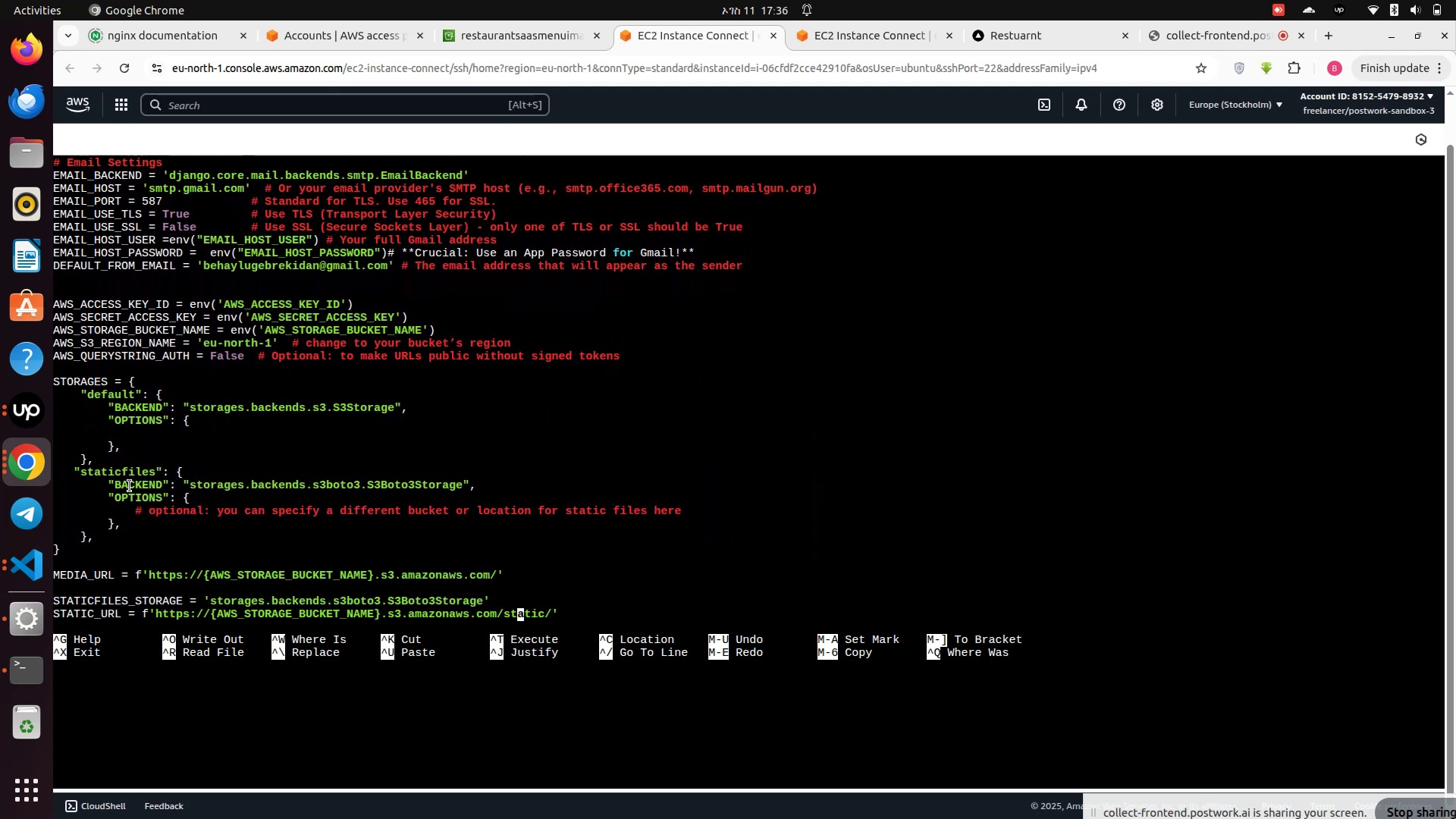 
key(ArrowDown)
 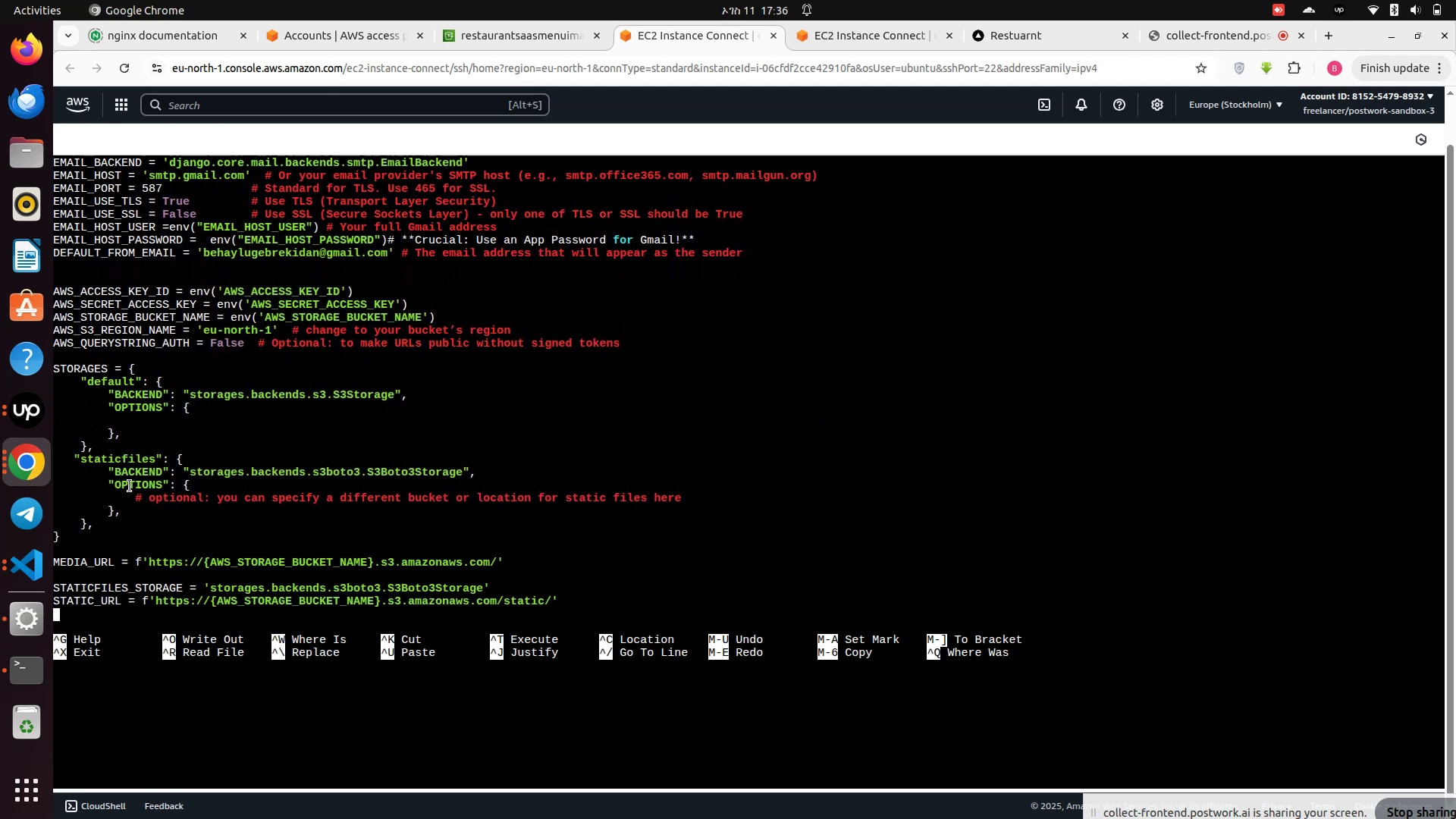 
key(ArrowDown)
 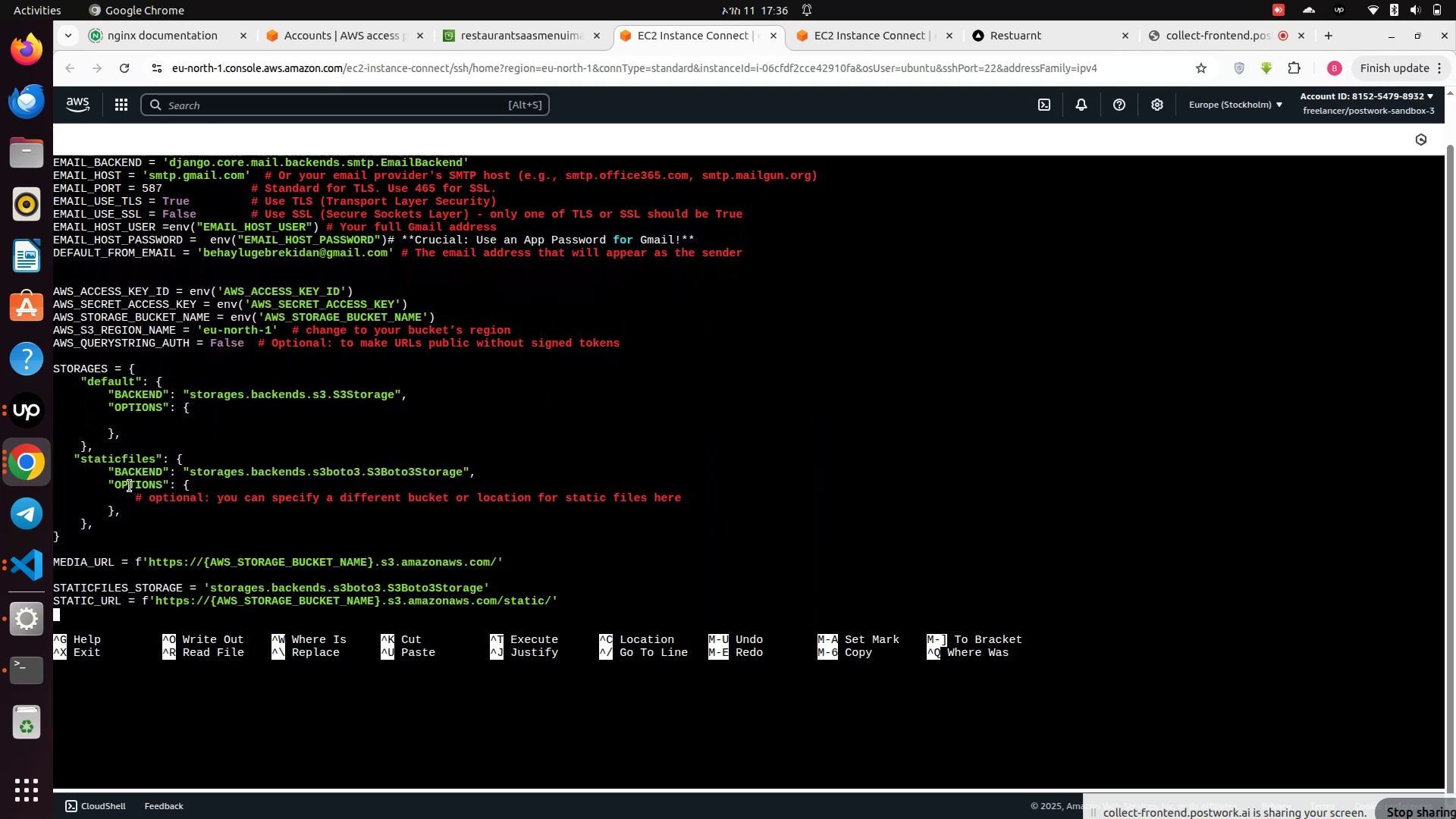 
key(ArrowDown)
 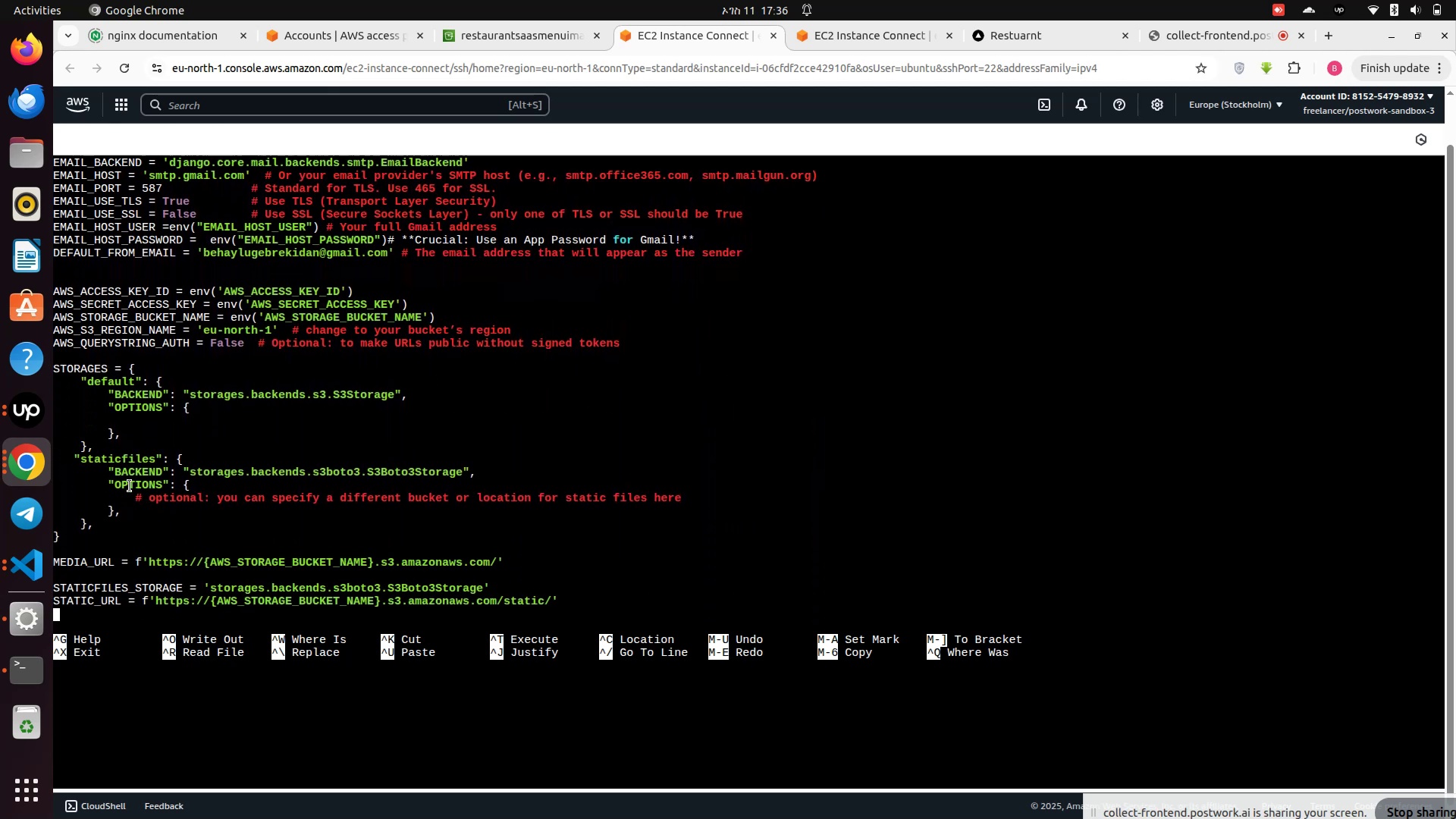 
key(ArrowDown)
 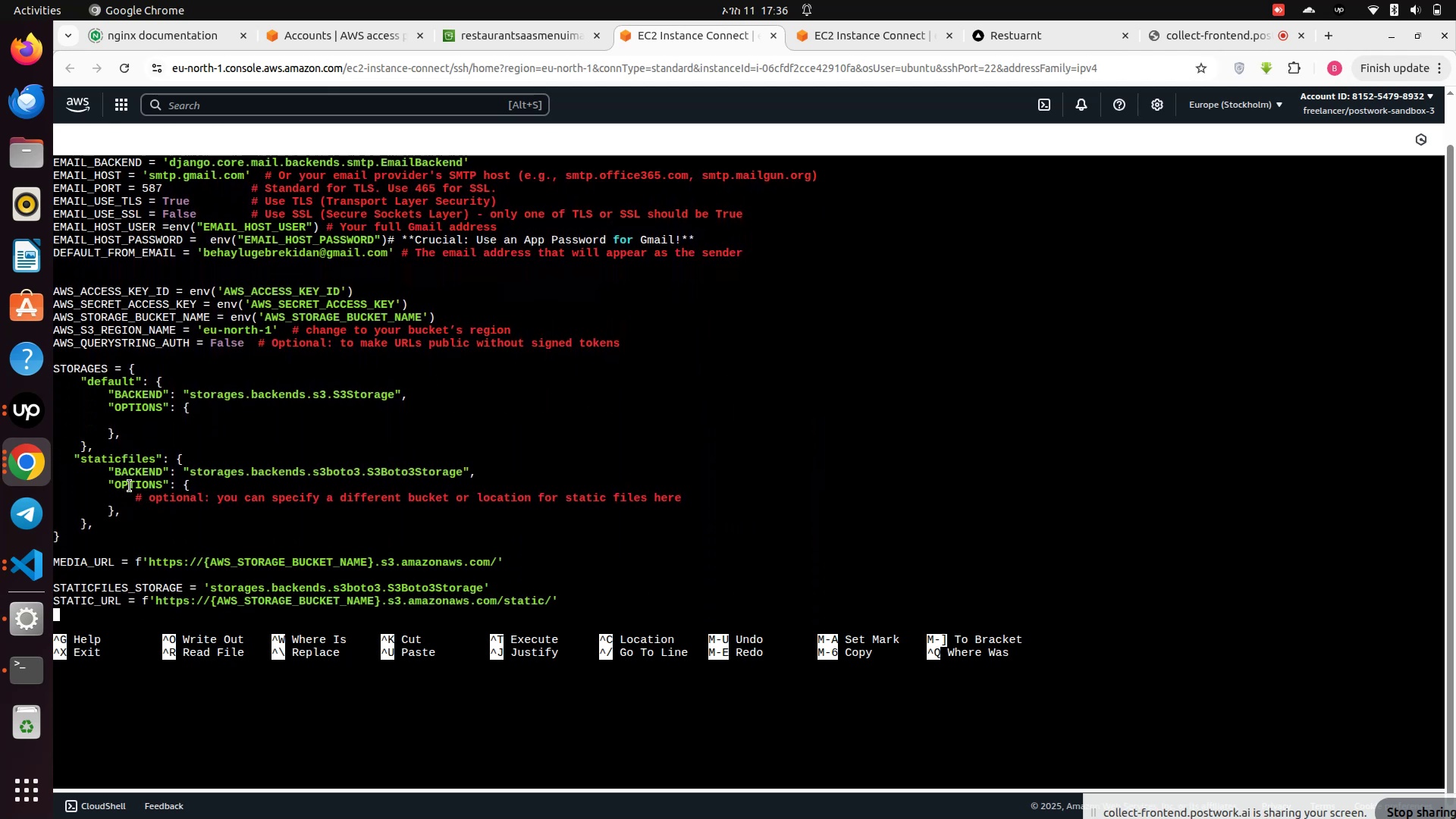 
key(ArrowDown)
 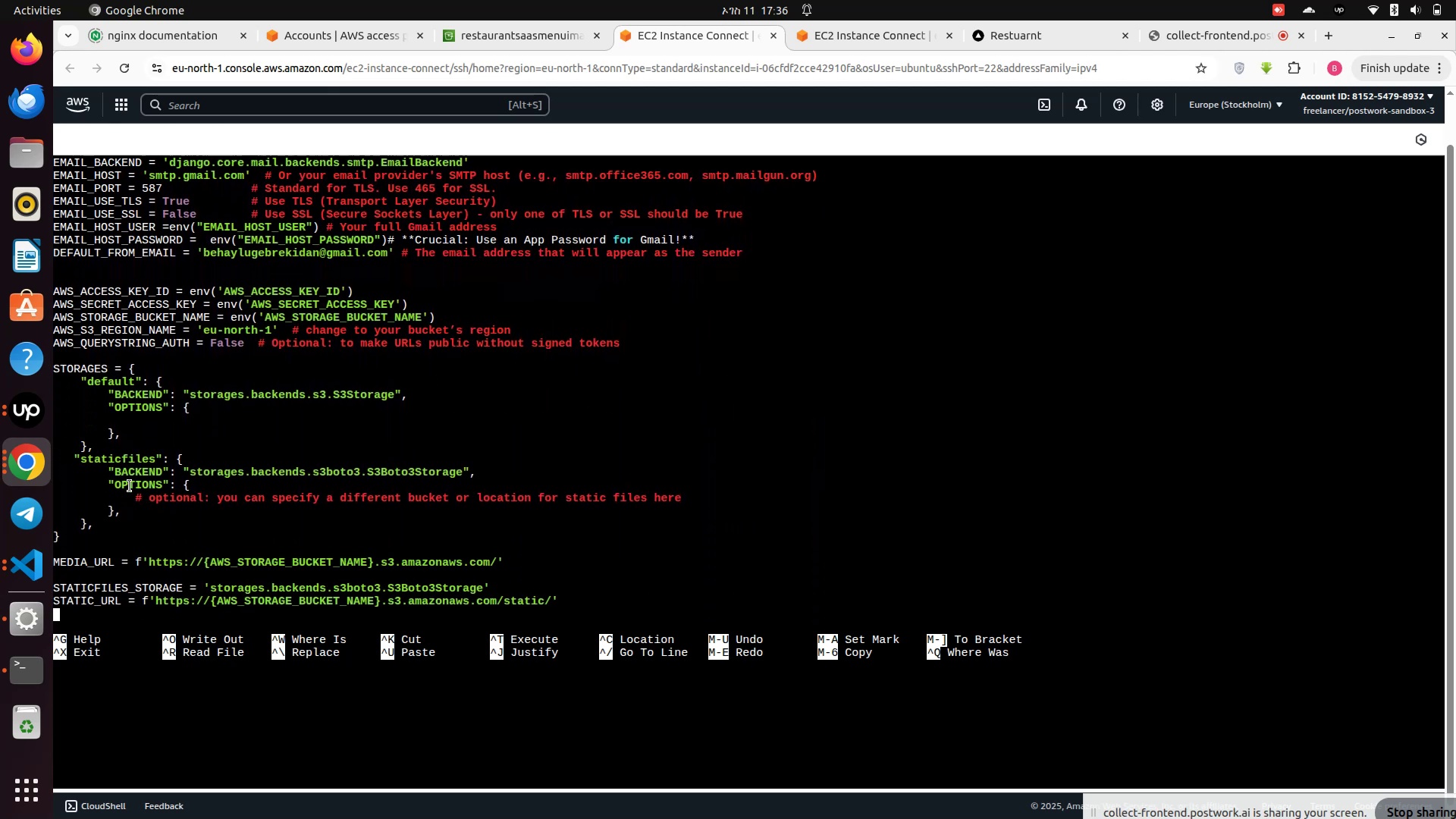 
key(ArrowDown)
 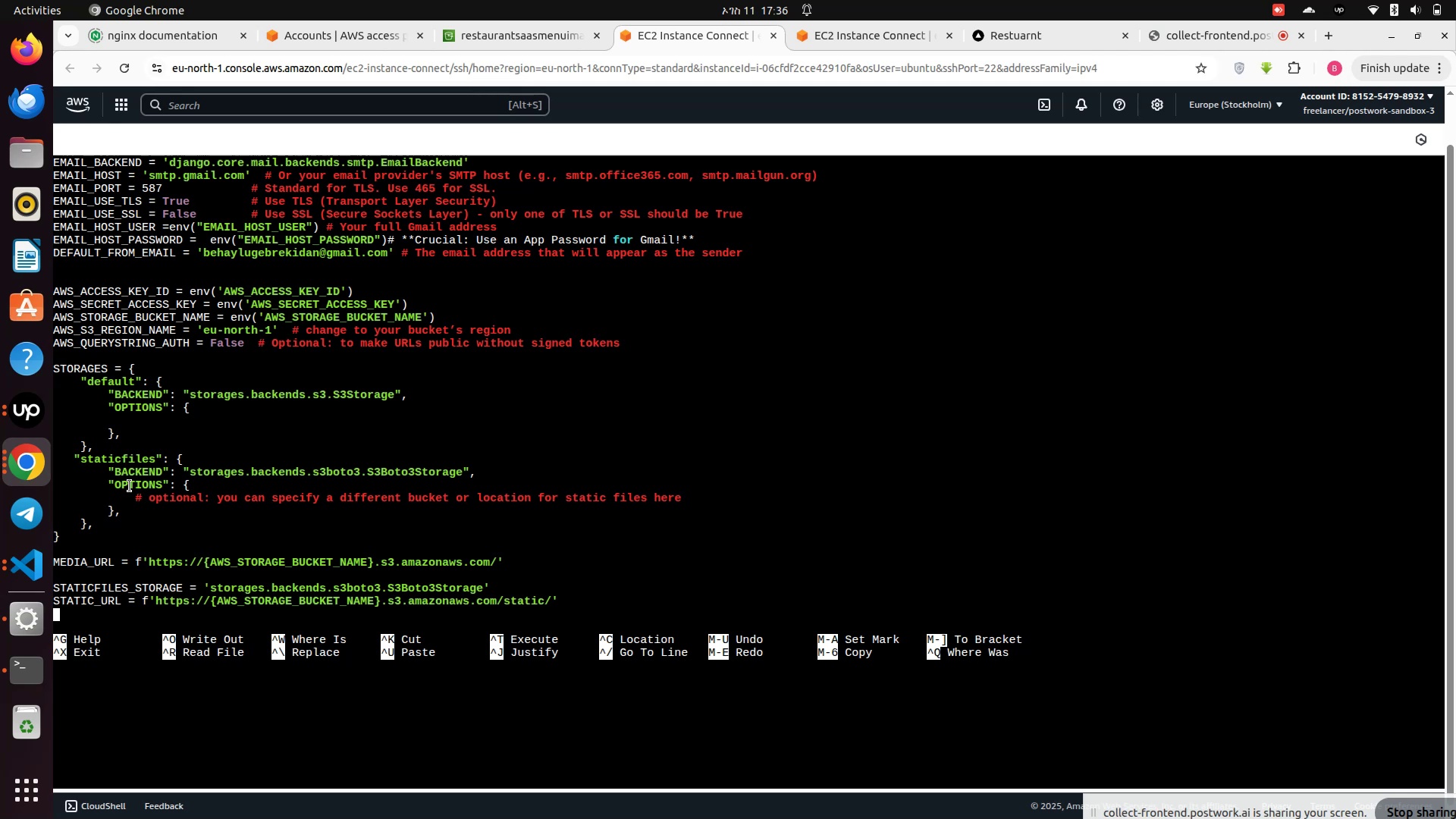 
wait(19.07)
 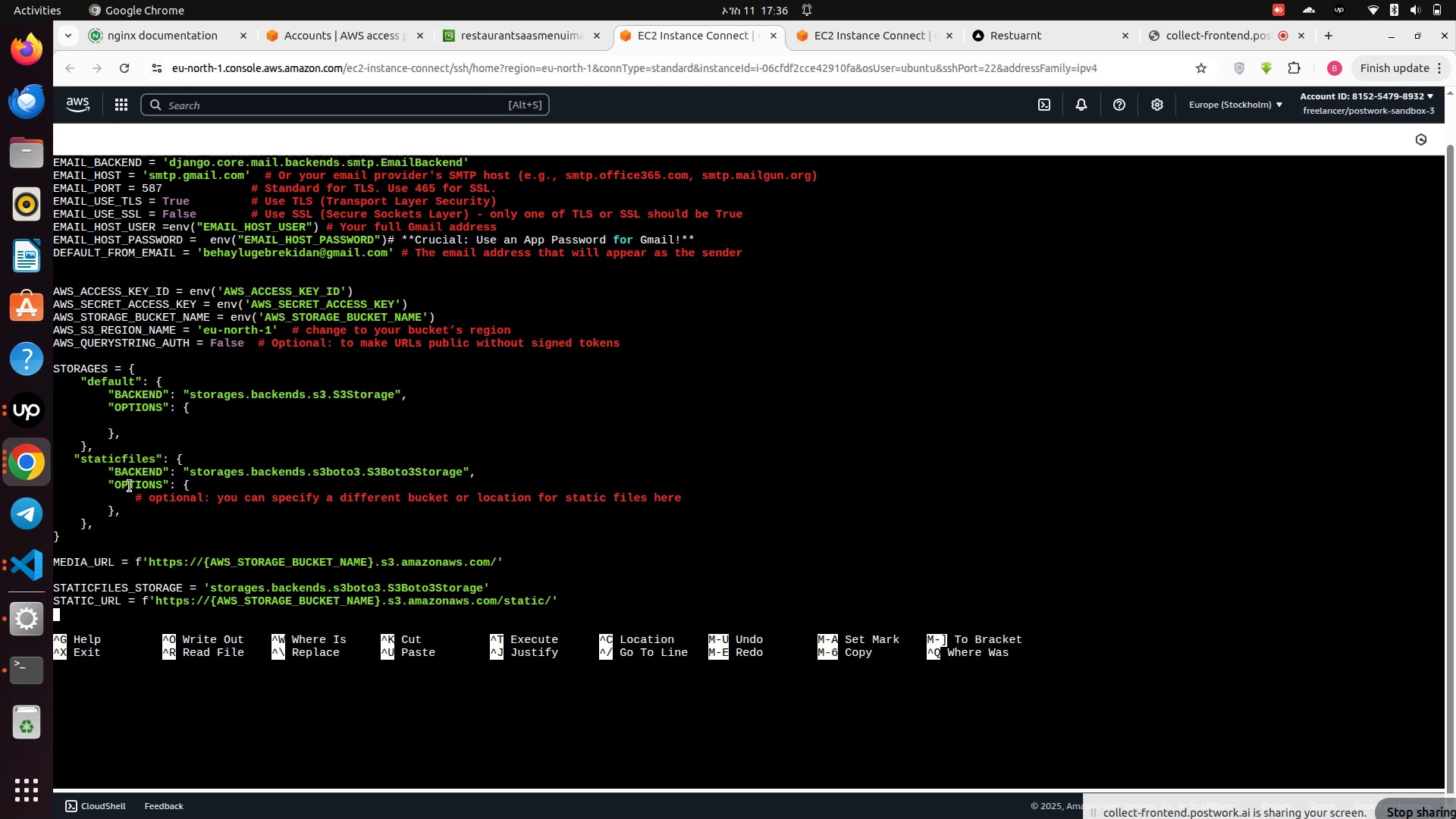 
key(ArrowUp)
 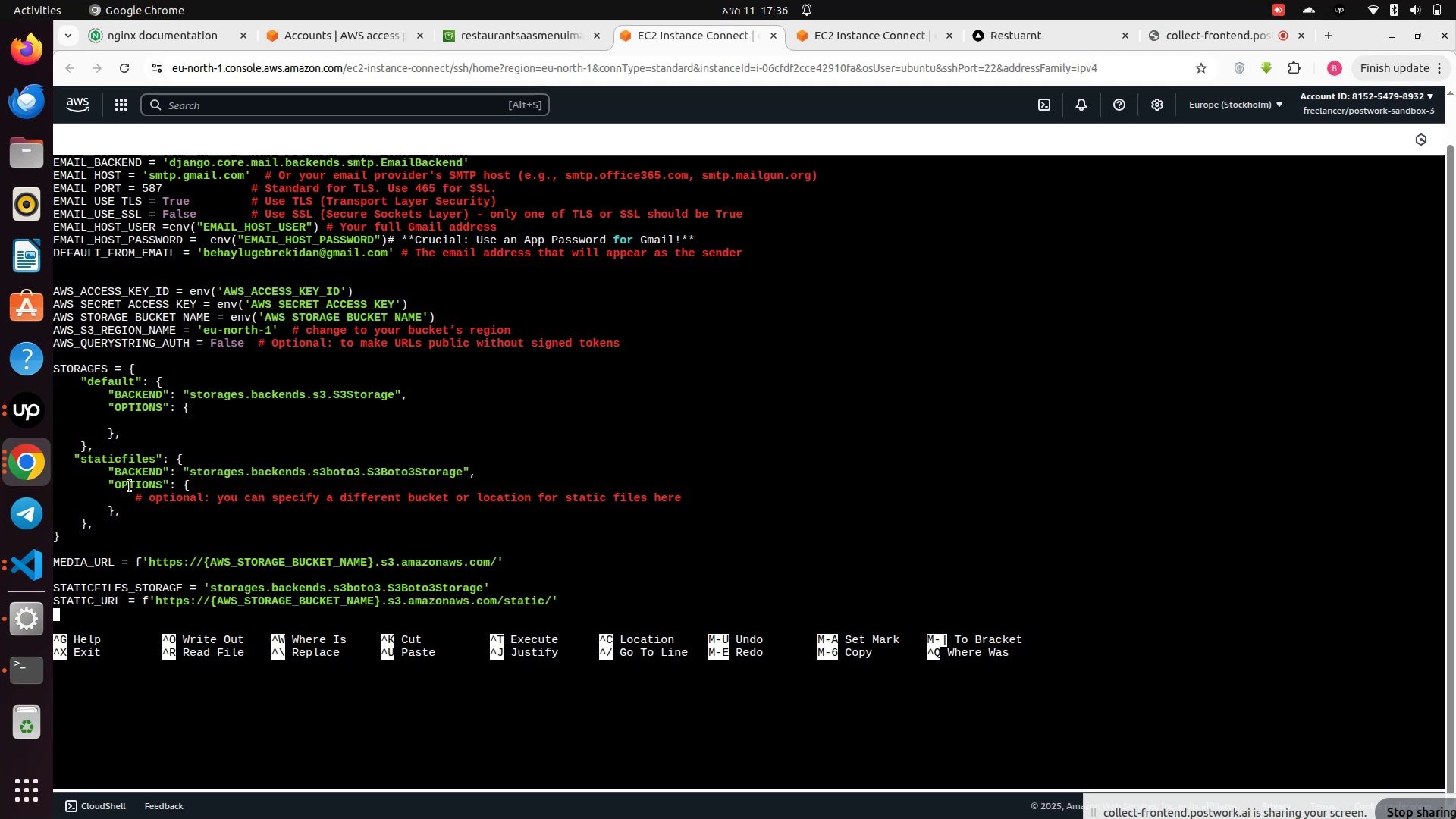 
key(ArrowUp)
 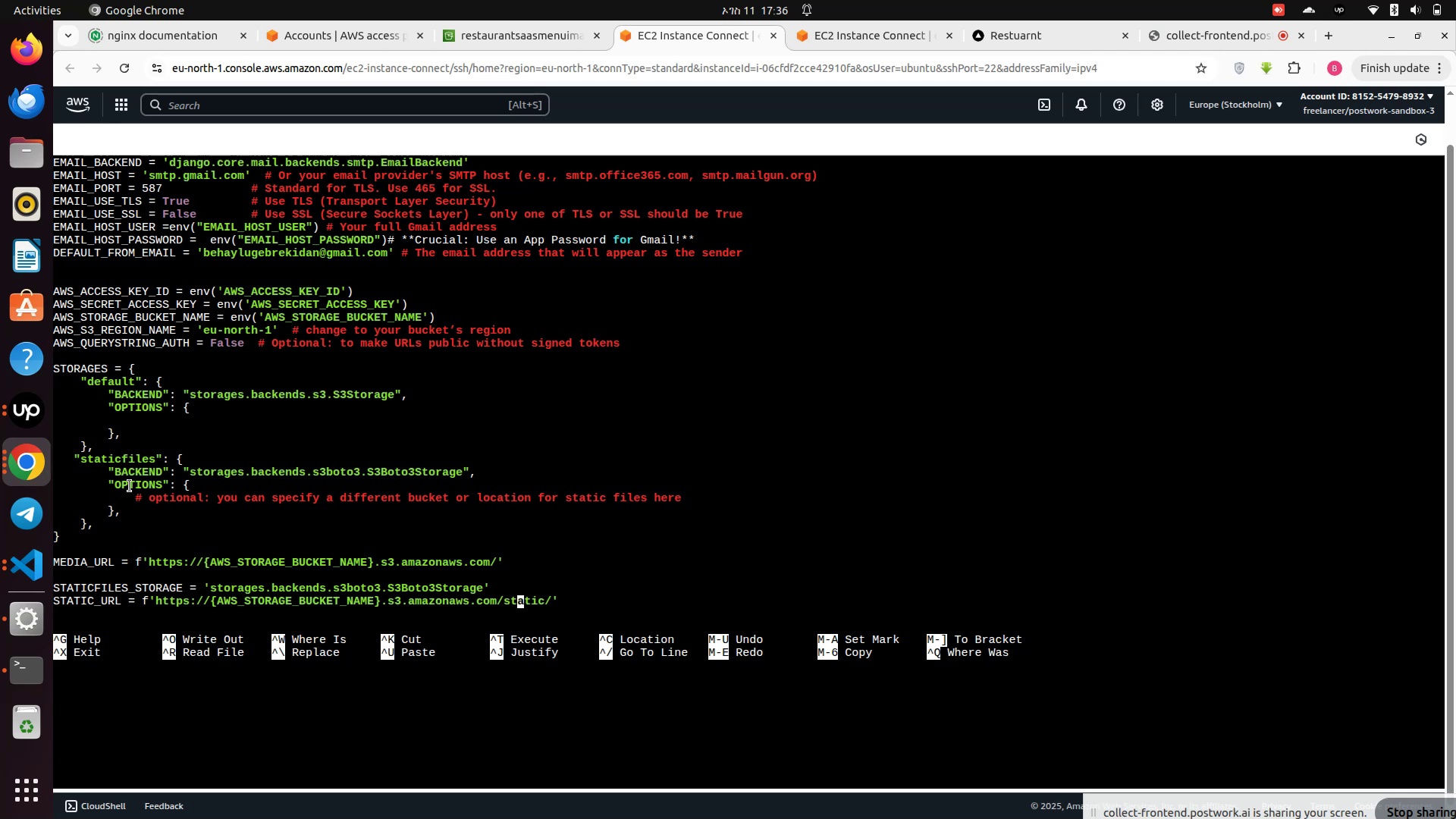 
key(ArrowUp)
 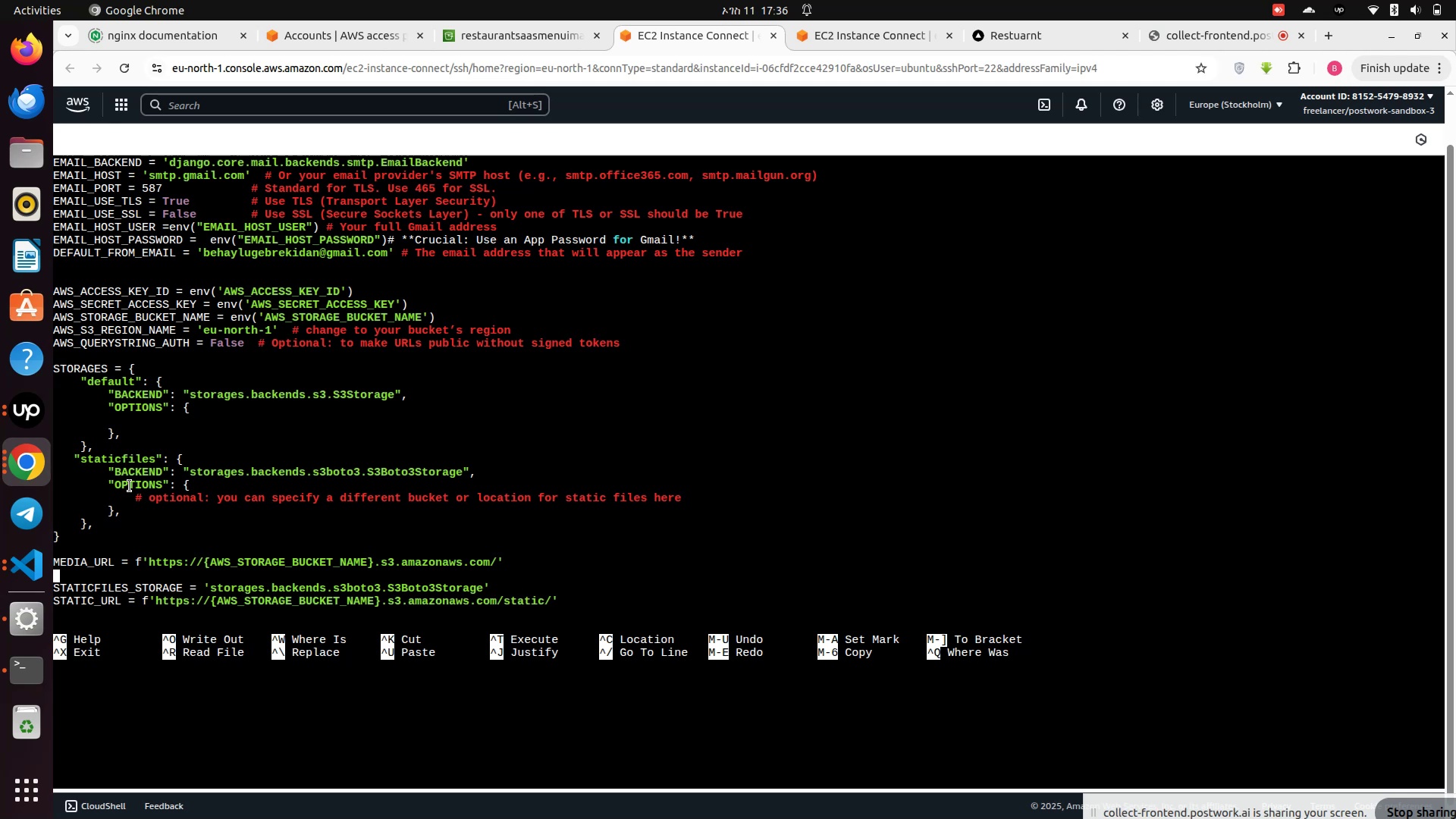 
key(ArrowUp)
 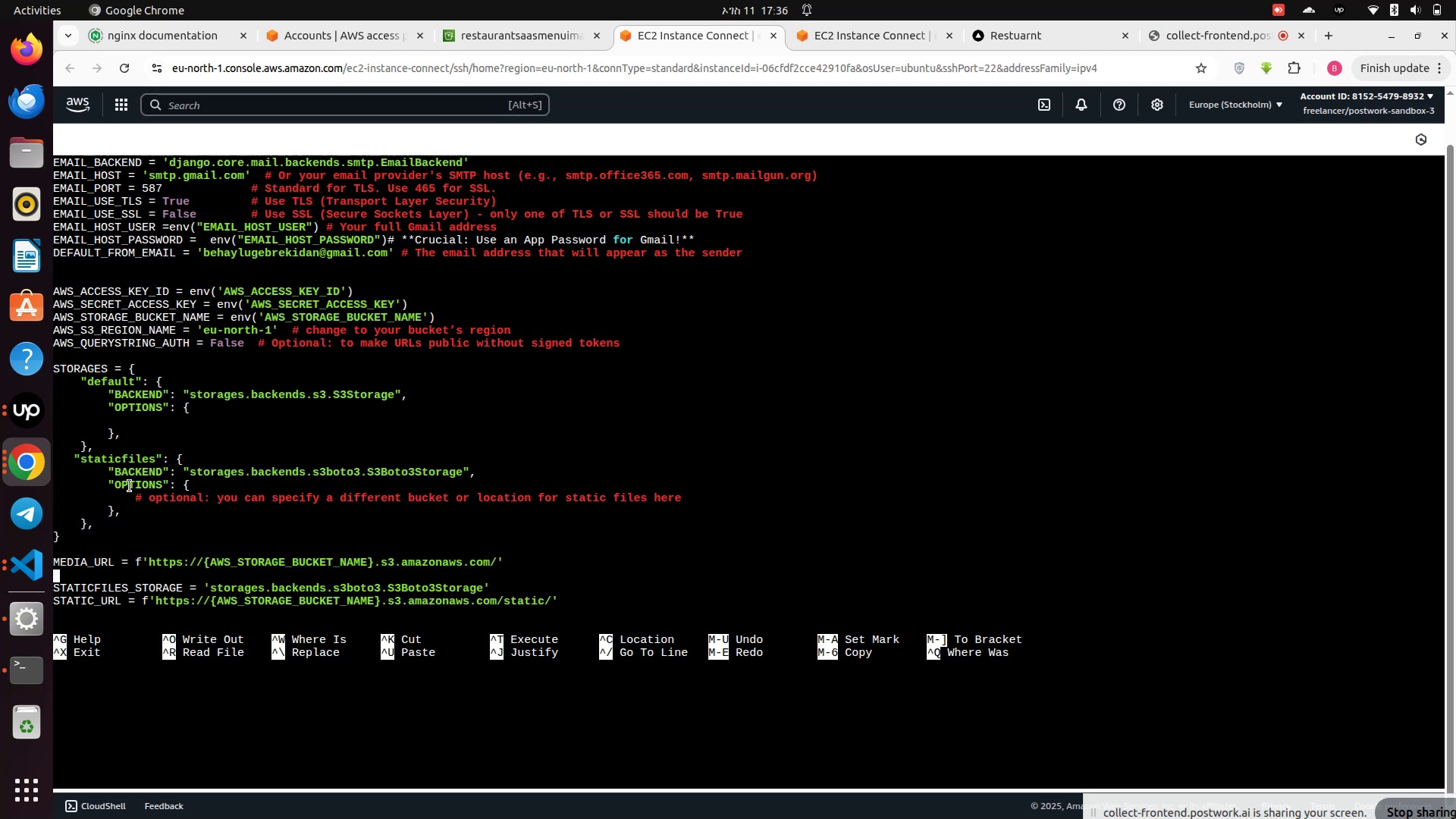 
key(ArrowUp)
 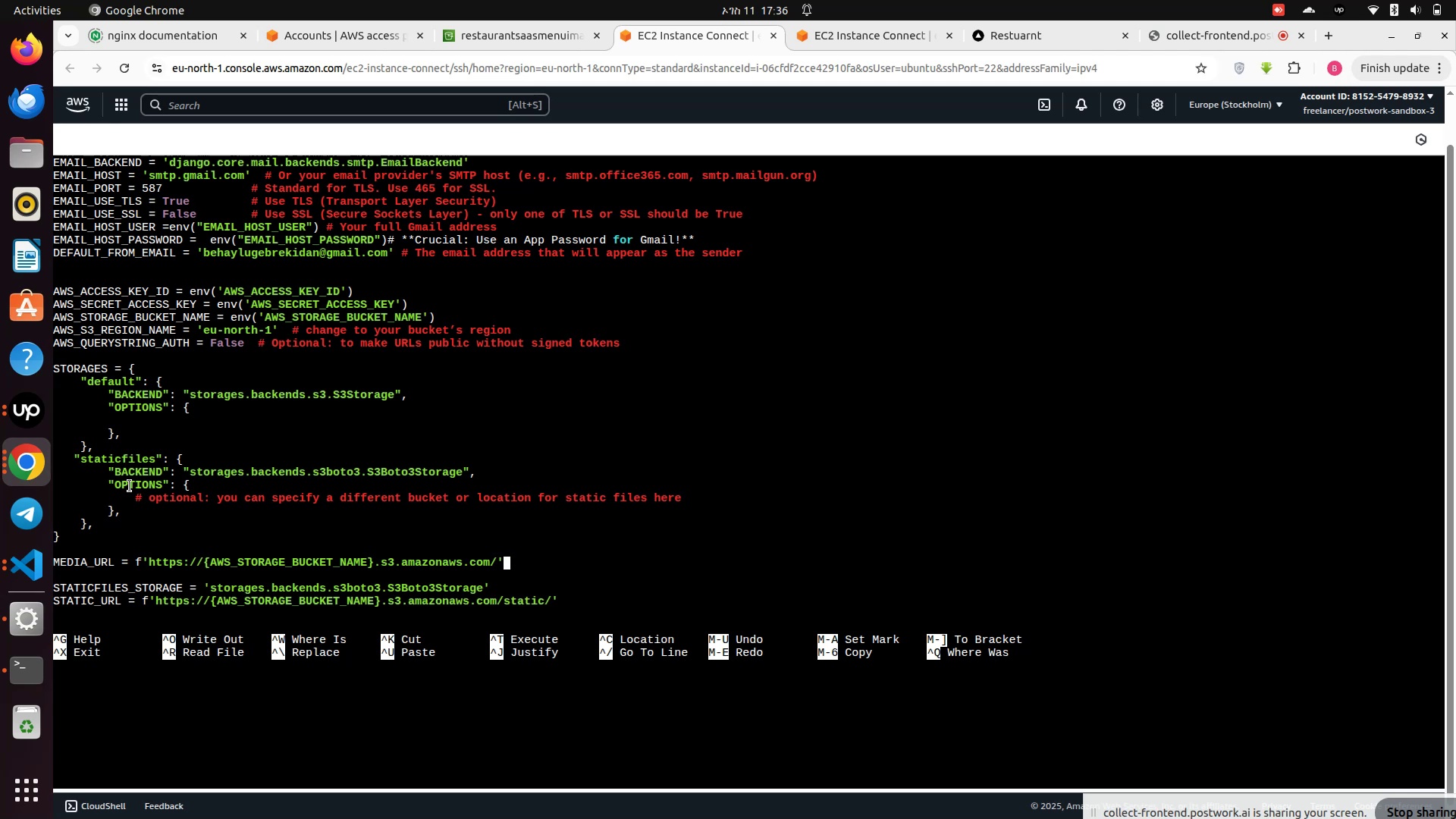 
key(ArrowUp)
 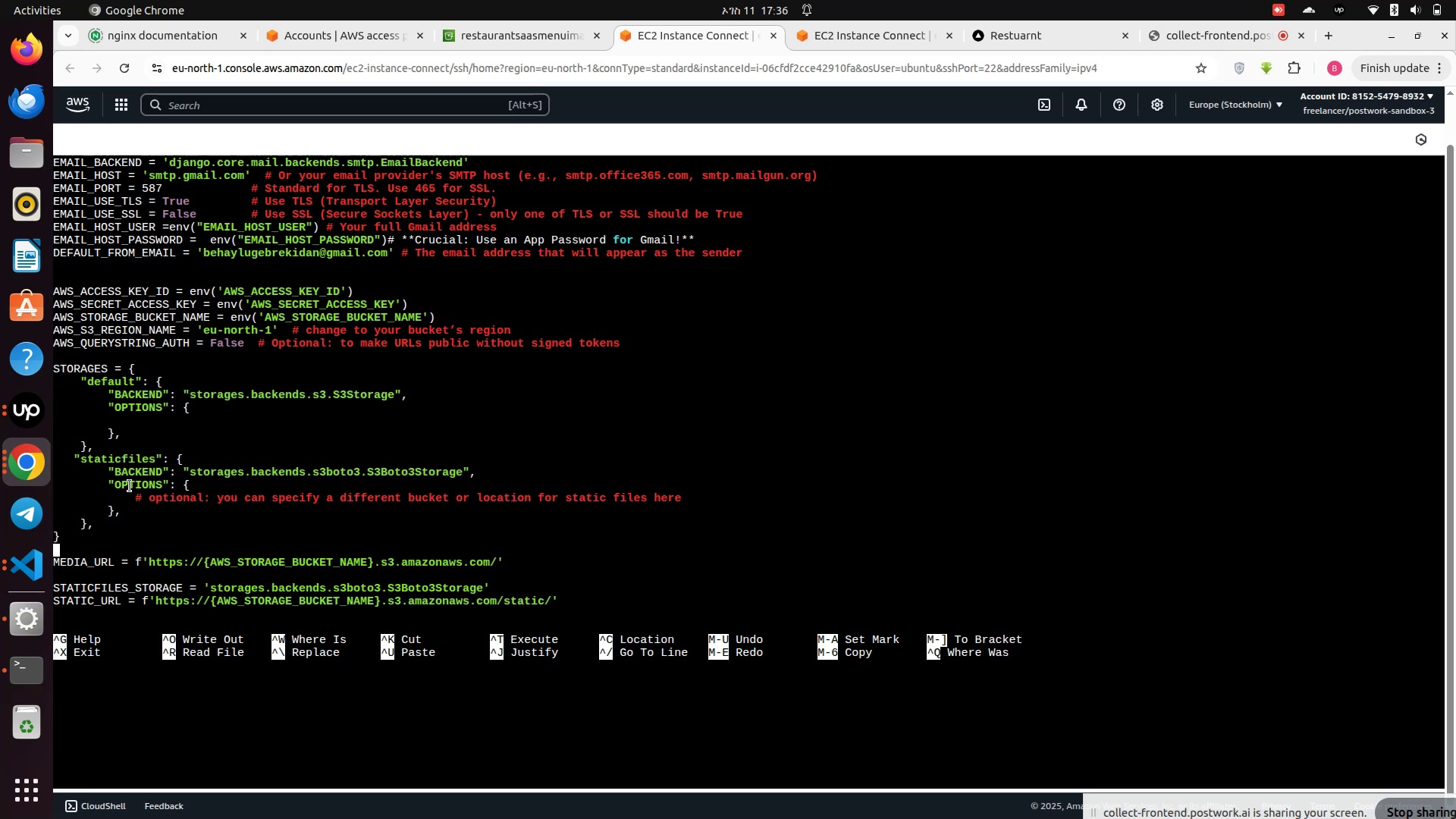 
key(ArrowUp)
 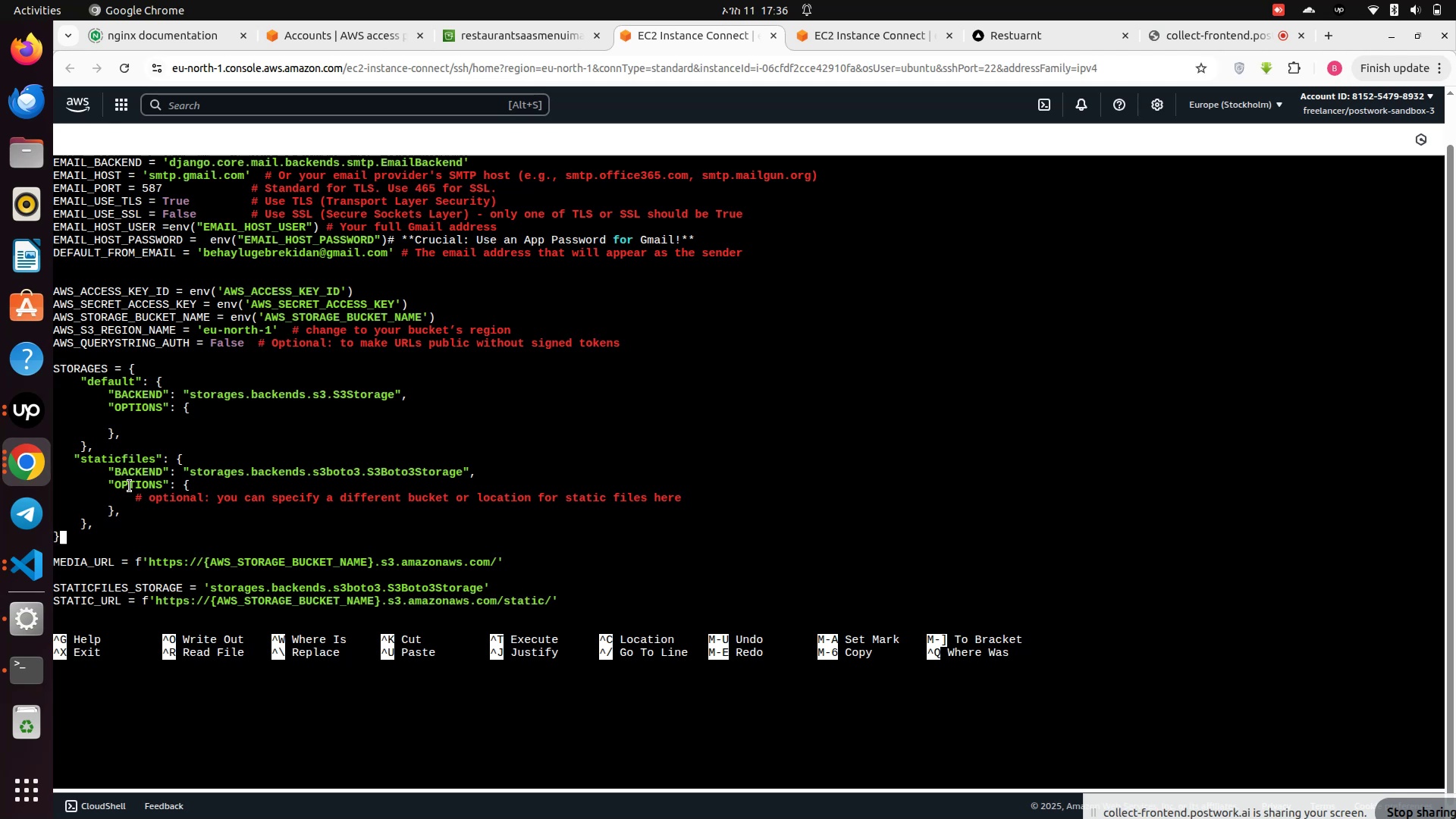 
key(ArrowUp)
 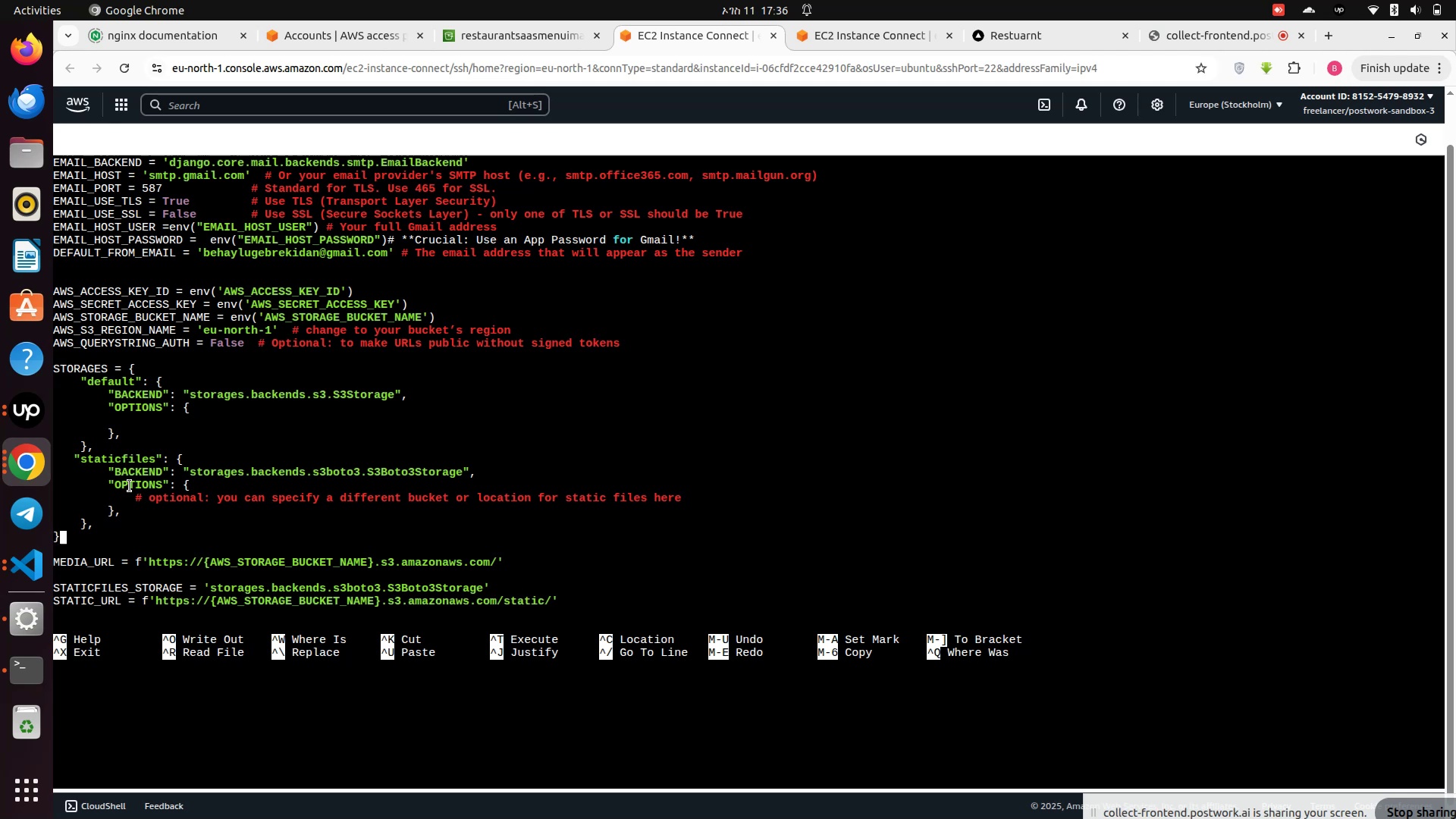 
key(ArrowUp)
 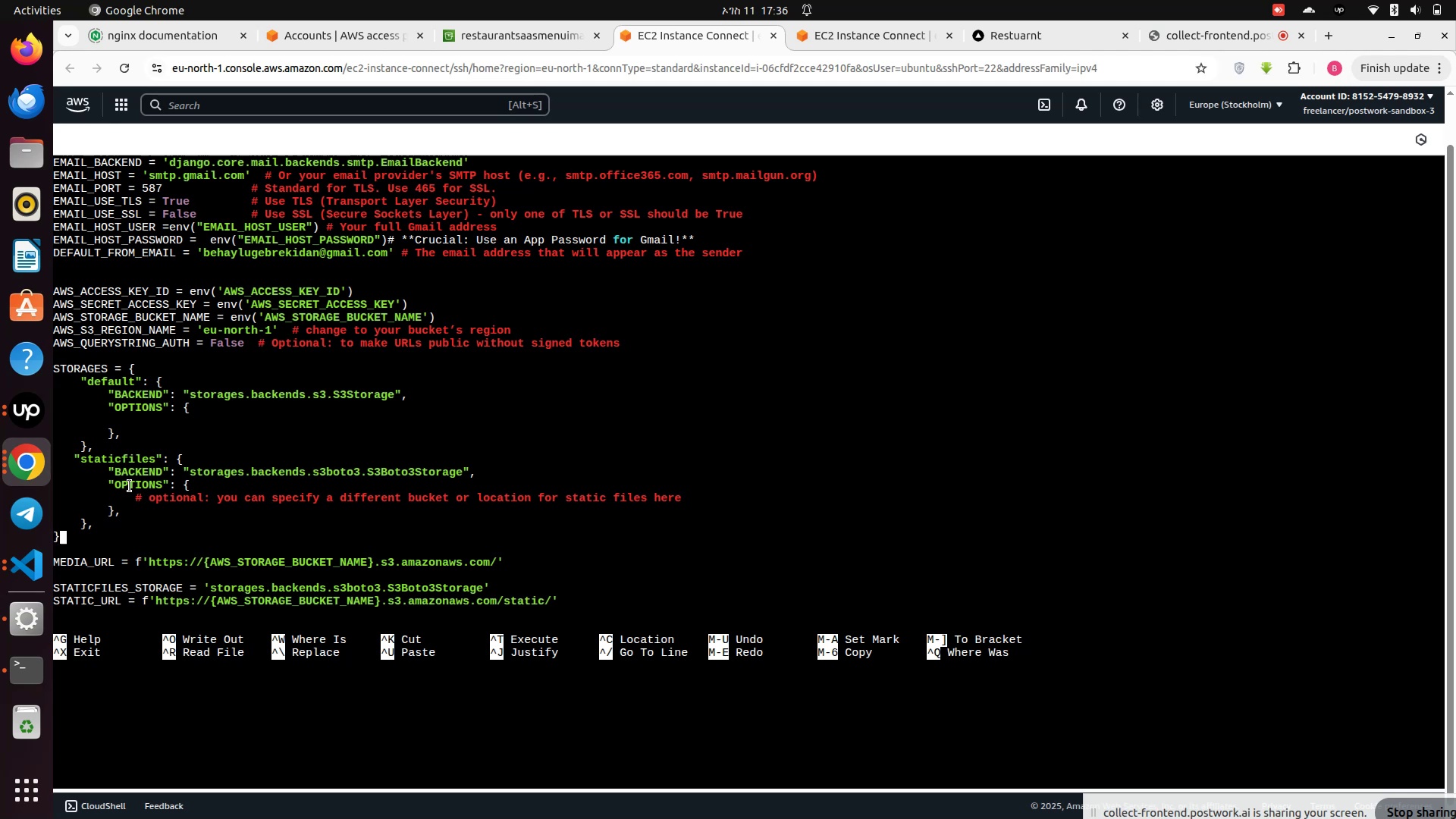 
key(ArrowUp)
 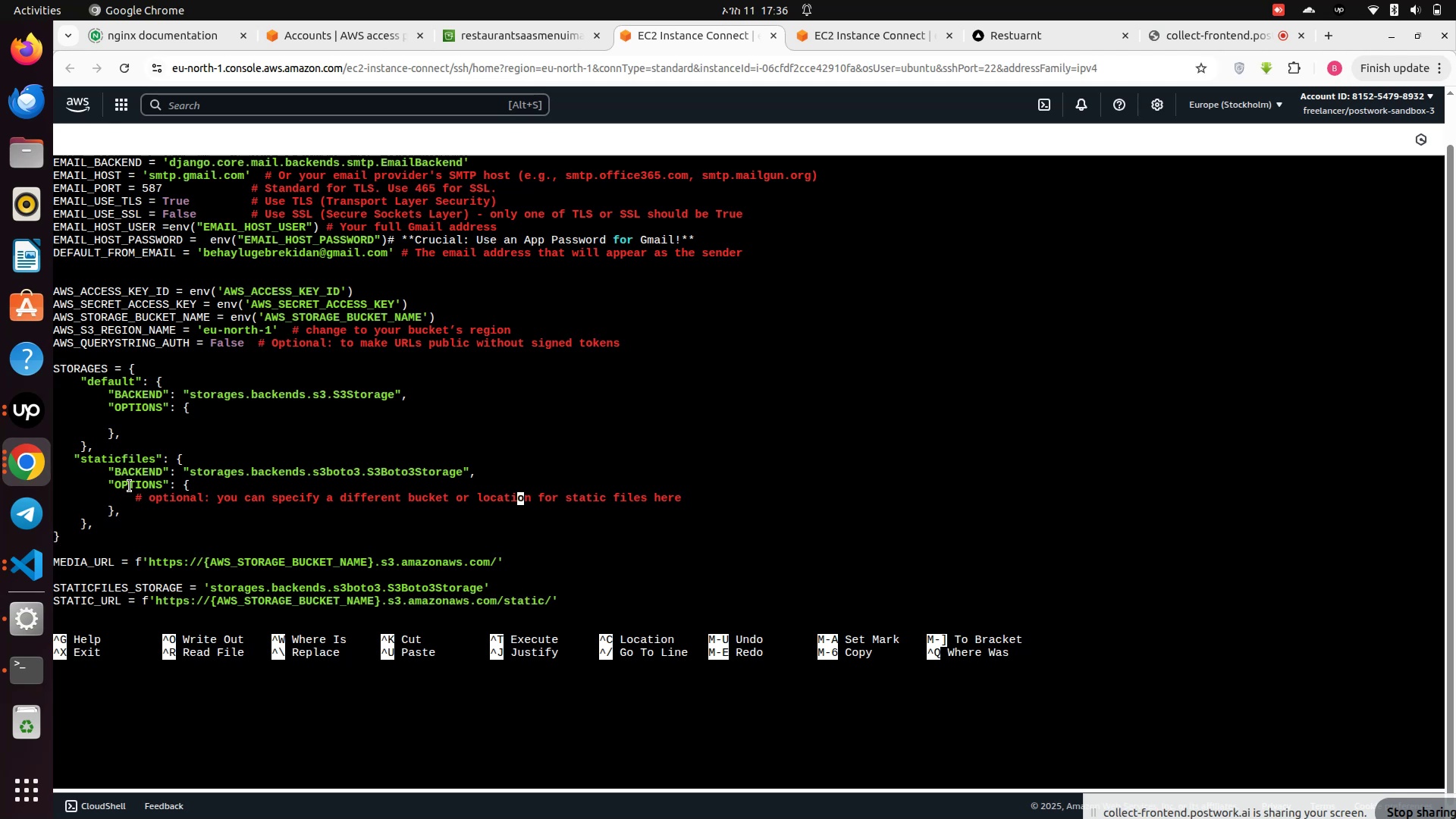 
key(ArrowUp)
 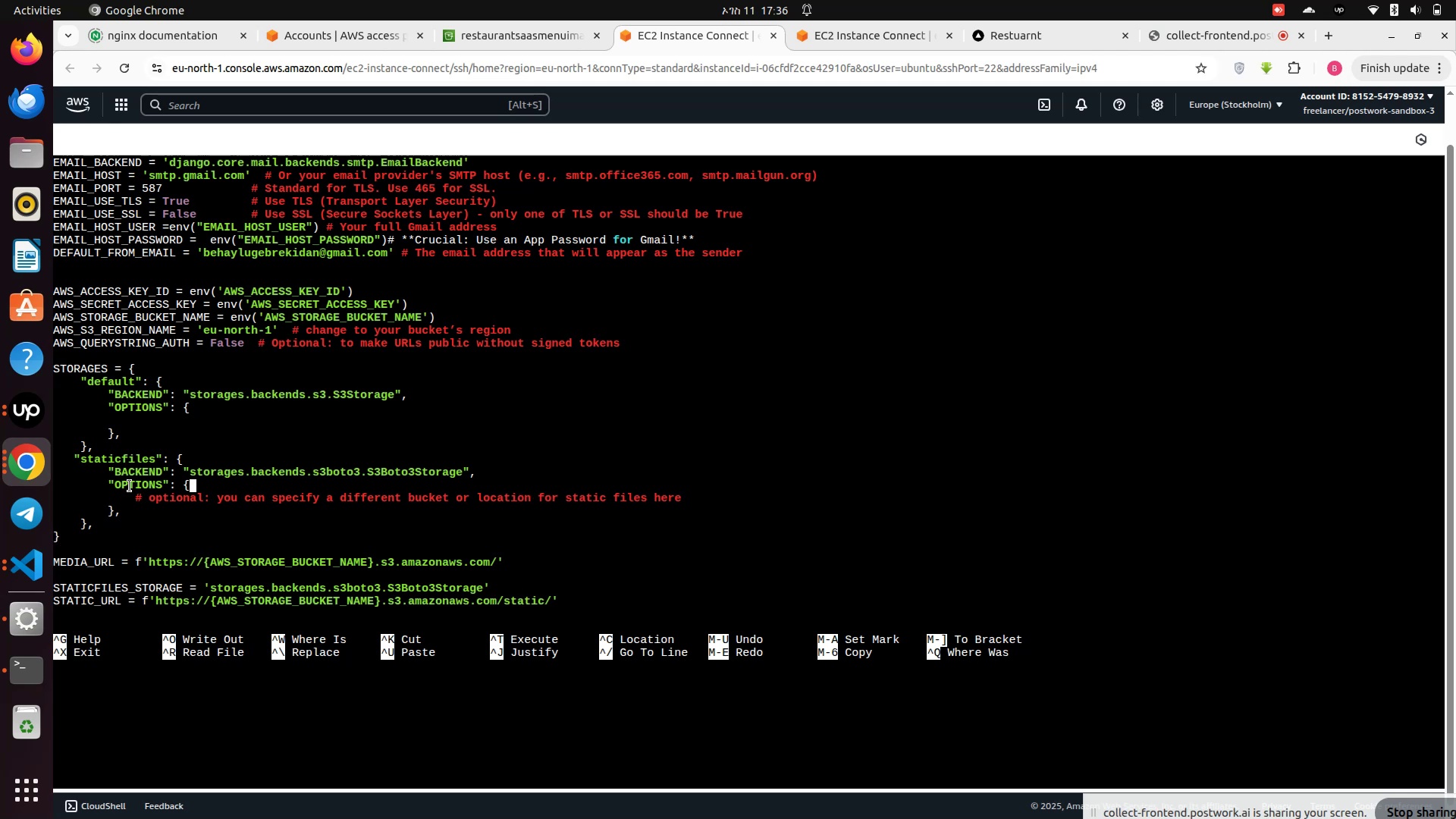 
hold_key(key=ArrowUp, duration=0.3)
 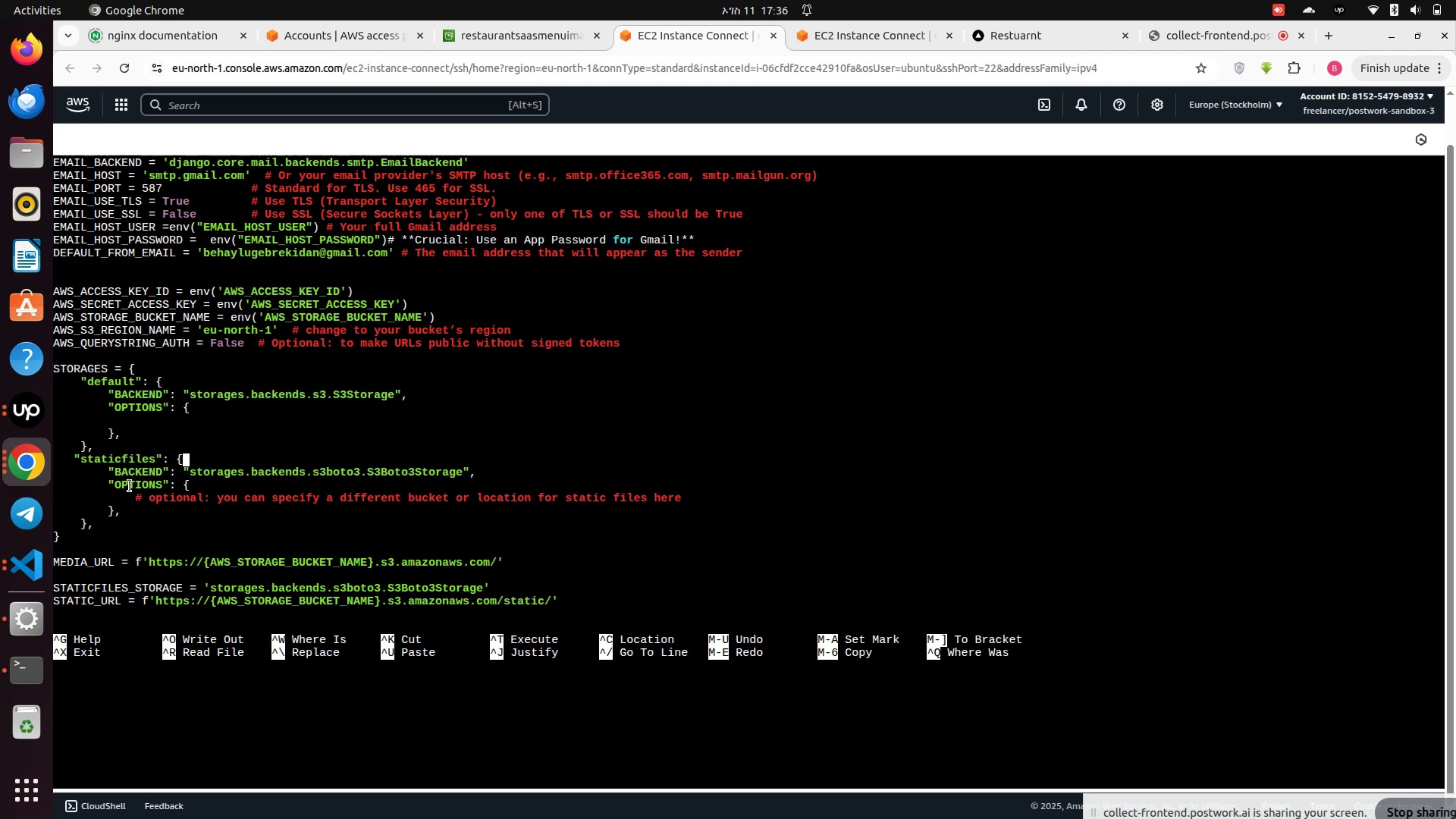 
hold_key(key=ArrowUp, duration=1.5)
 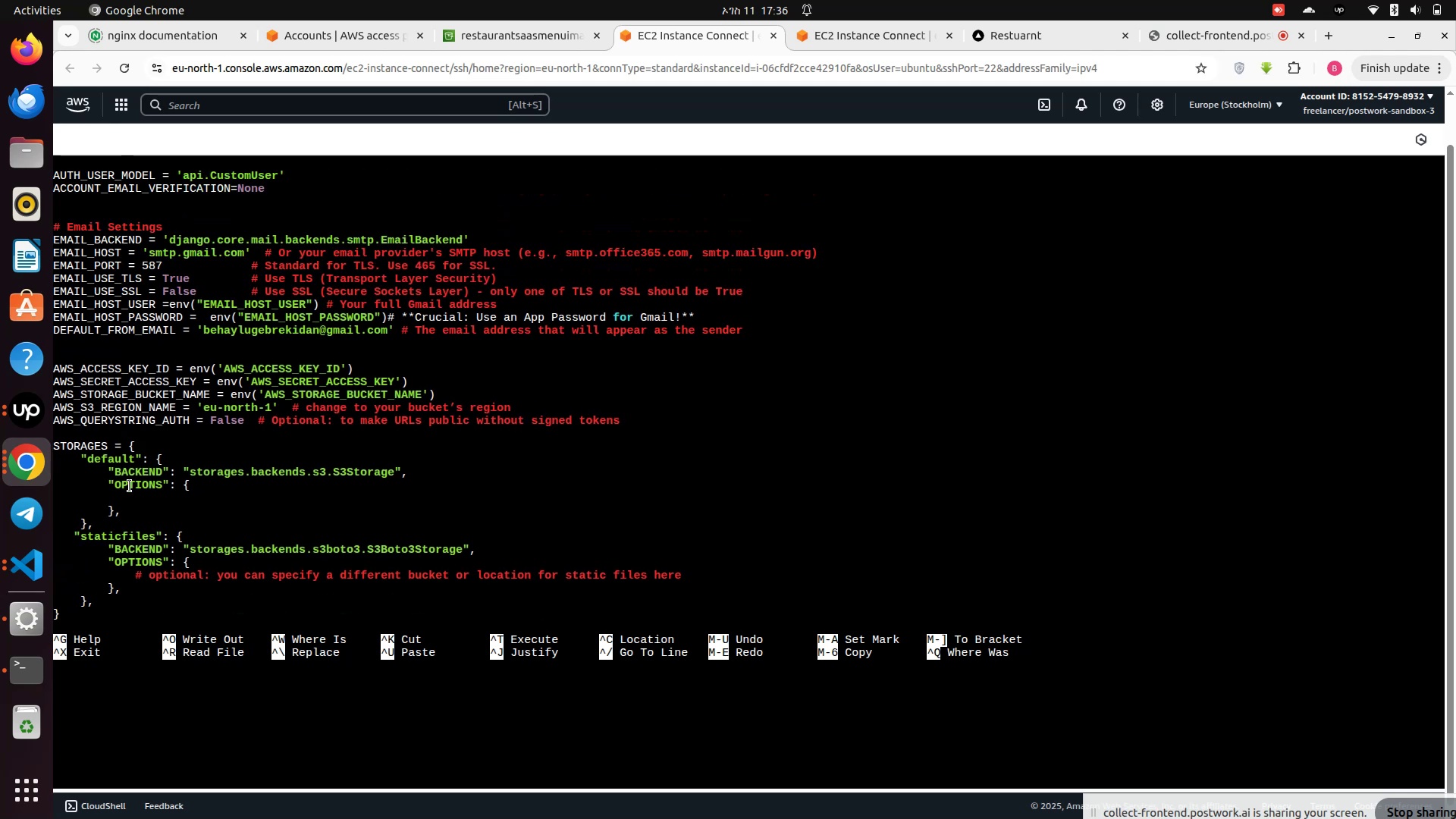 
hold_key(key=ArrowUp, duration=0.54)
 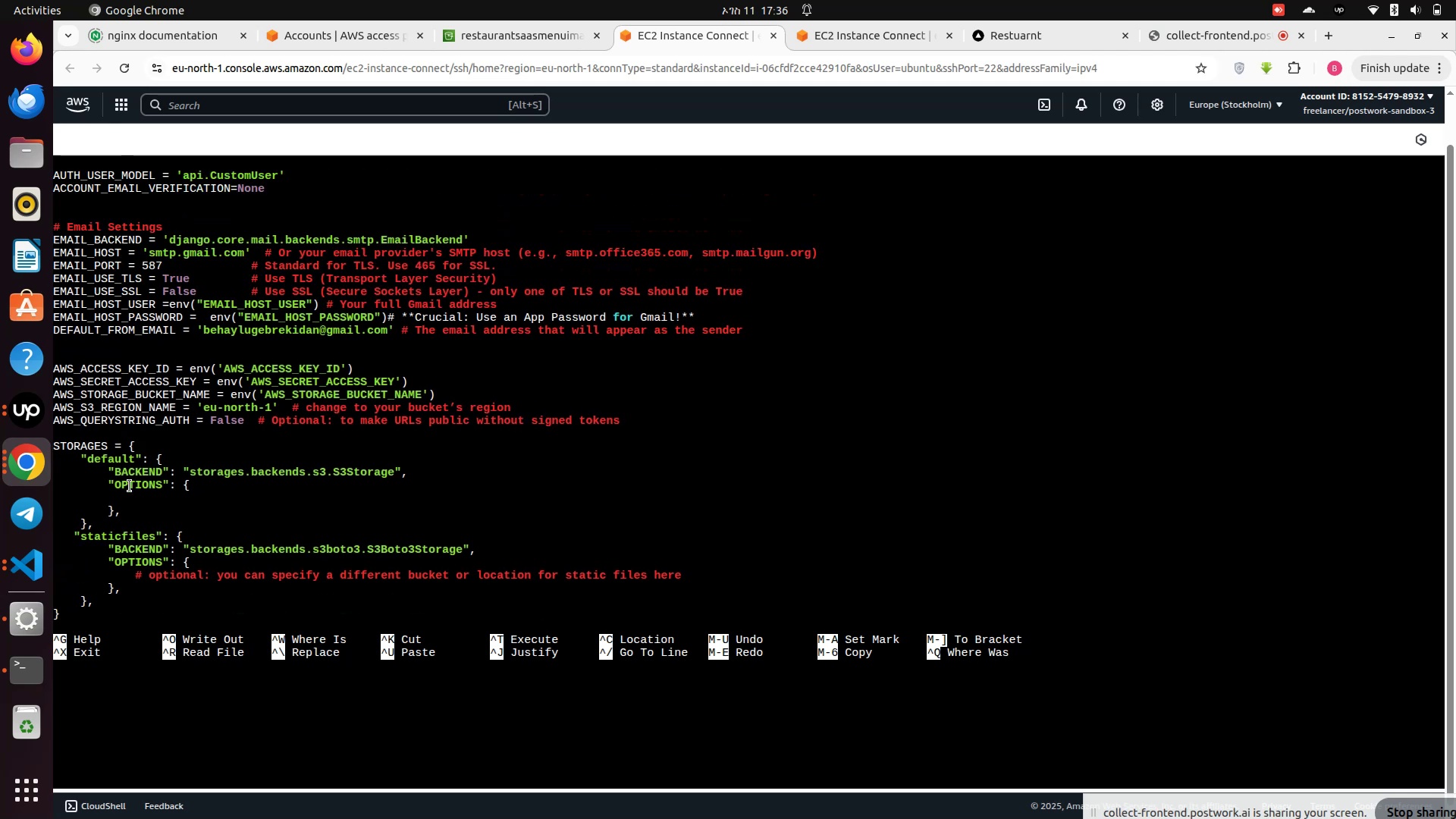 
hold_key(key=ArrowUp, duration=1.51)
 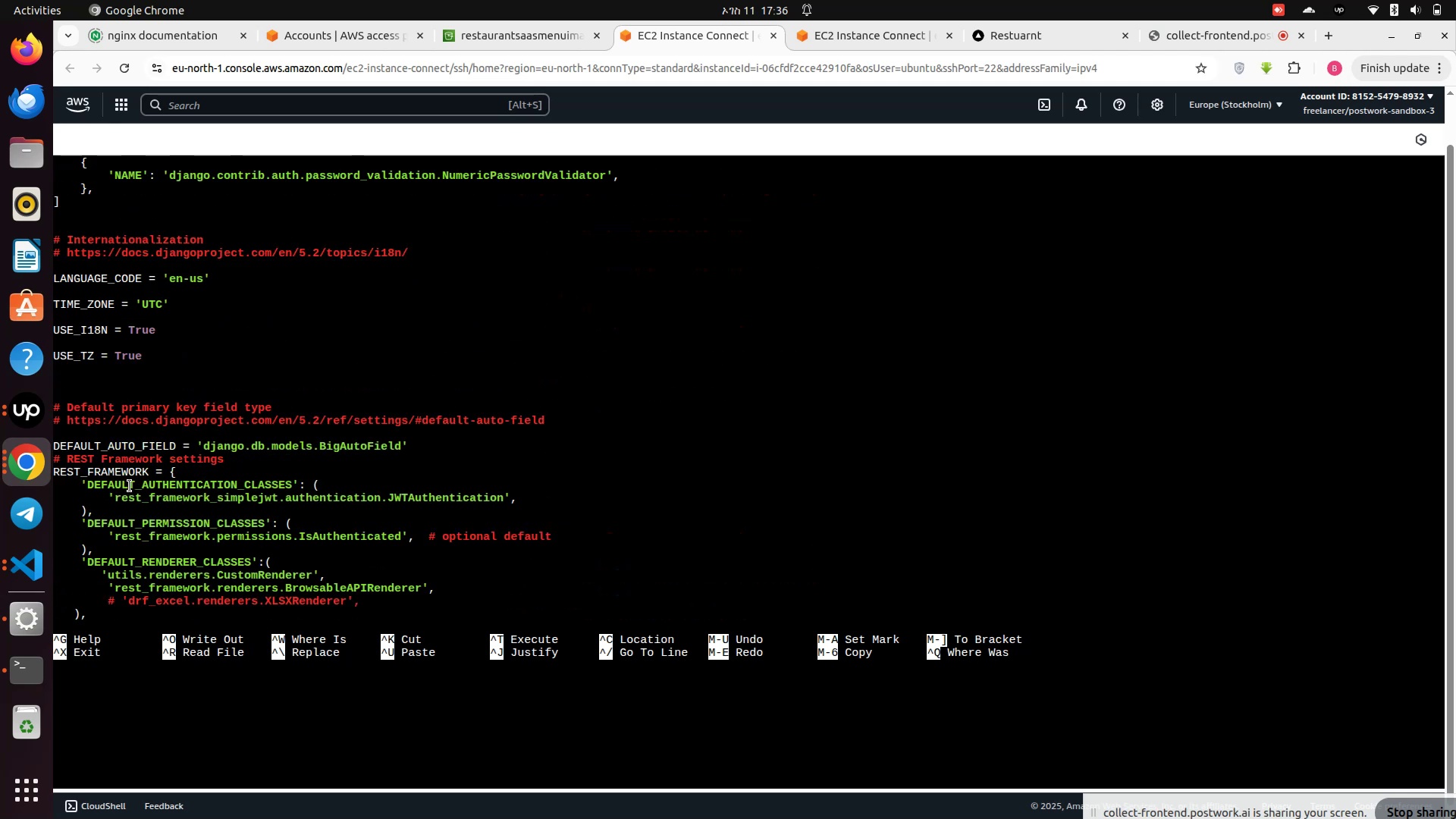 
hold_key(key=ArrowUp, duration=1.5)
 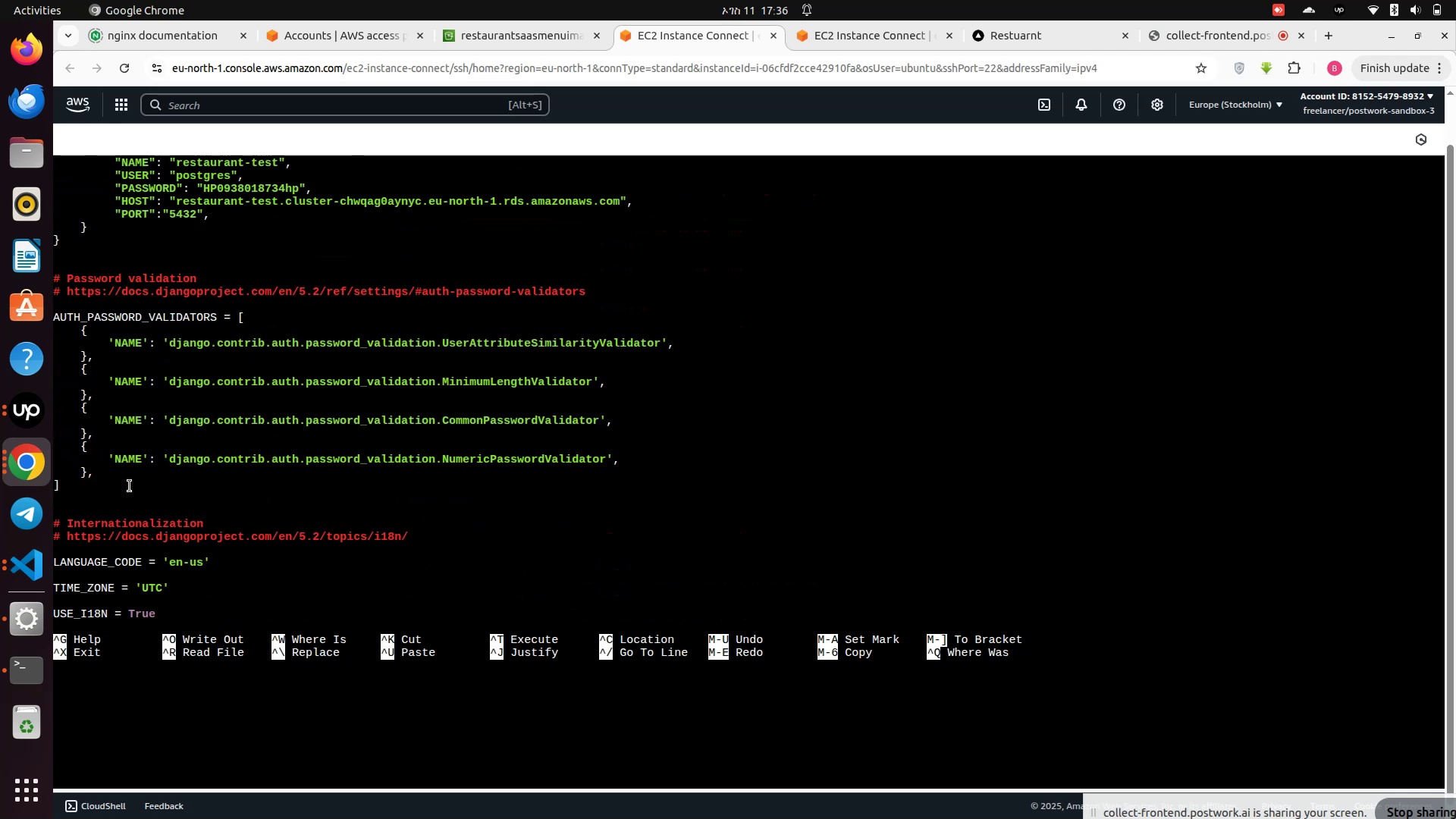 
hold_key(key=ArrowUp, duration=1.51)
 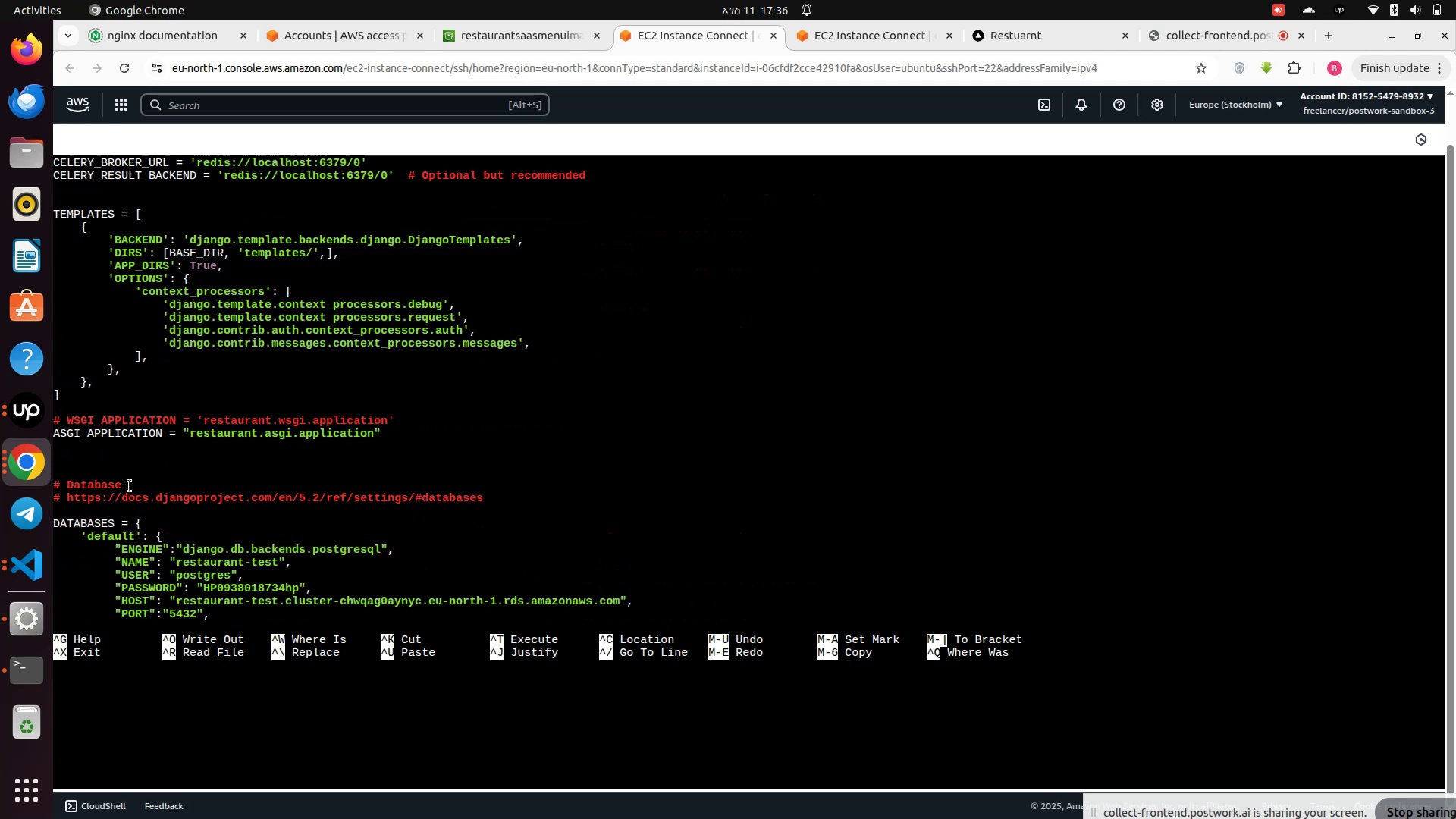 
key(ArrowUp)
 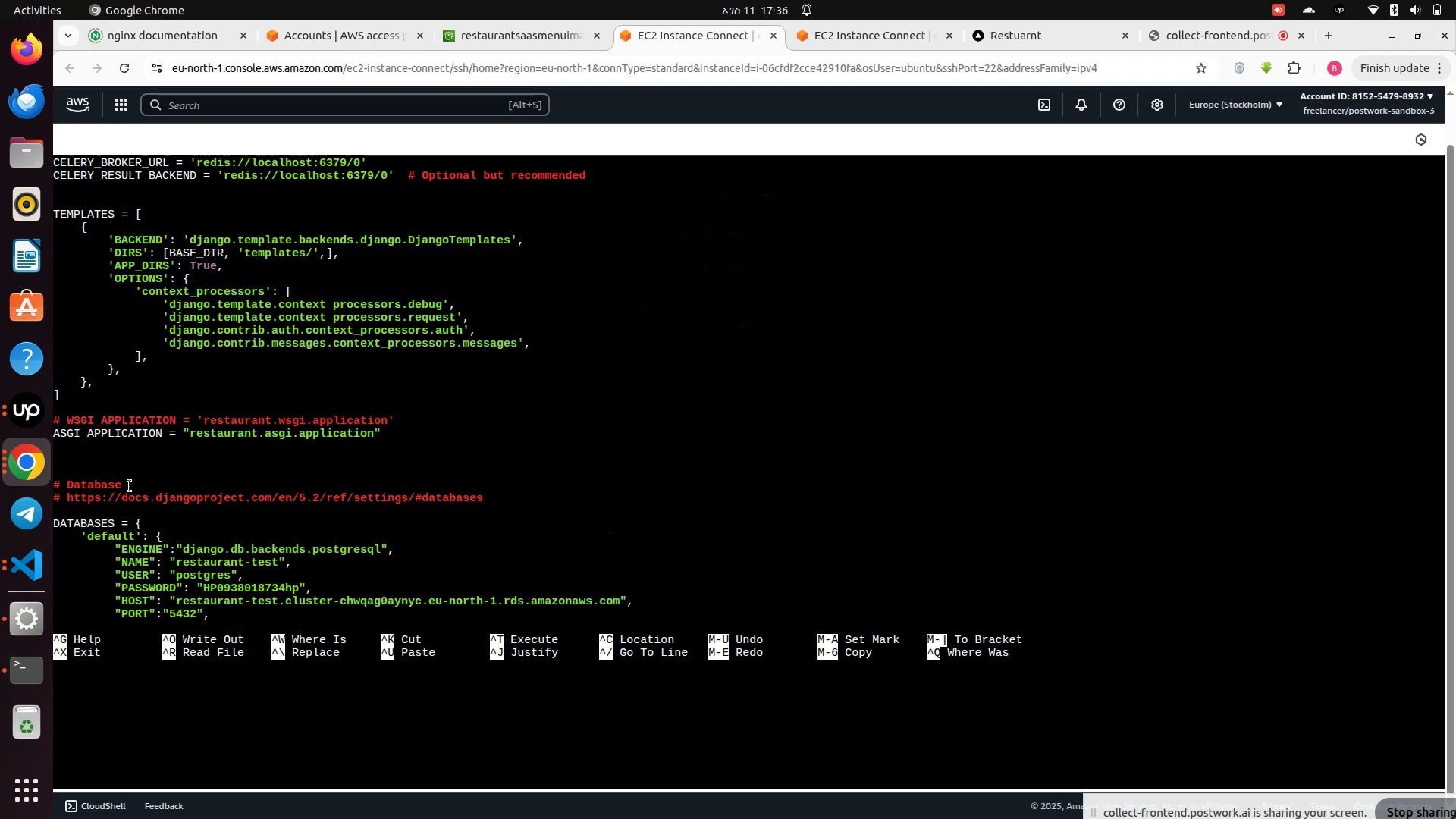 
key(ArrowUp)
 